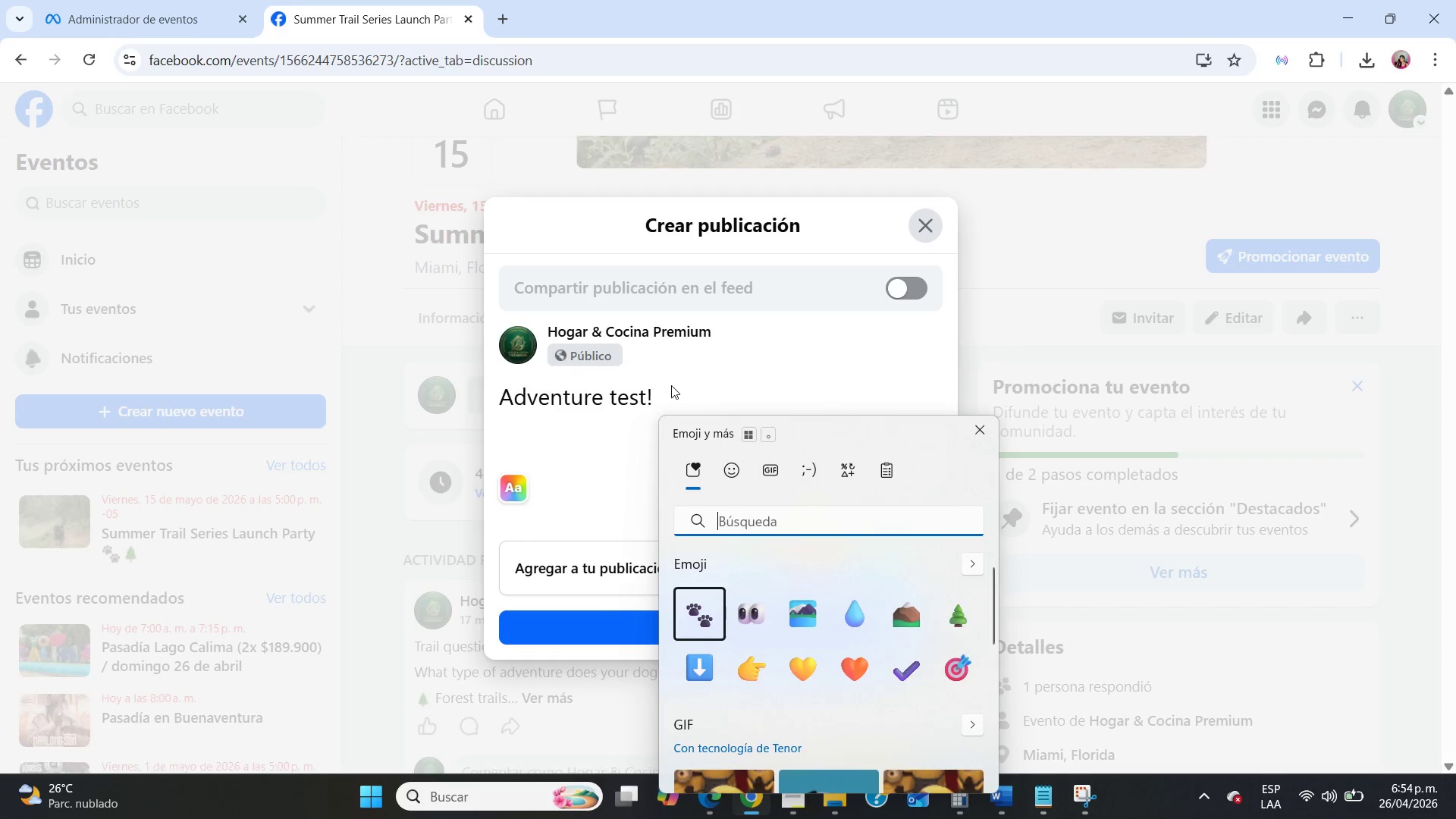 
key(Meta+Period)
 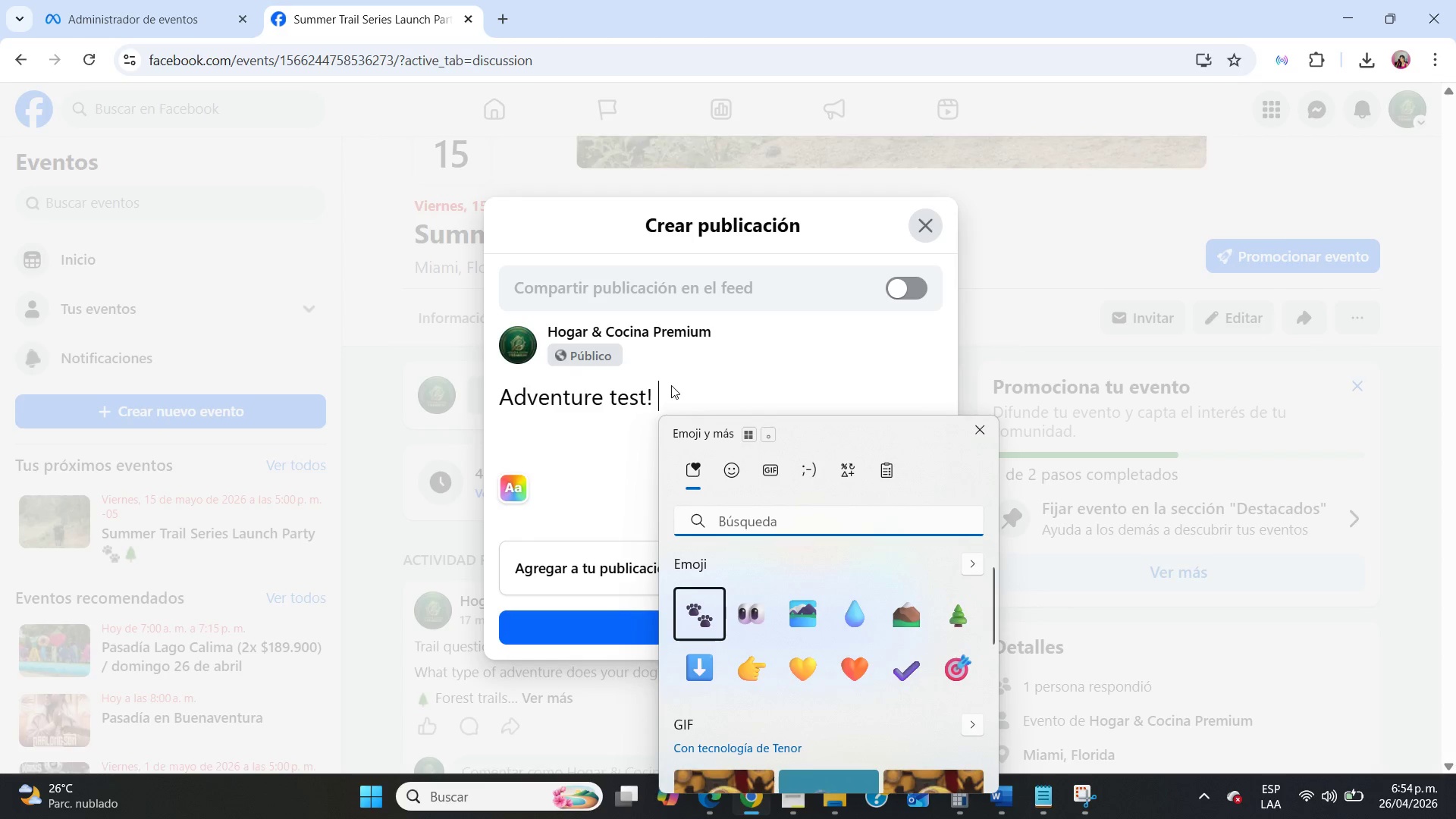 
type(perro)
 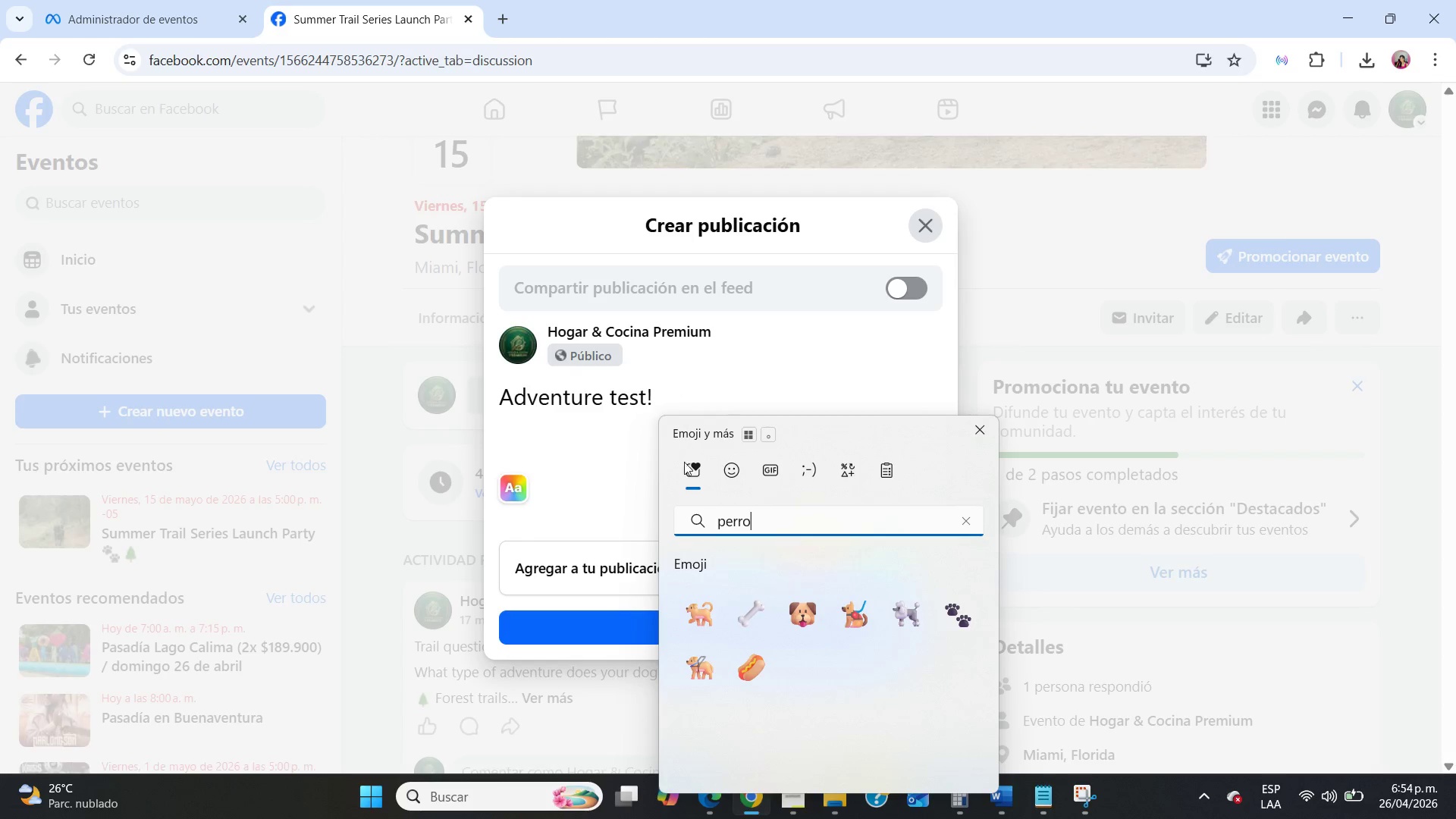 
mouse_move([737, 610])
 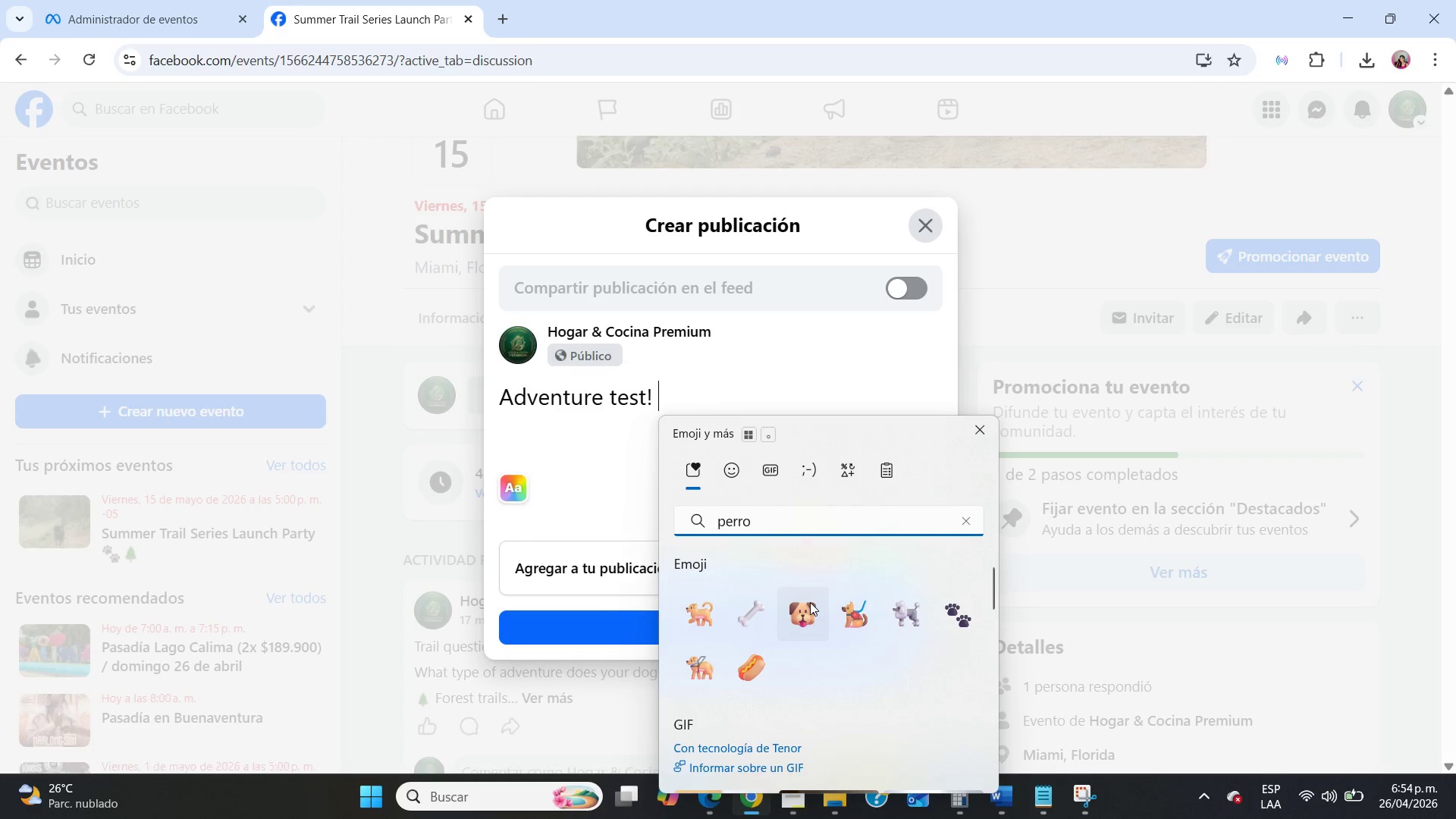 
left_click([810, 602])
 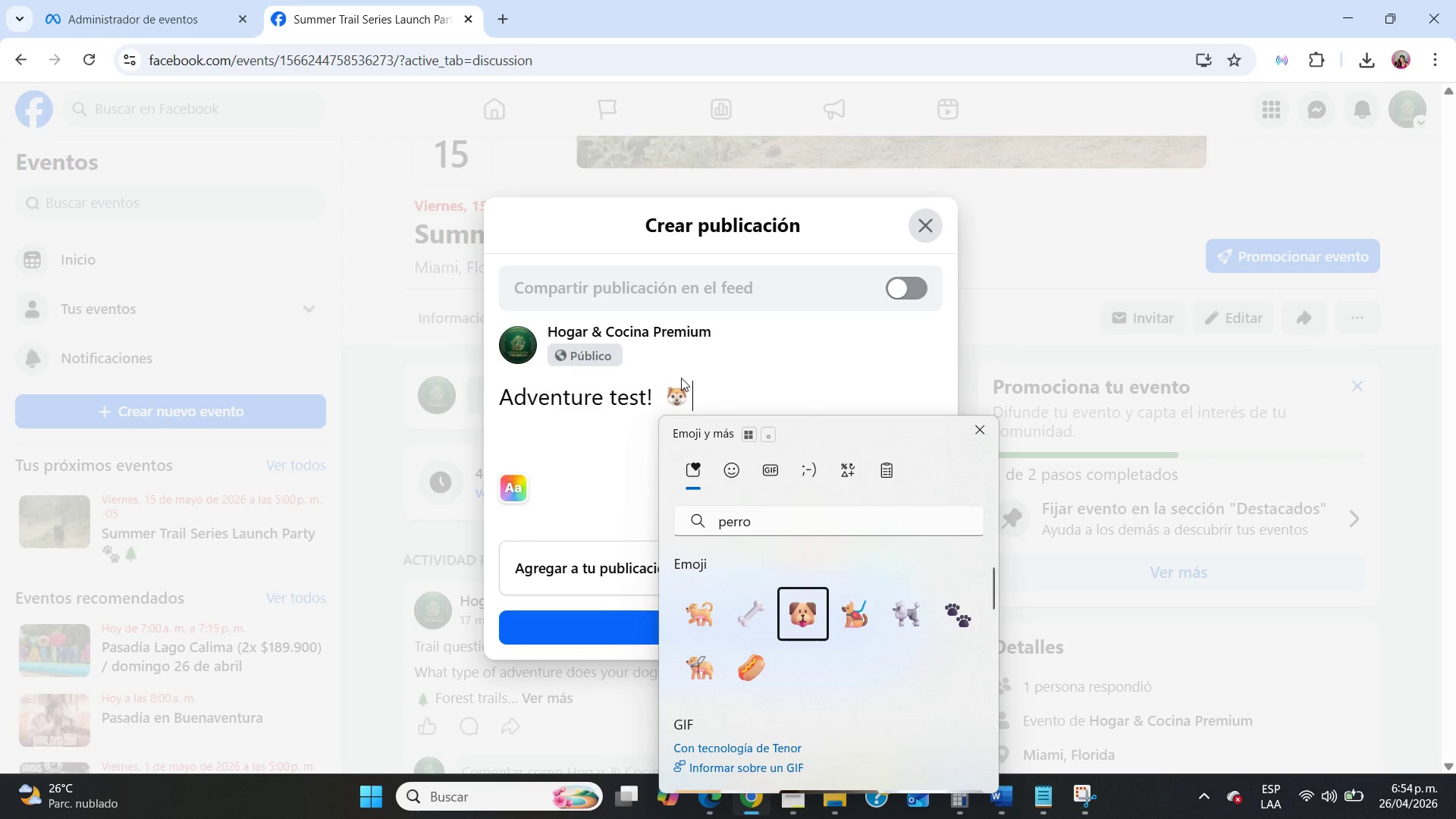 
left_click([705, 394])
 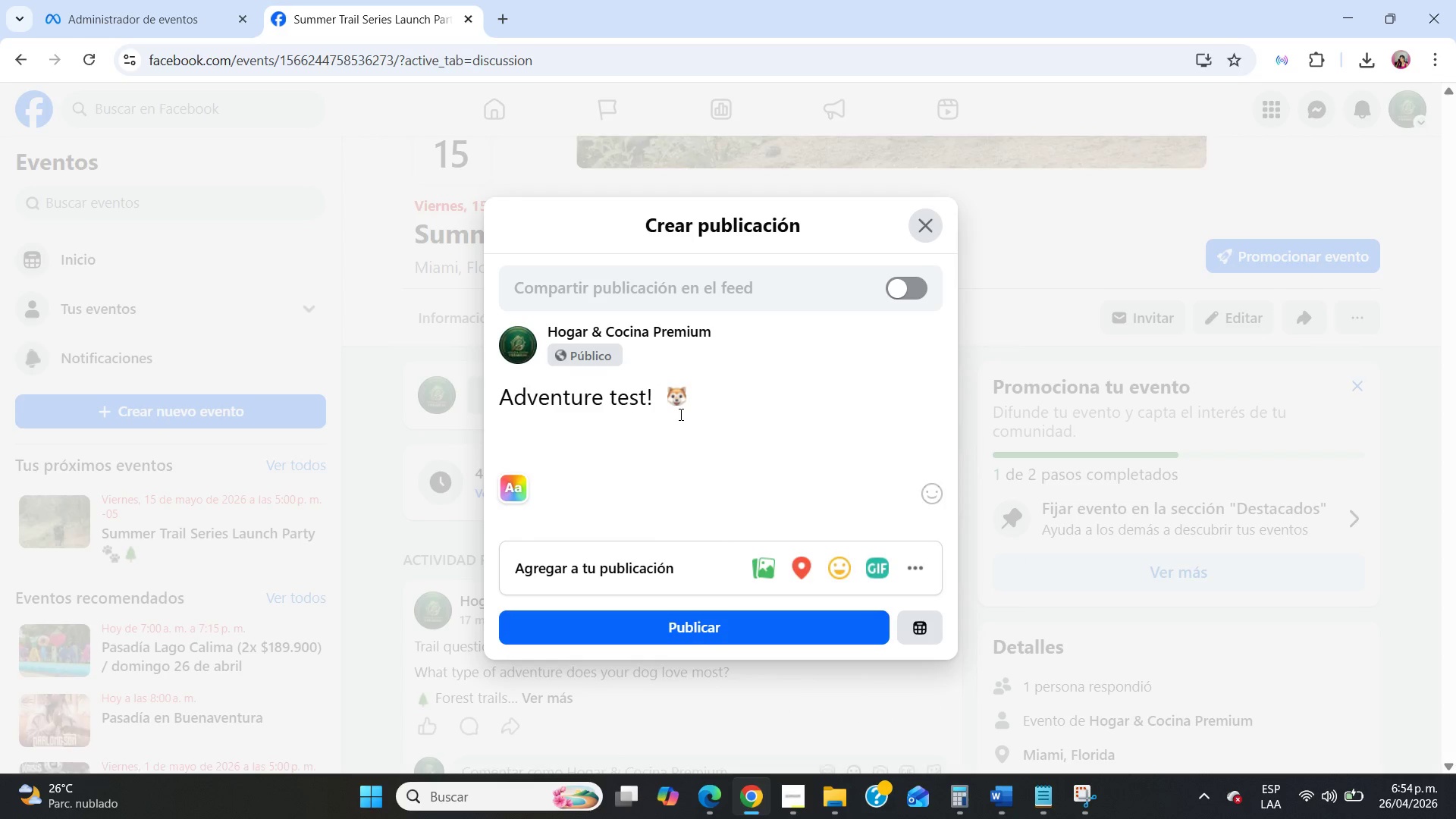 
key(NumpadEnter)
key(NumpadEnter)
type(If you)
 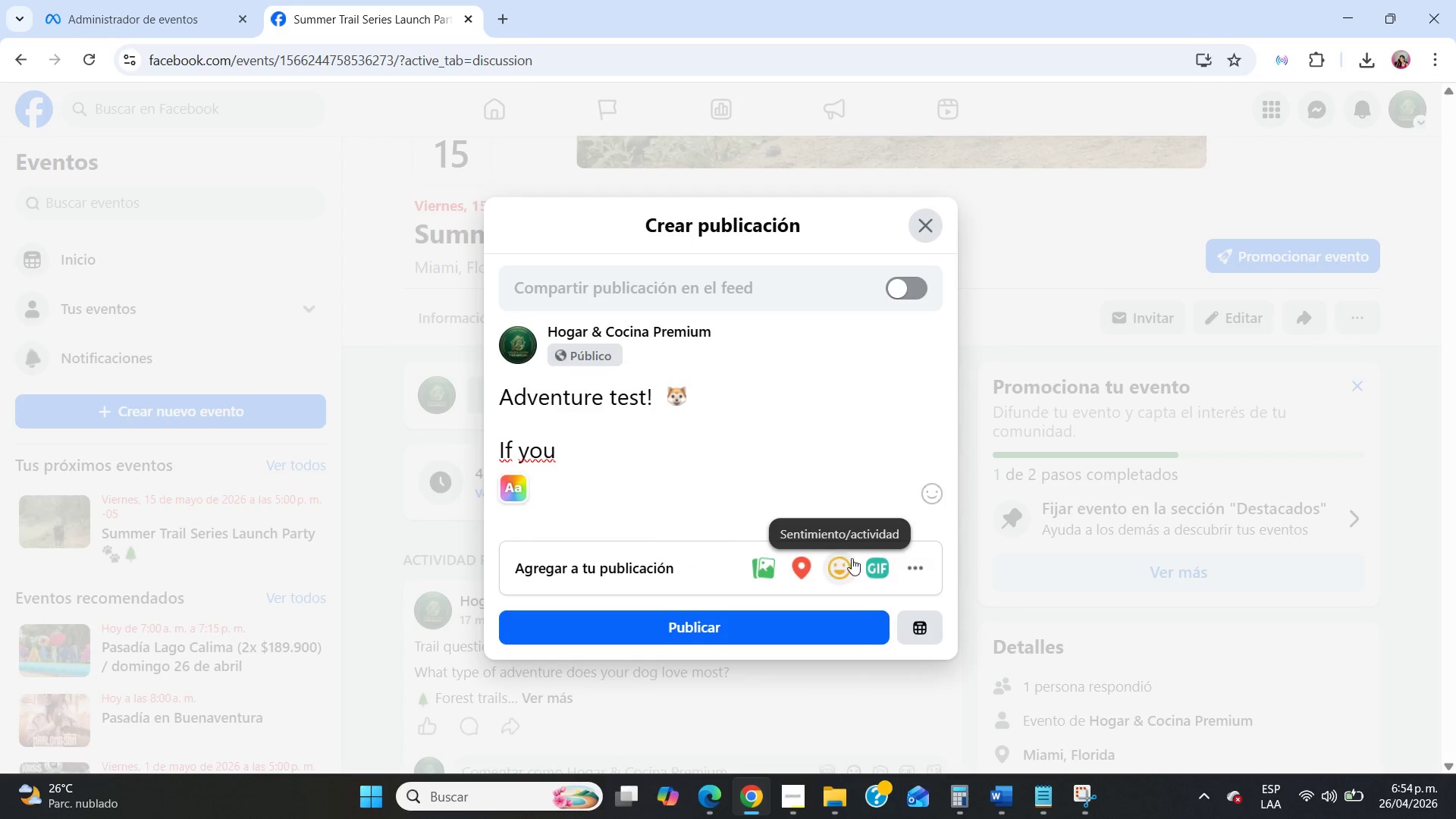 
left_click([921, 562])
 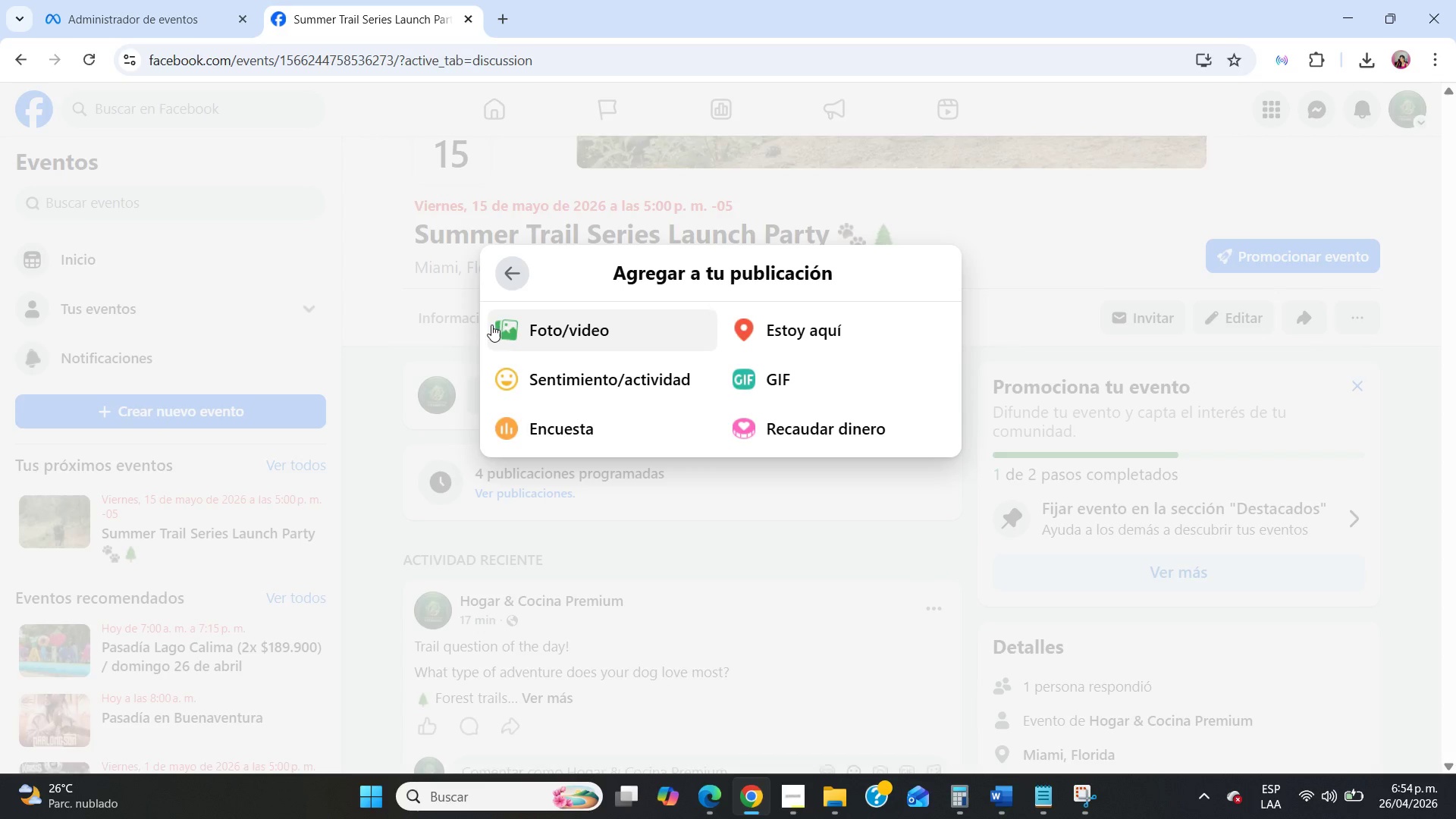 
left_click([501, 272])
 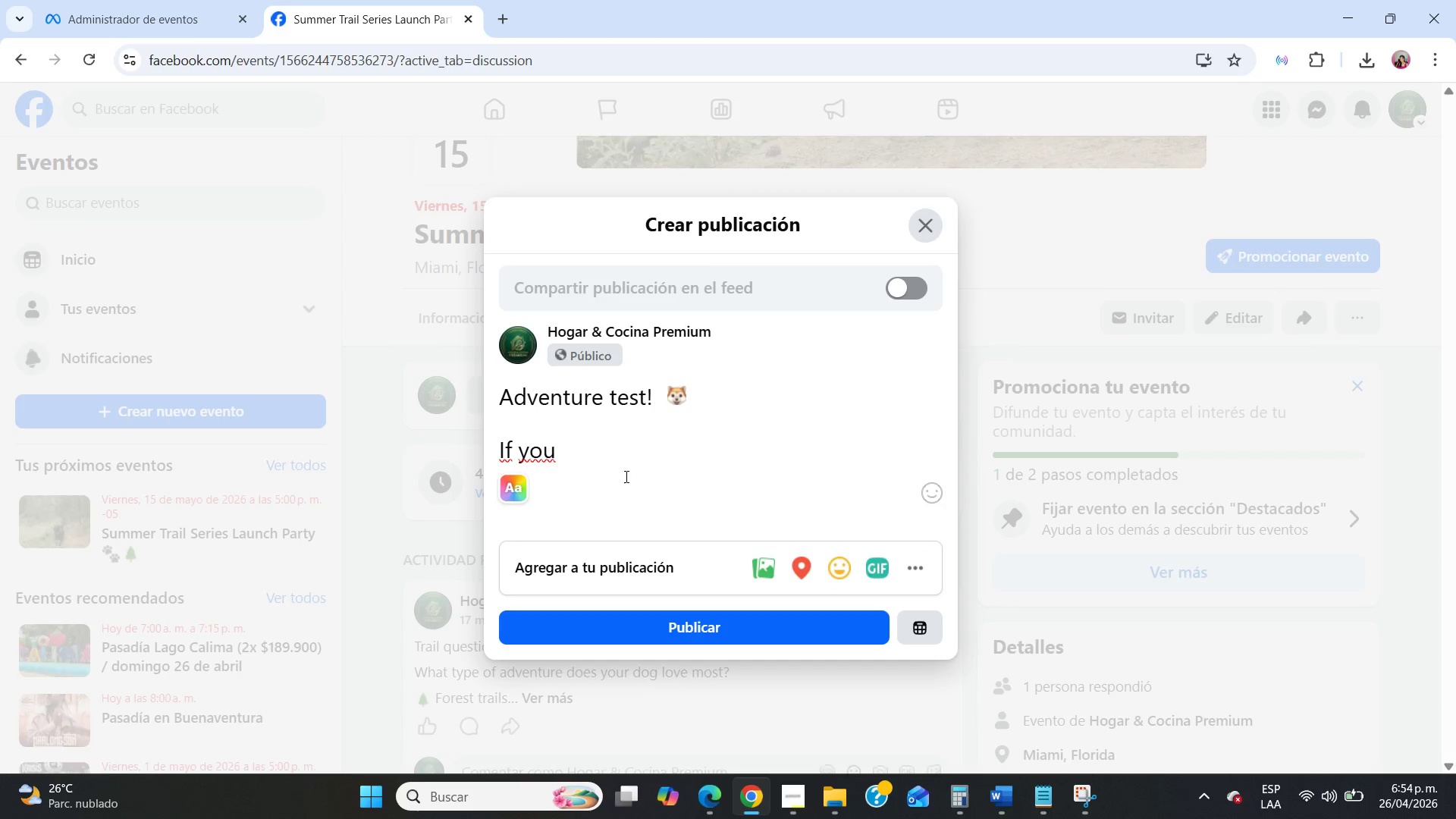 
left_click([601, 450])
 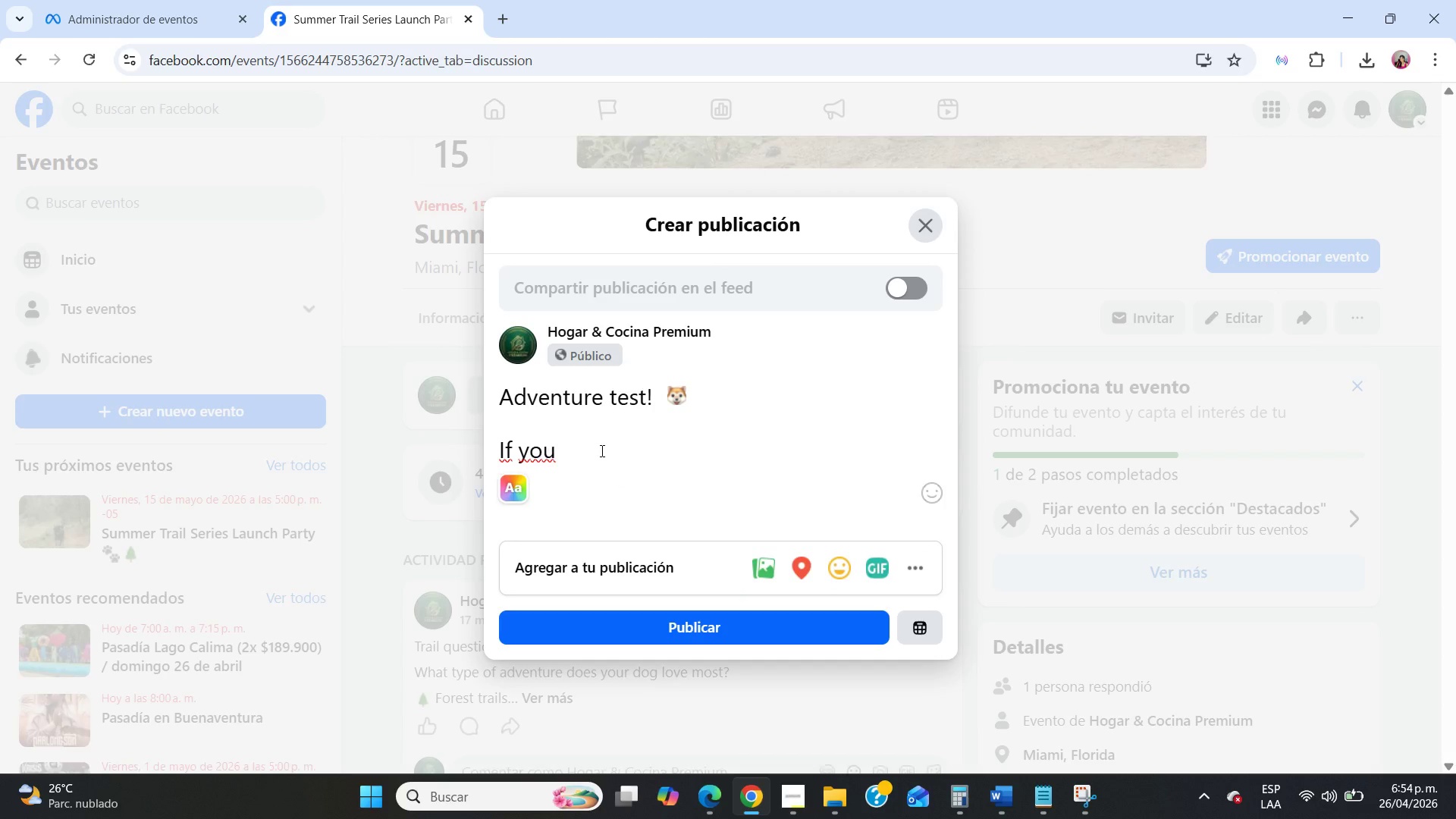 
type(r dog saw this trail, what would they do{)
 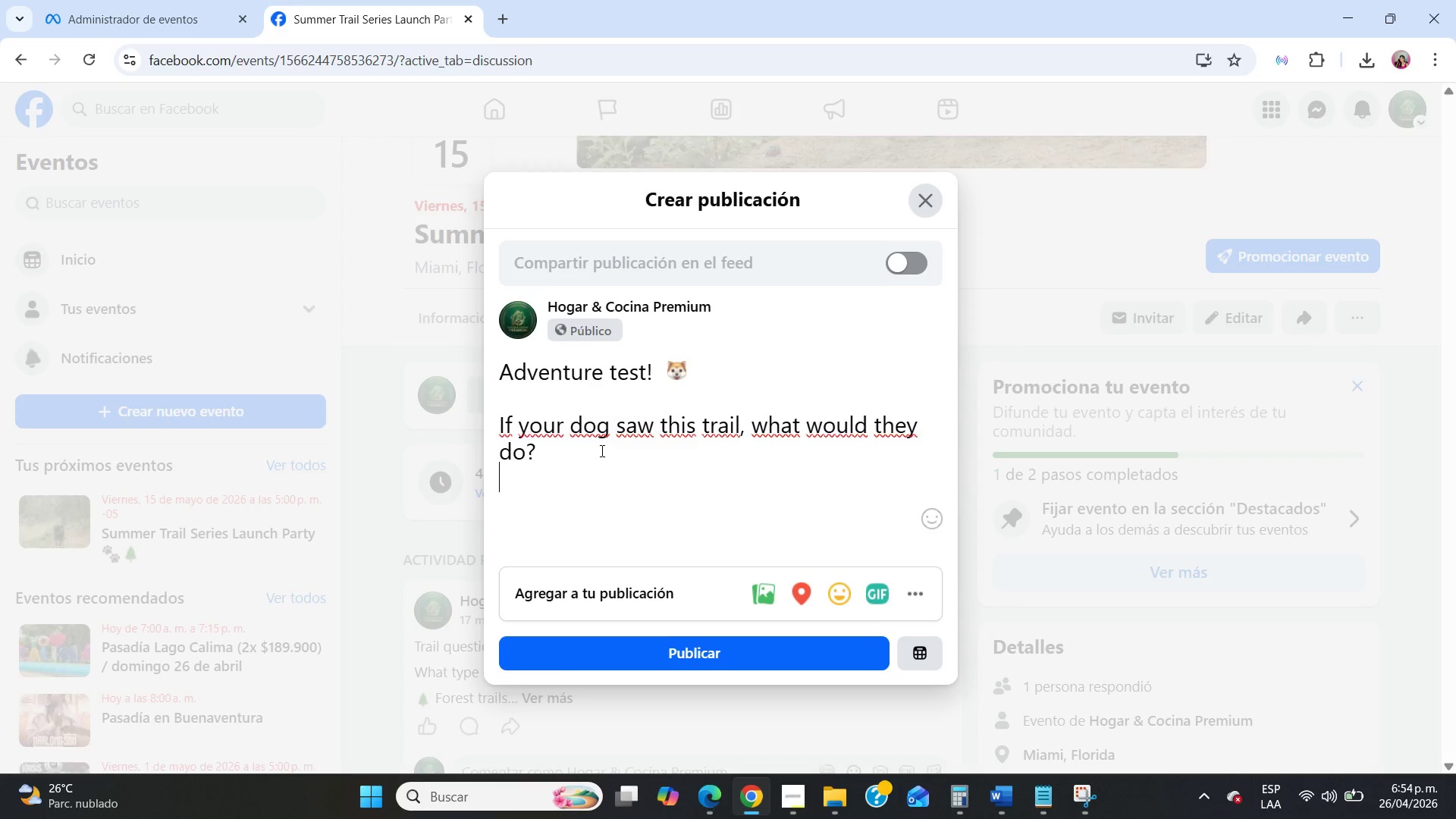 
 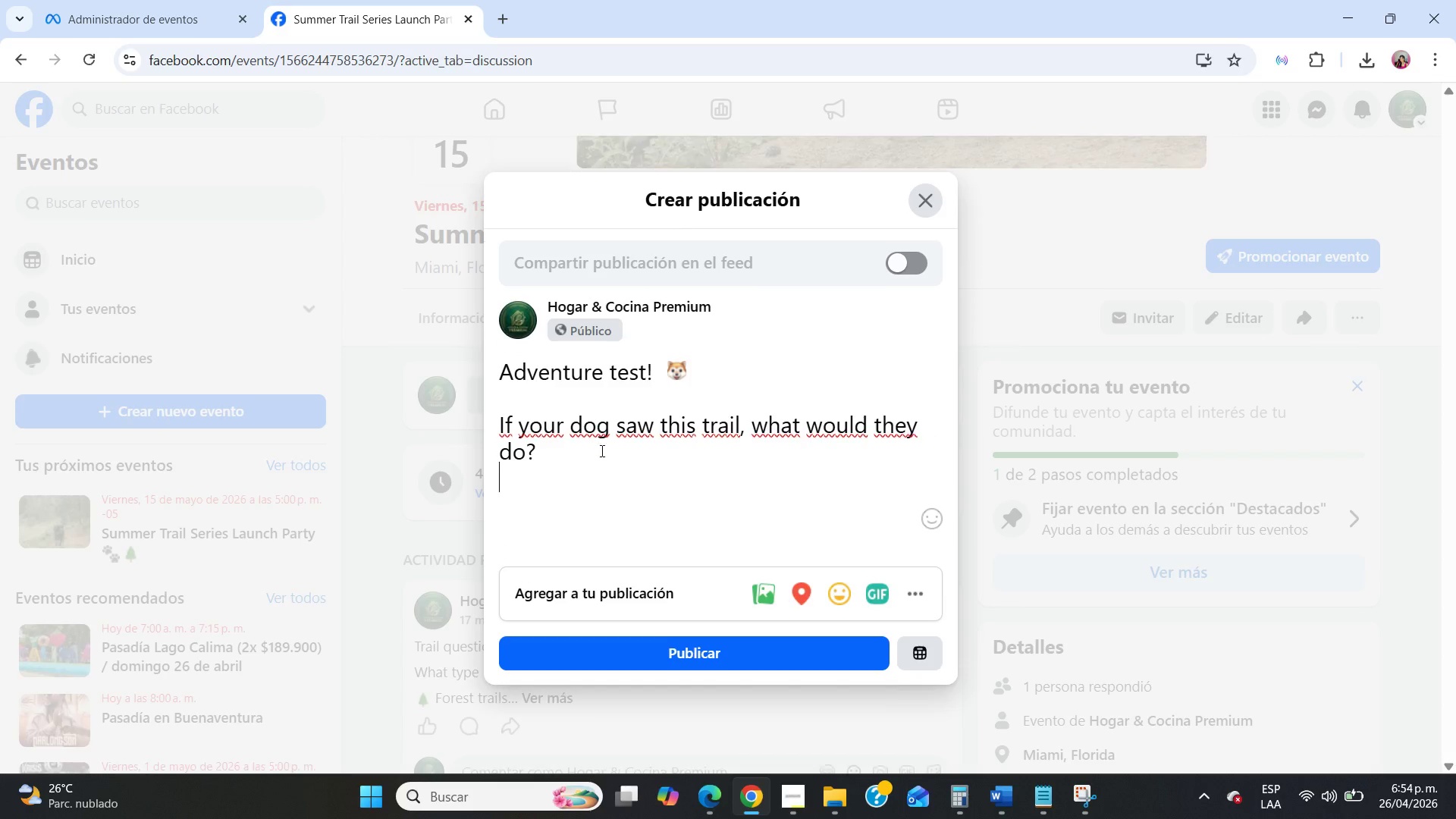 
key(Enter)
 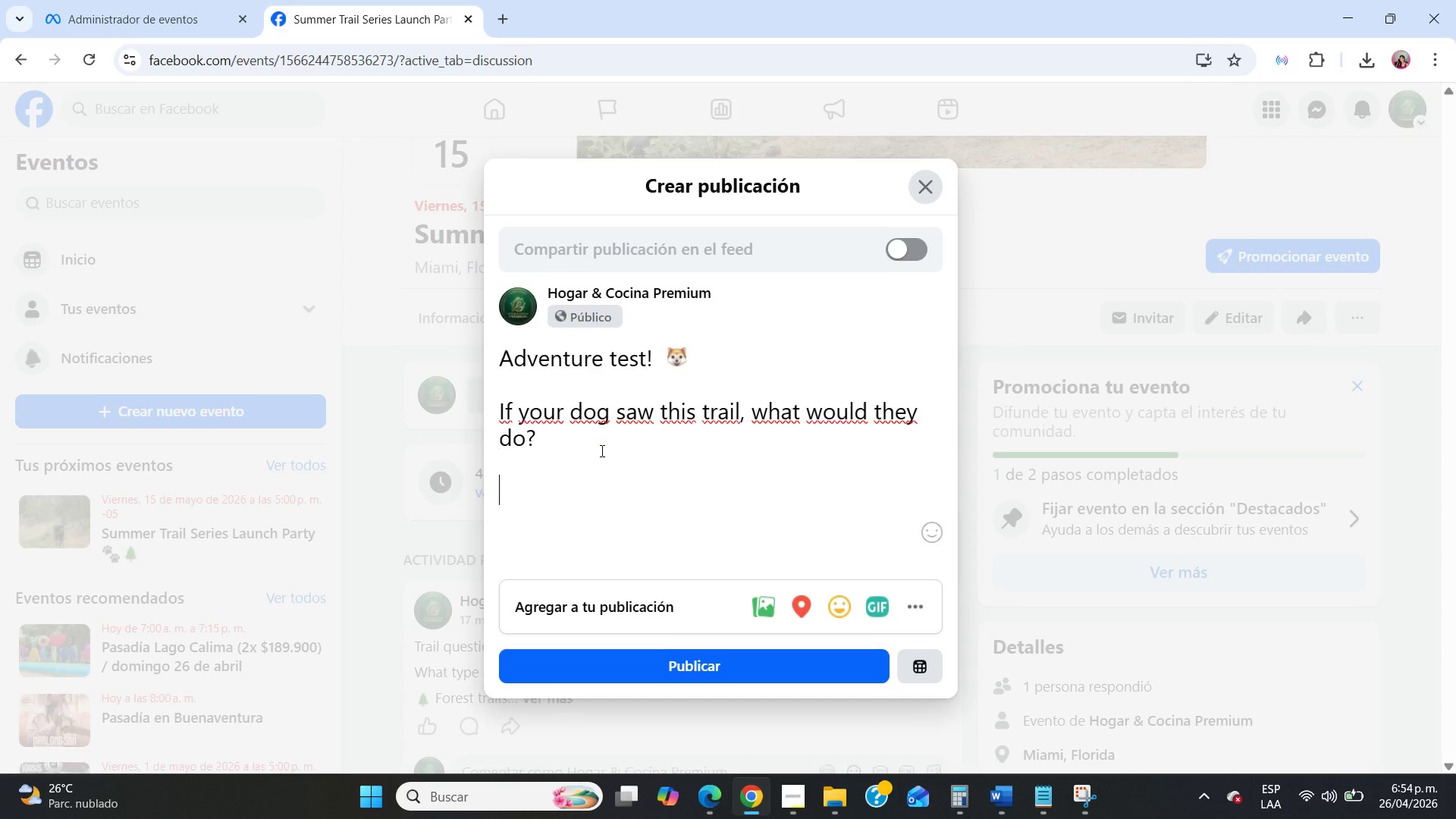 
key(Enter)
 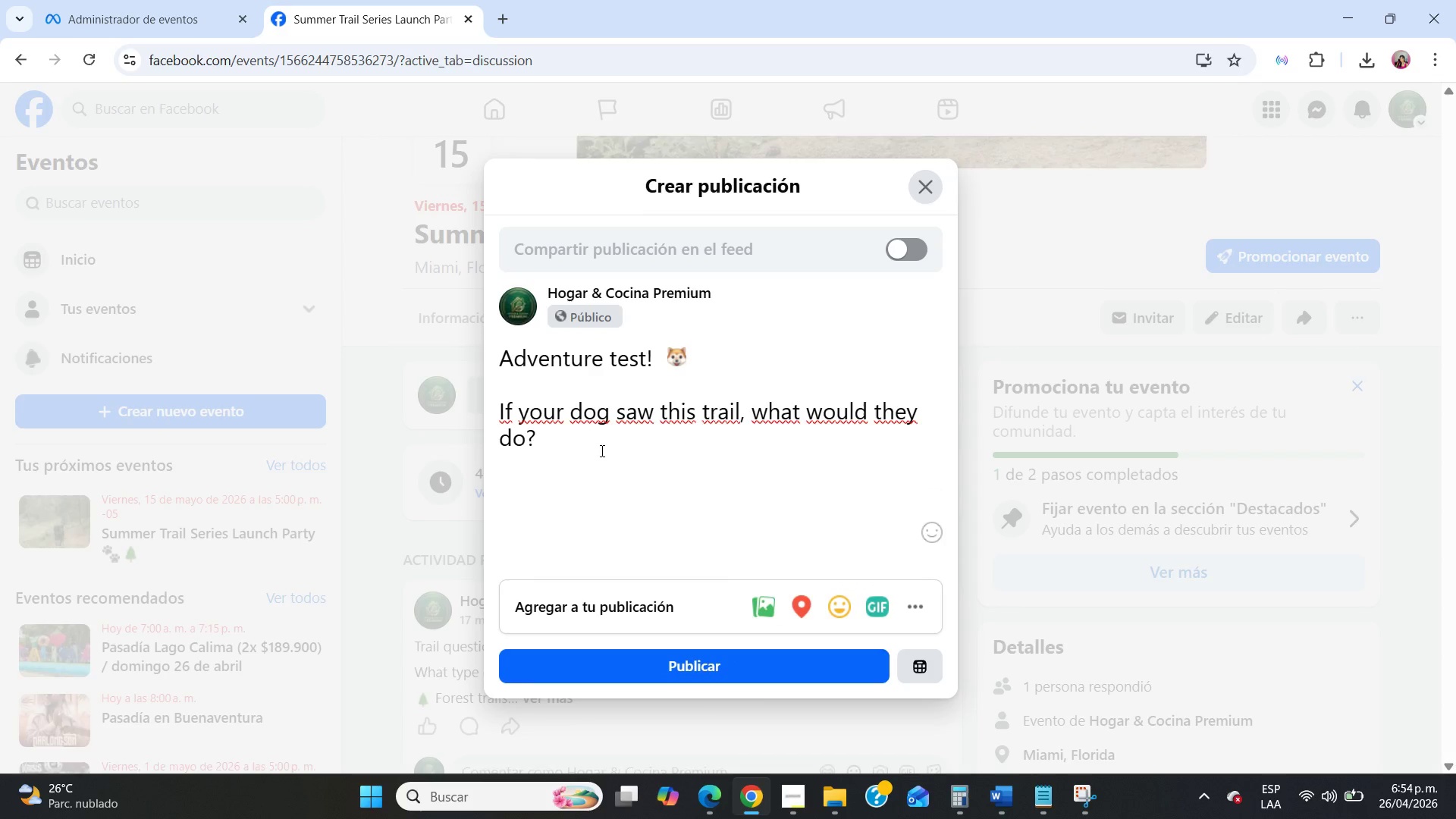 
type(A. Spring ahedad)
key(Backspace)
key(Backspace)
key(Backspace)
type(ad)
 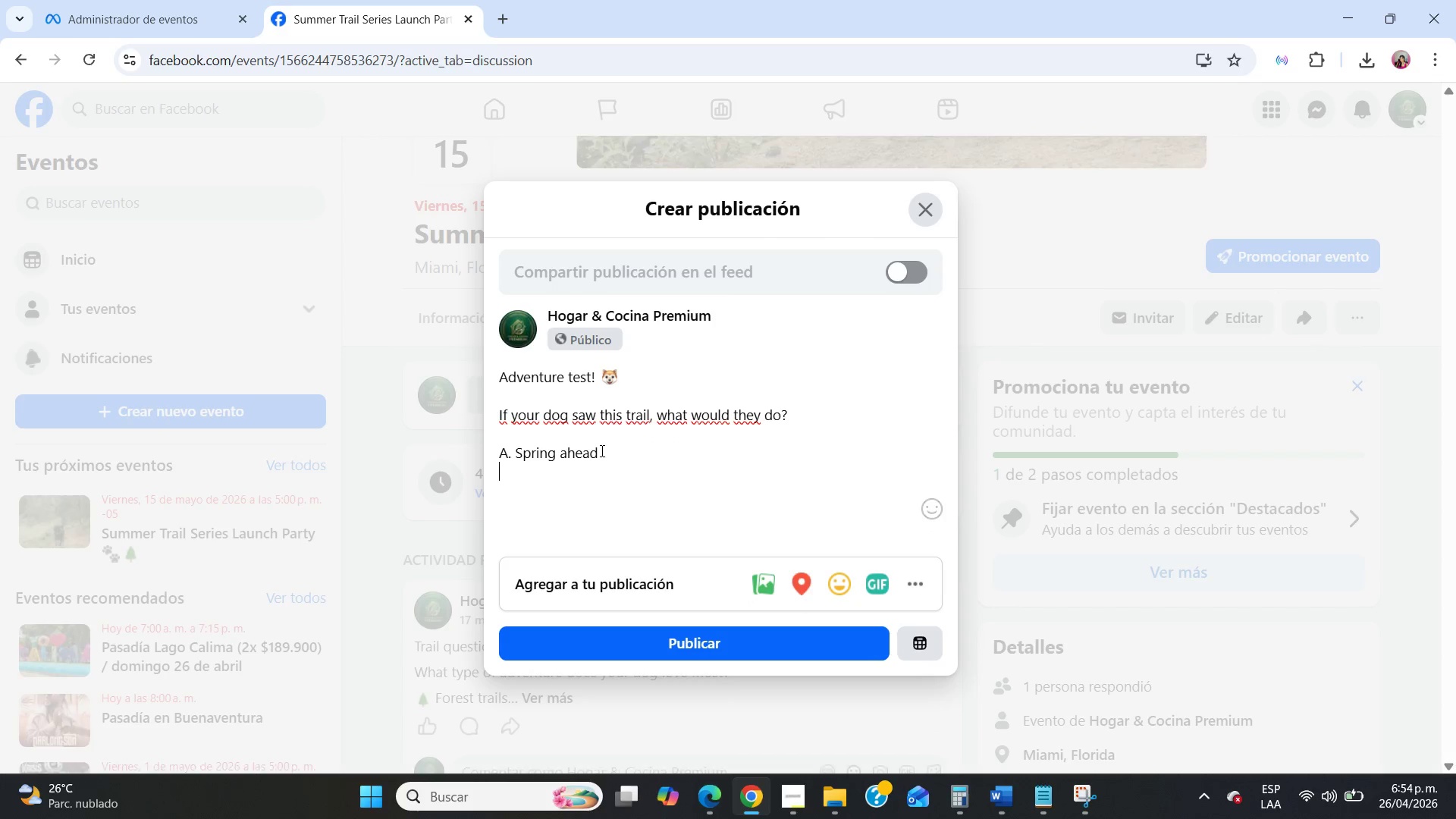 
key(Enter)
 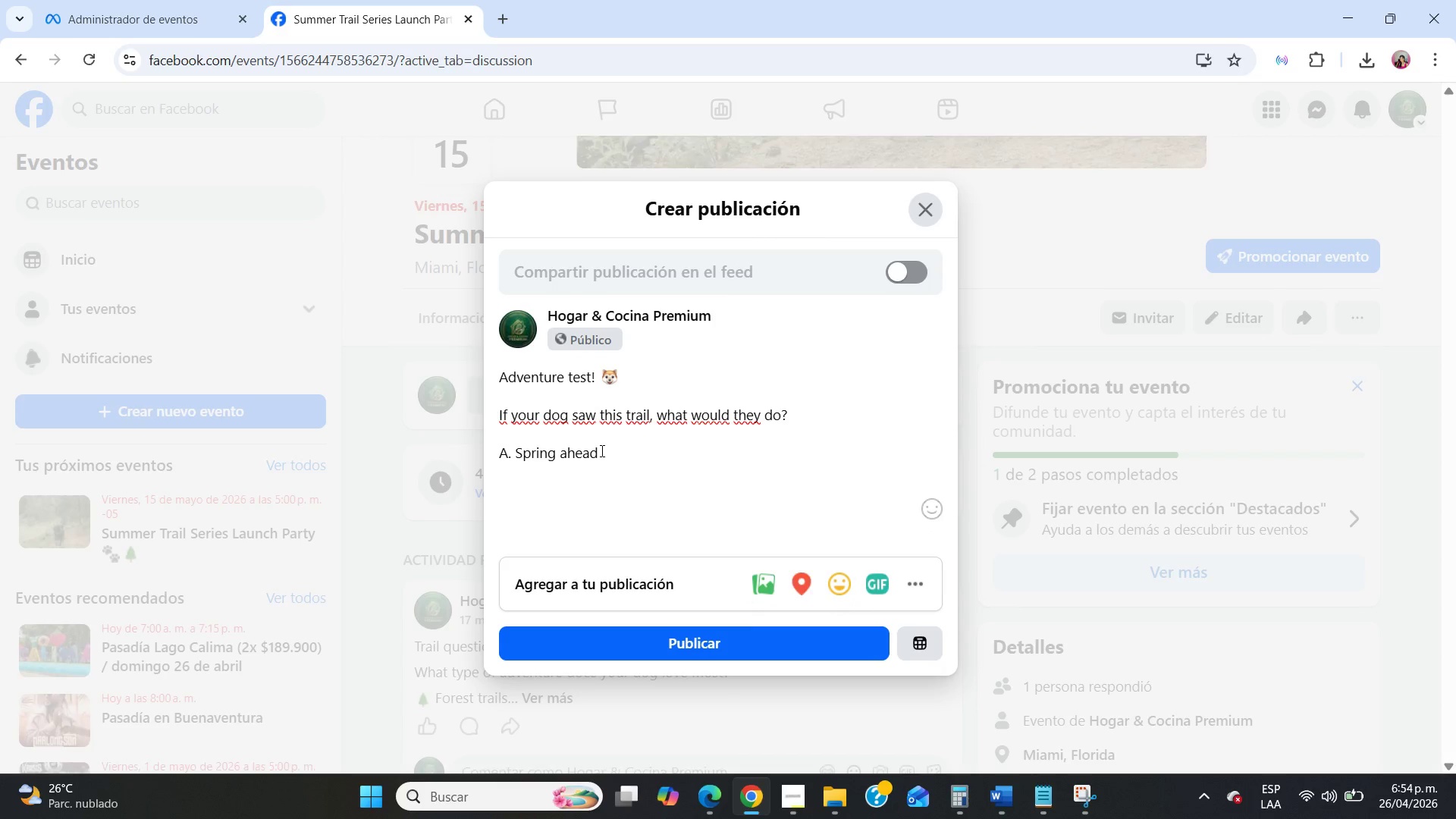 
type(B. Soa)
key(Backspace)
key(Backspace)
type(plash in water)
 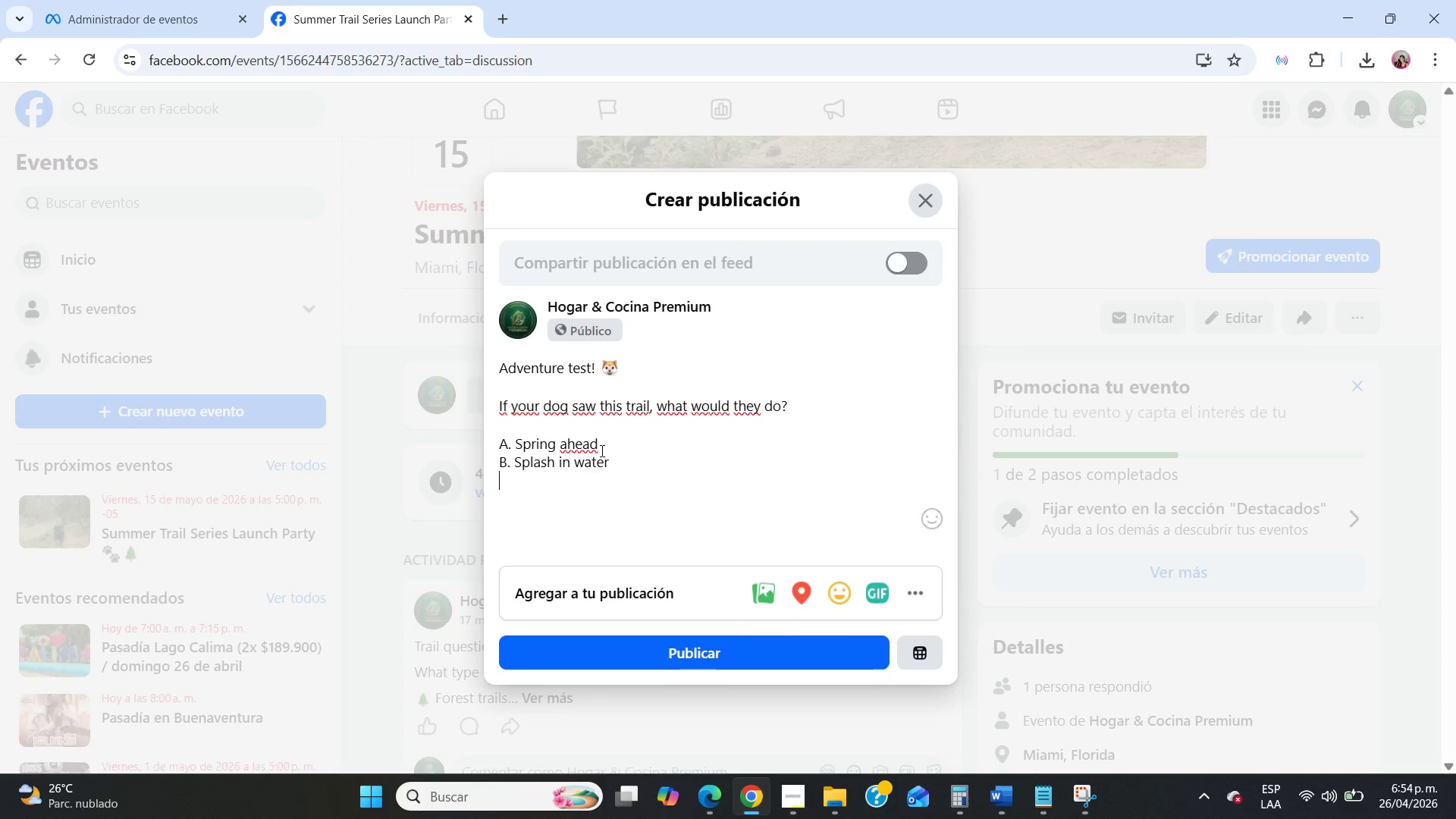 
key(Enter)
 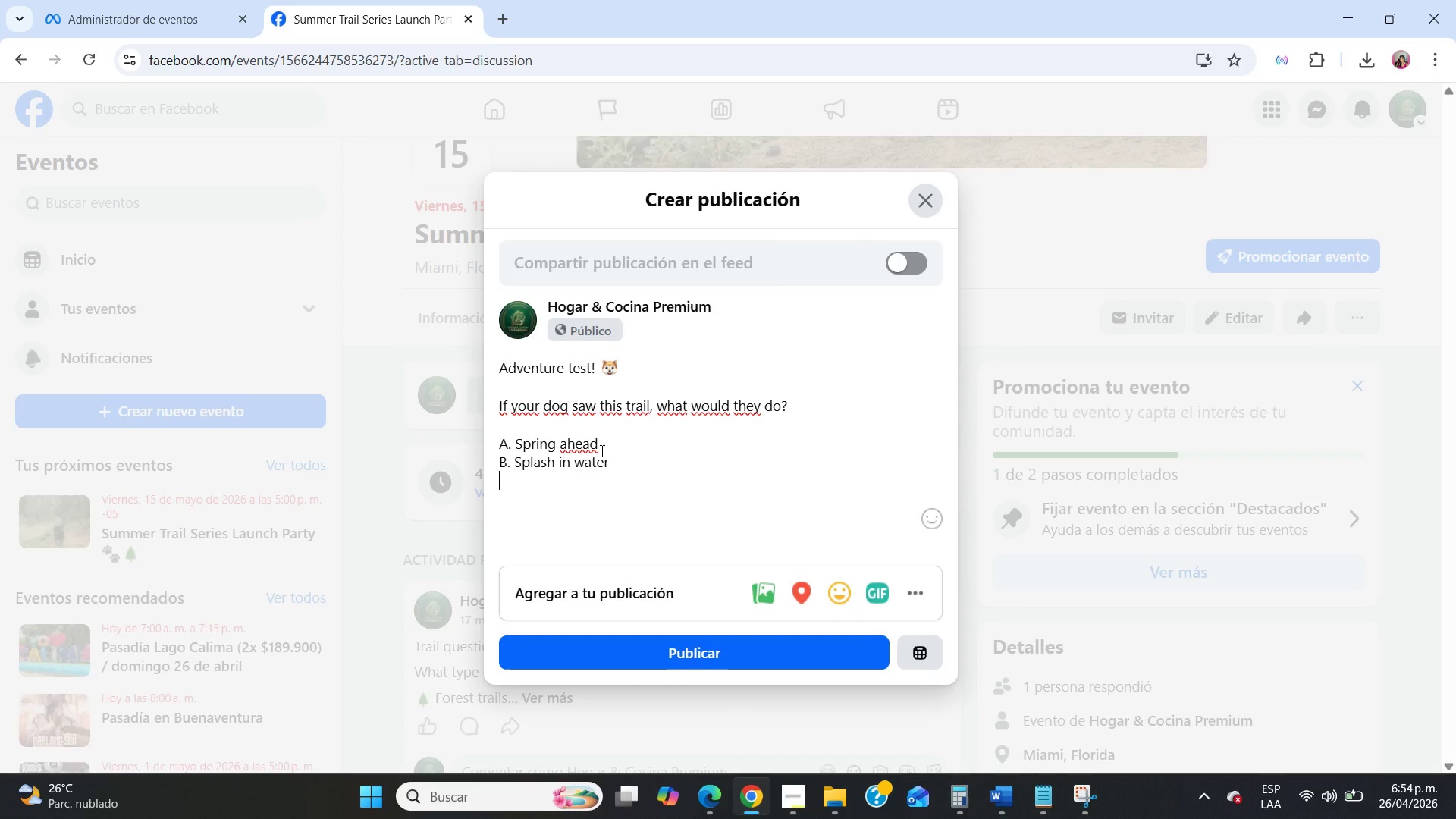 
type(C. Sniff everything)
 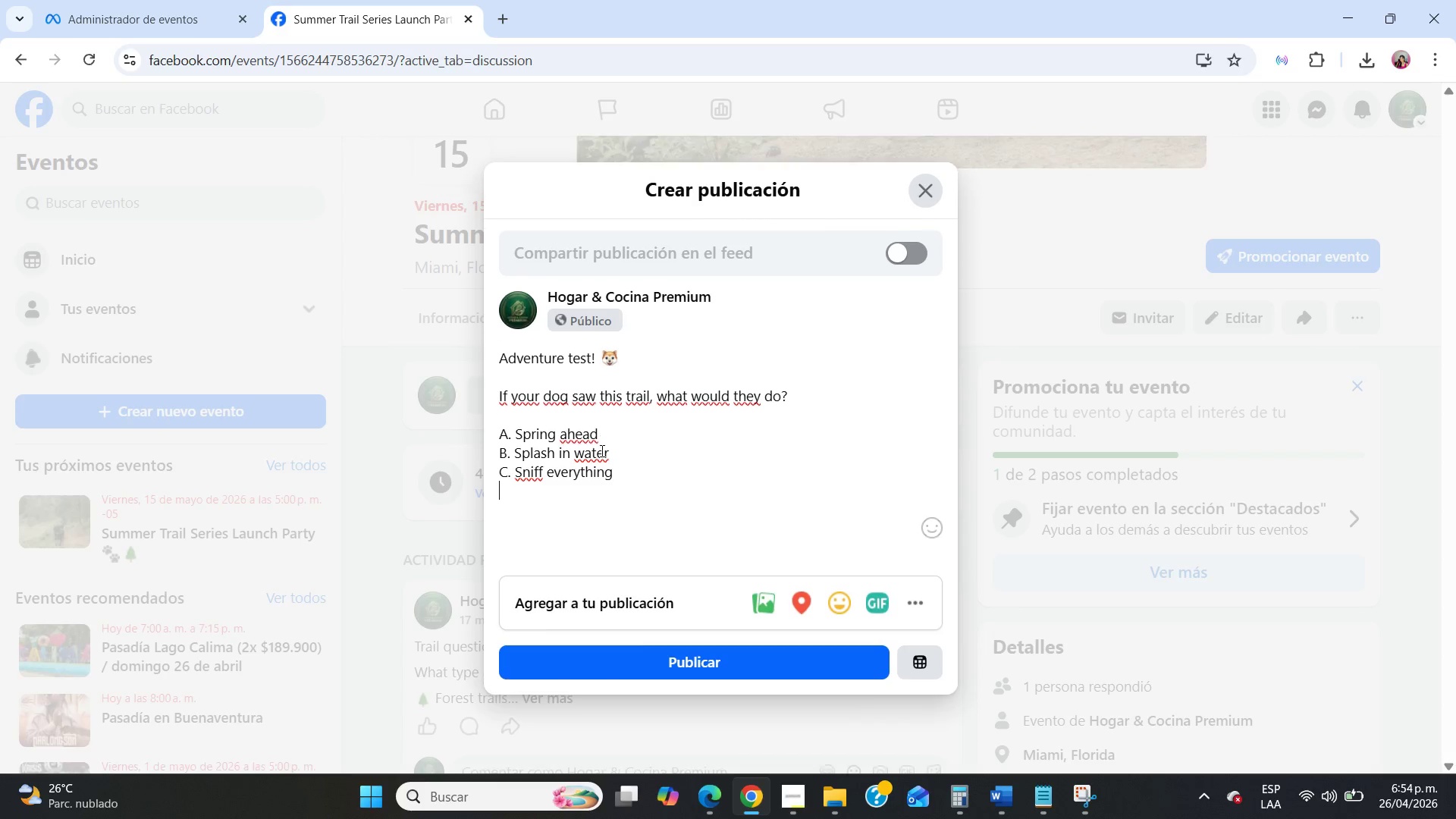 
key(Enter)
 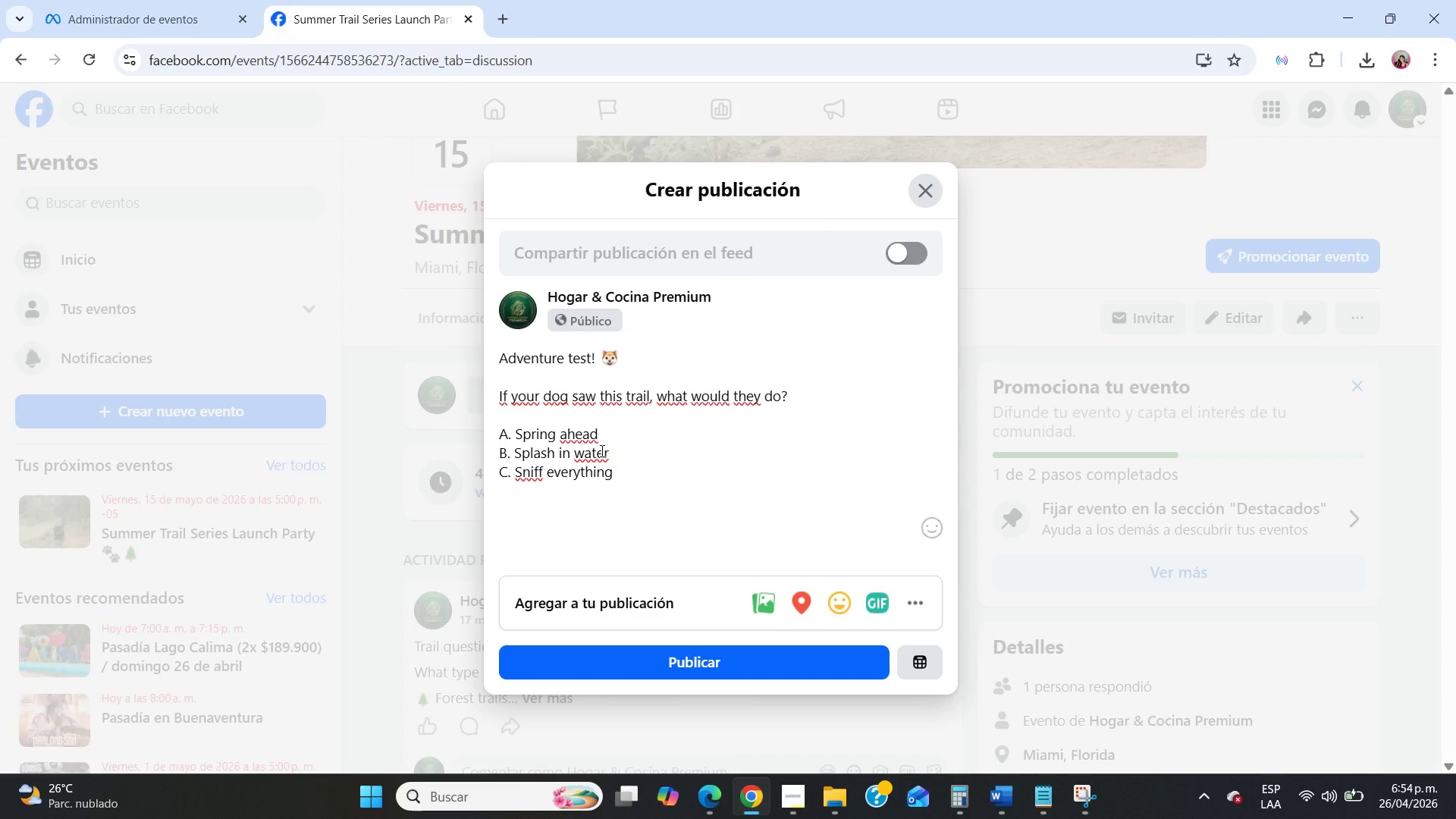 
type(D. Stay close to you)
 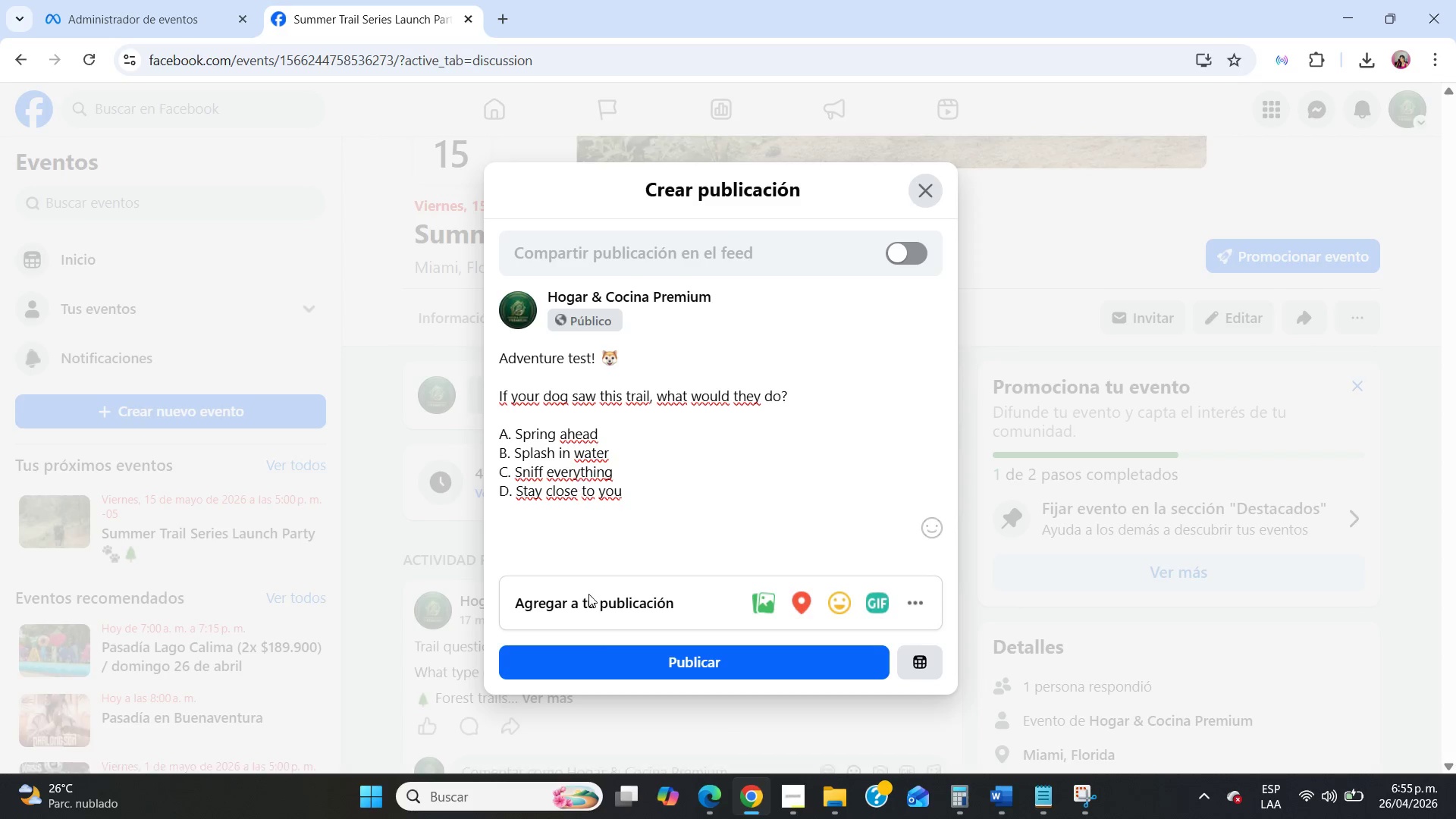 
wait(5.03)
 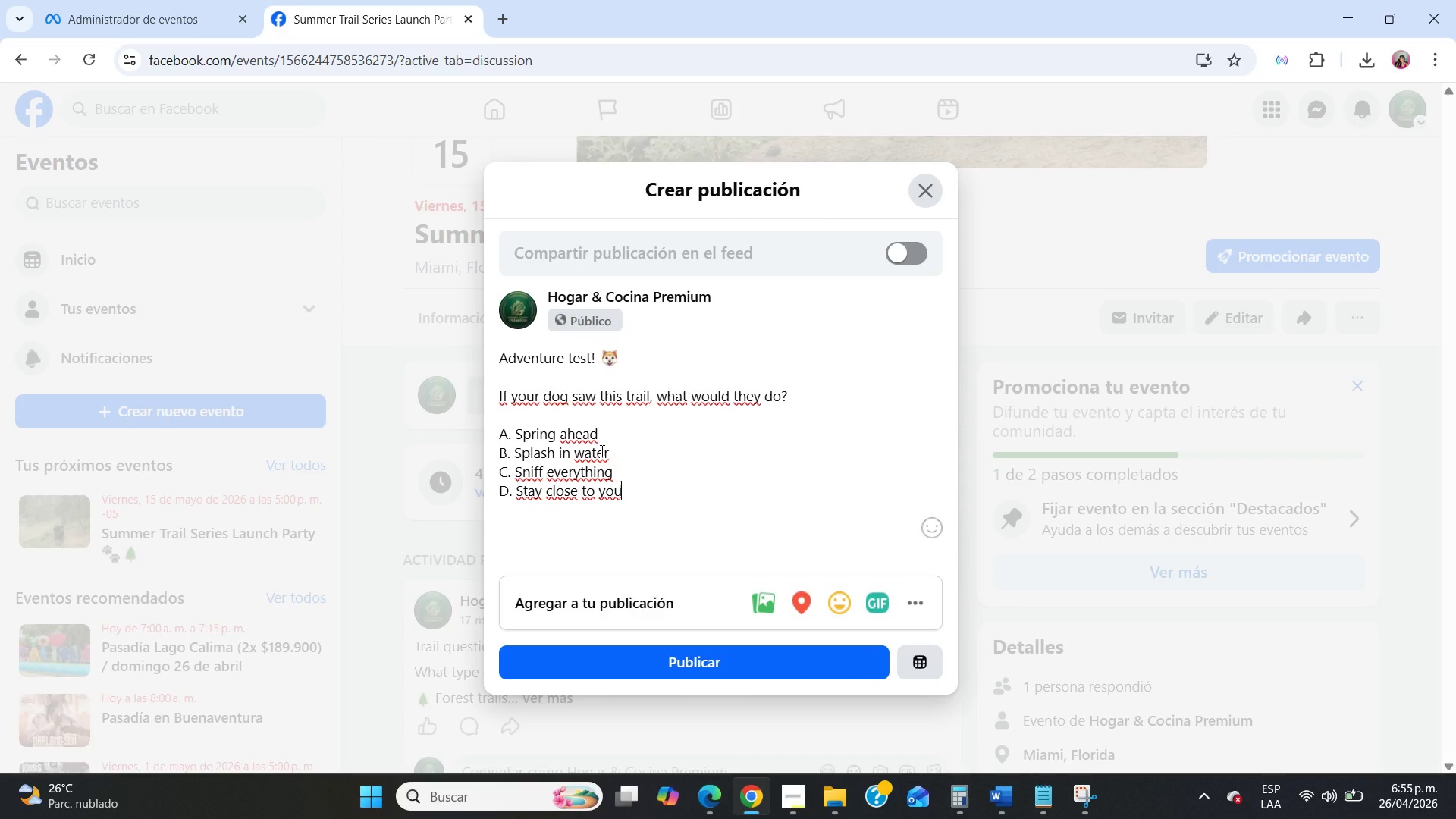 
left_click([917, 661])
 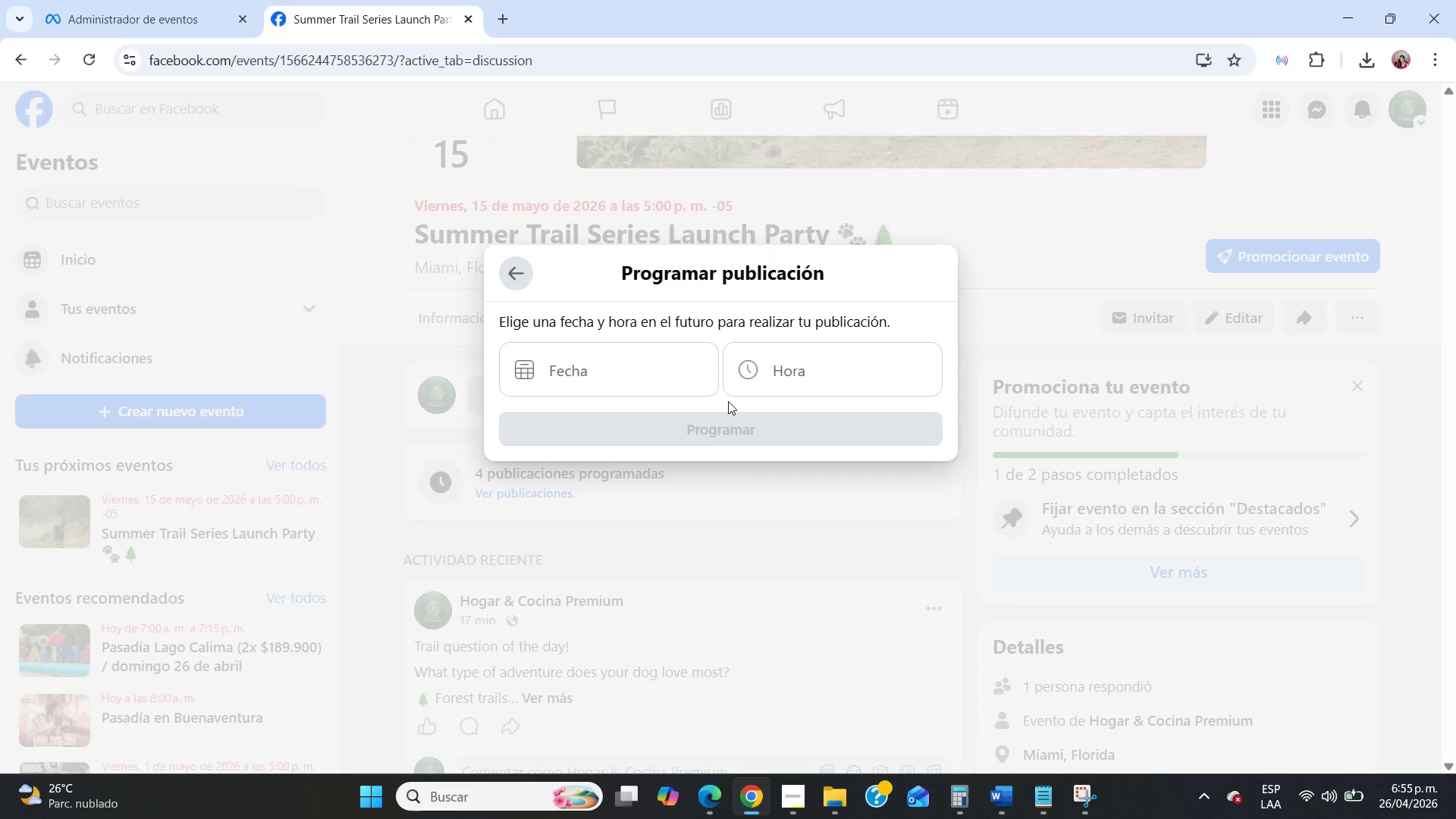 
left_click([685, 359])
 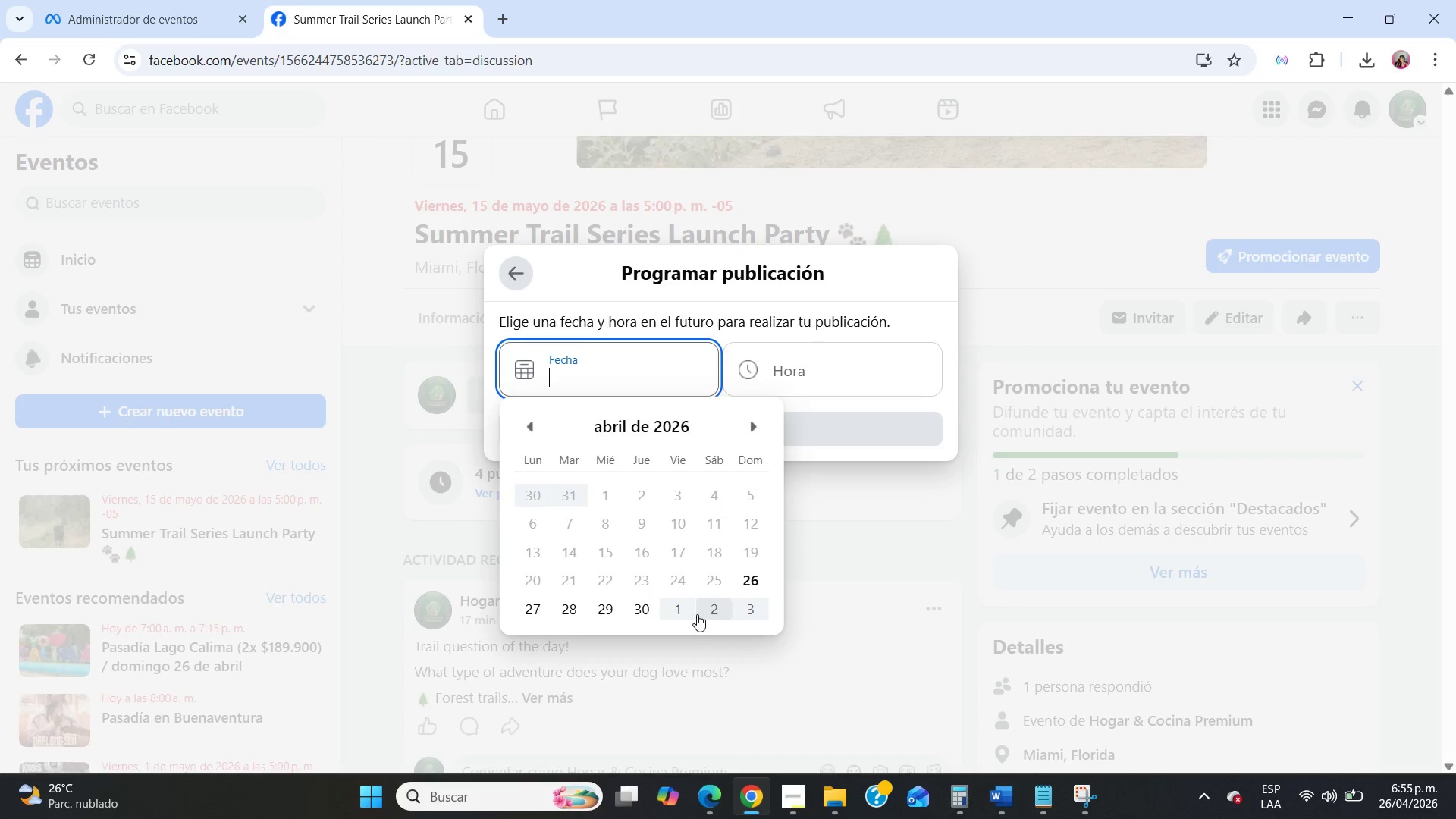 
left_click([685, 611])
 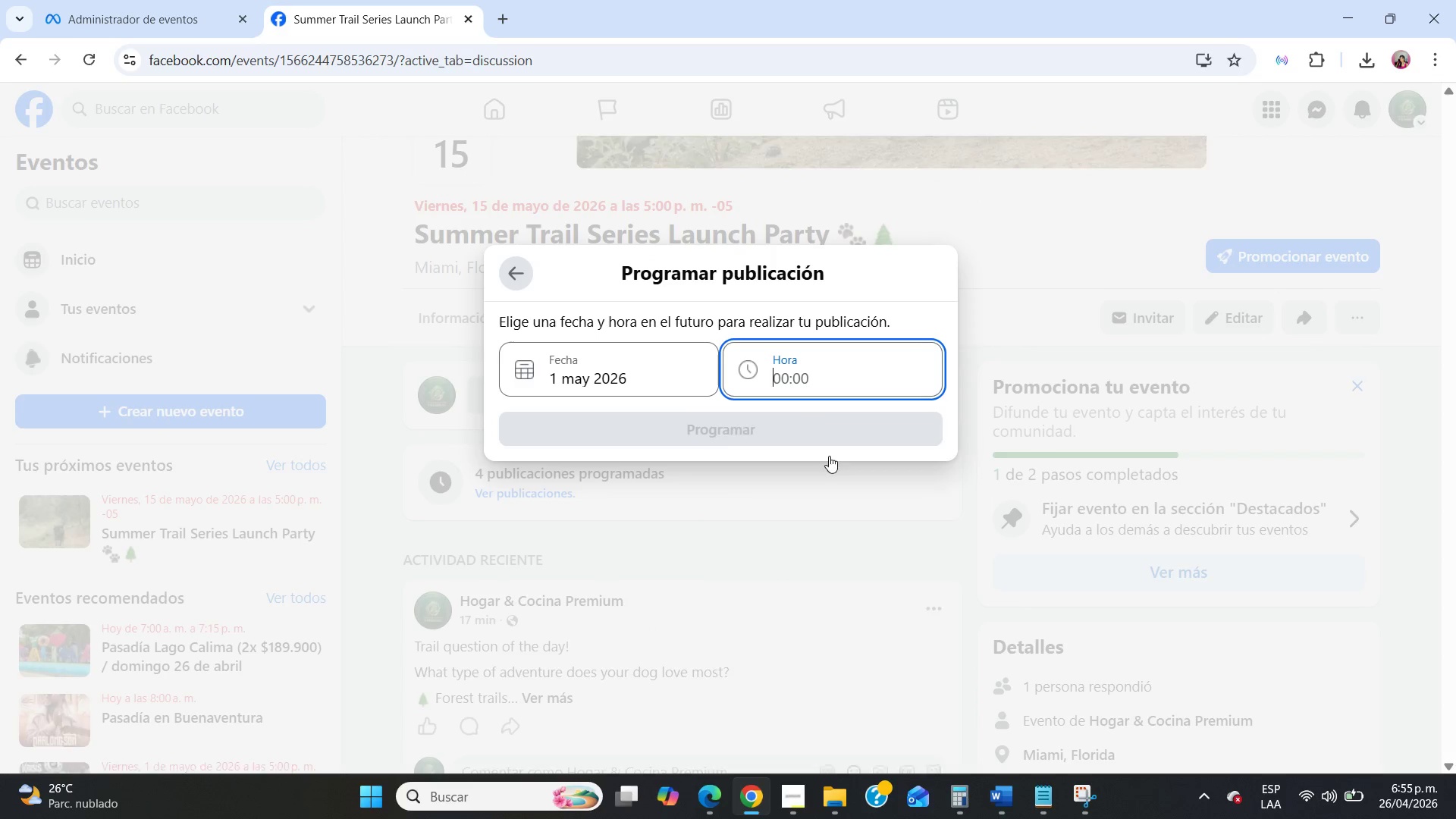 
scroll: coordinate [824, 589], scroll_direction: down, amount: 48.0
 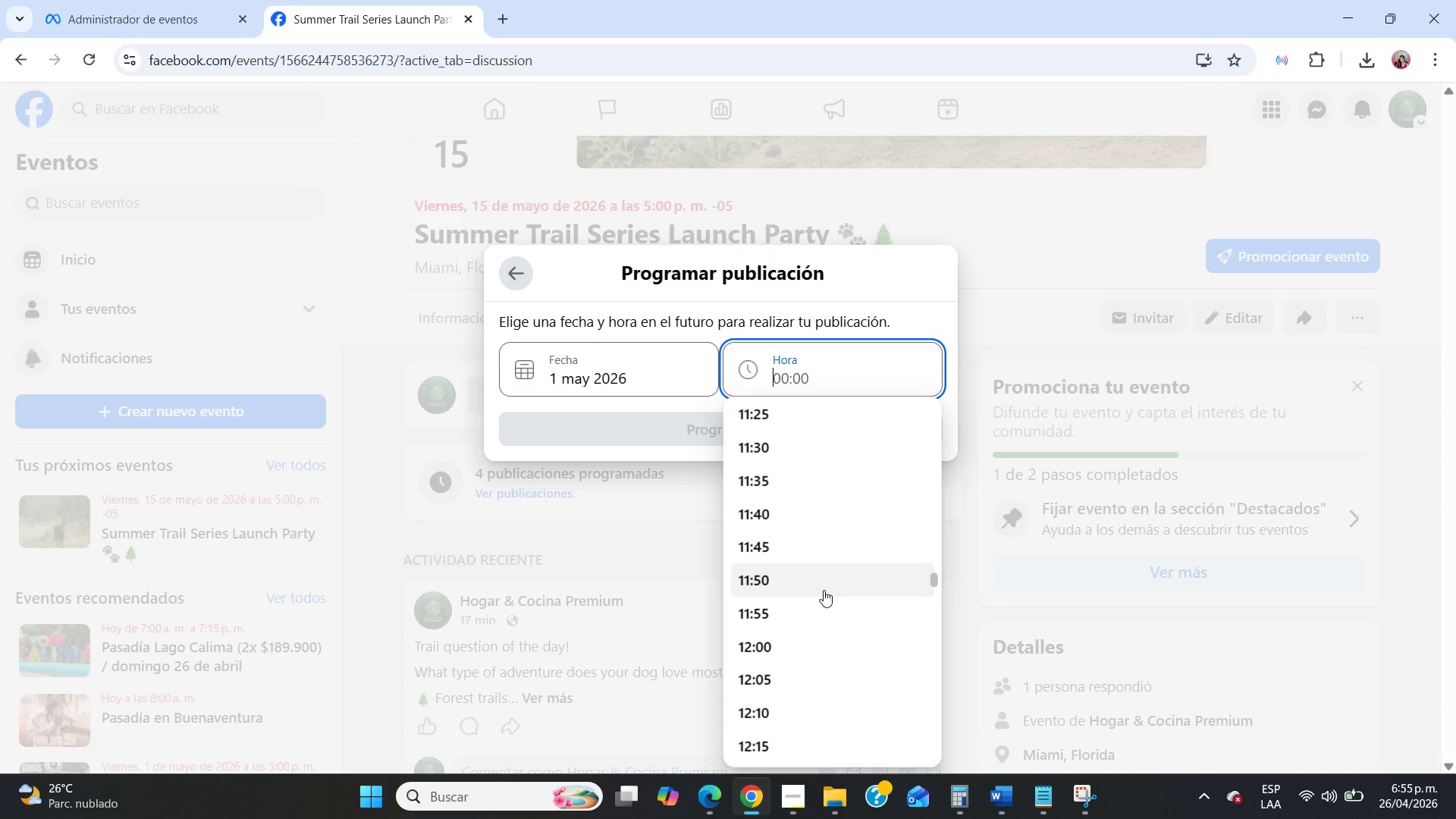 
scroll: coordinate [800, 558], scroll_direction: up, amount: 7.0
 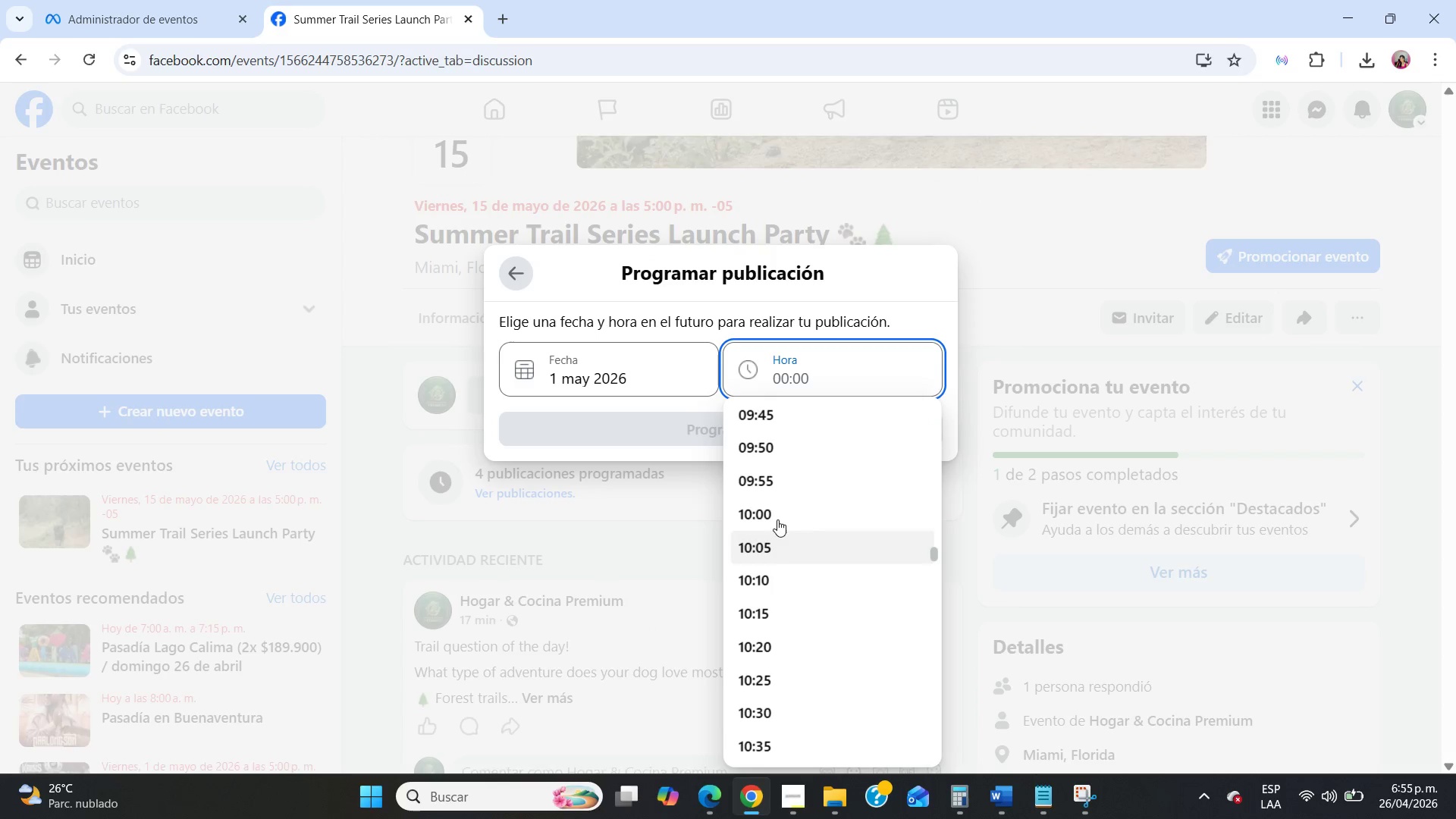 
left_click([777, 517])
 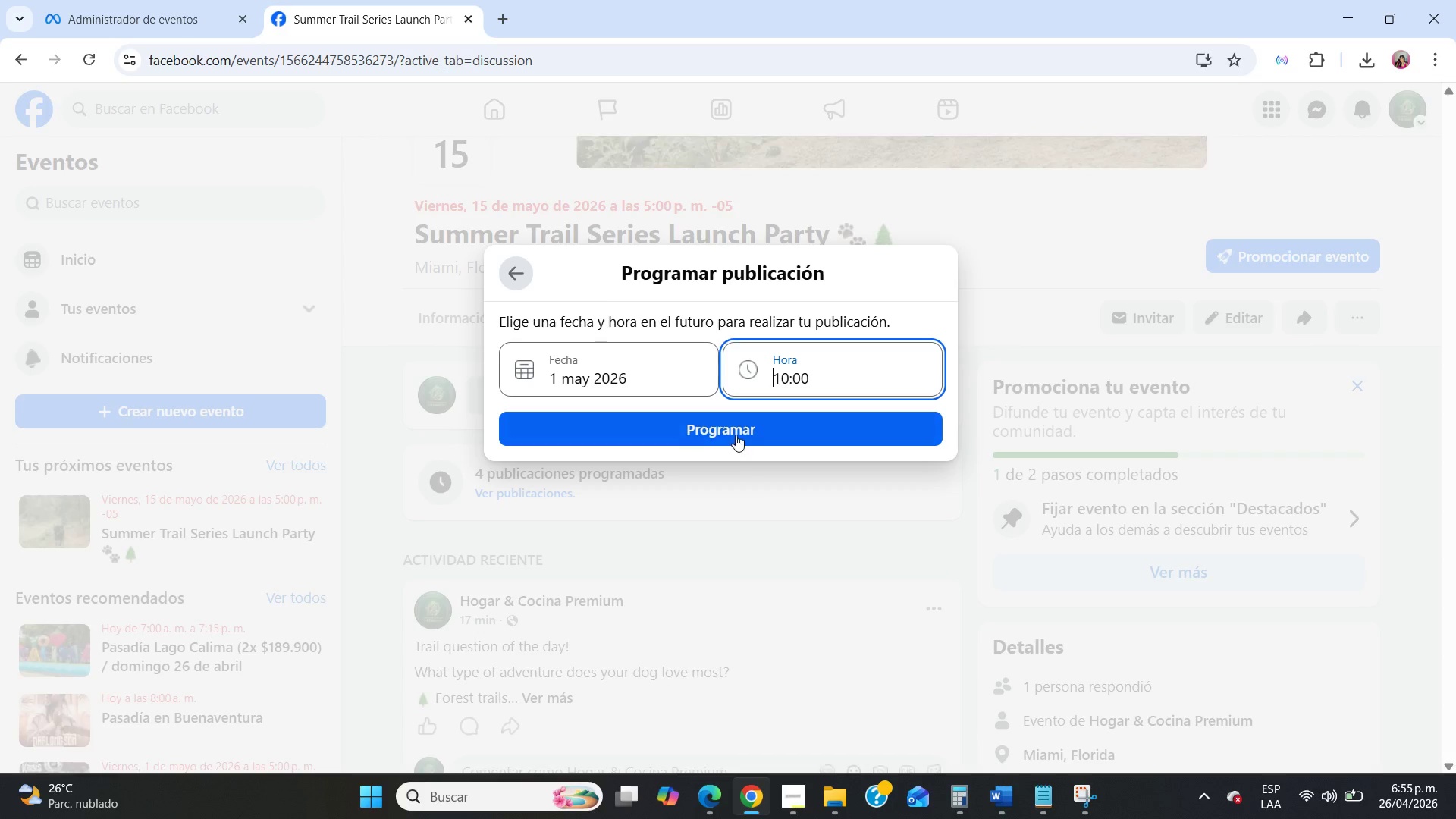 
left_click([733, 428])
 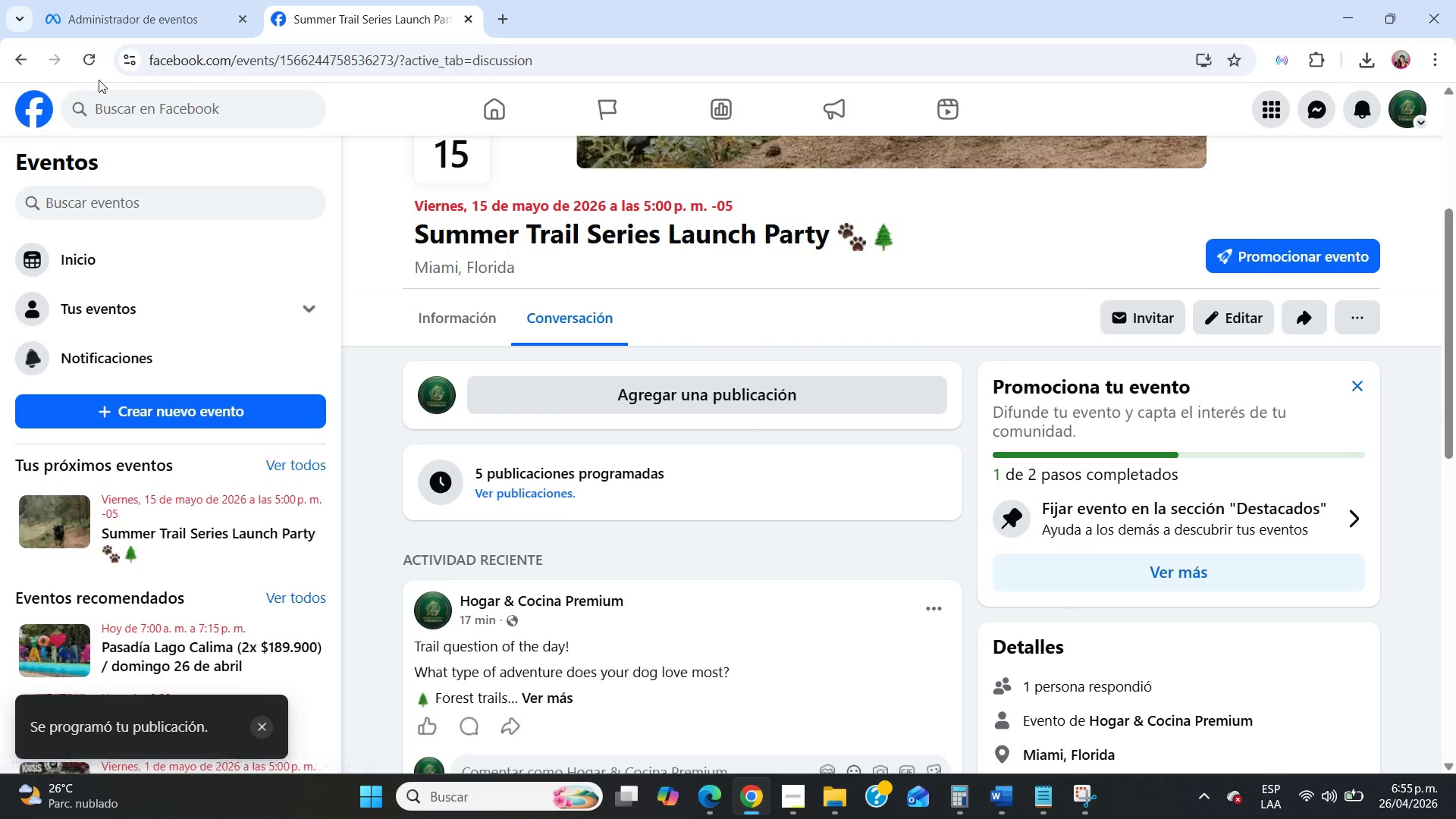 
left_click([95, 65])
 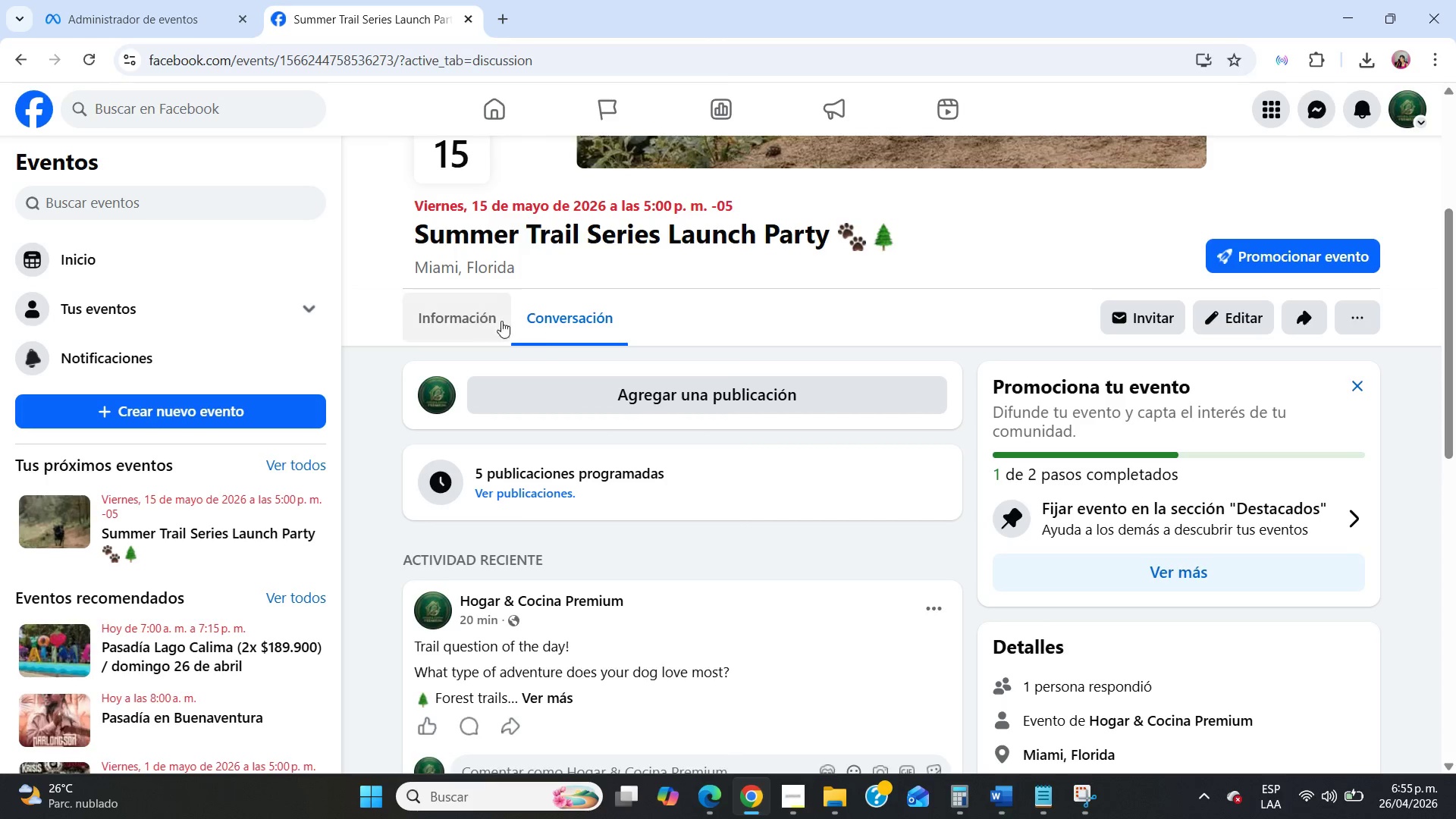 
wait(5.28)
 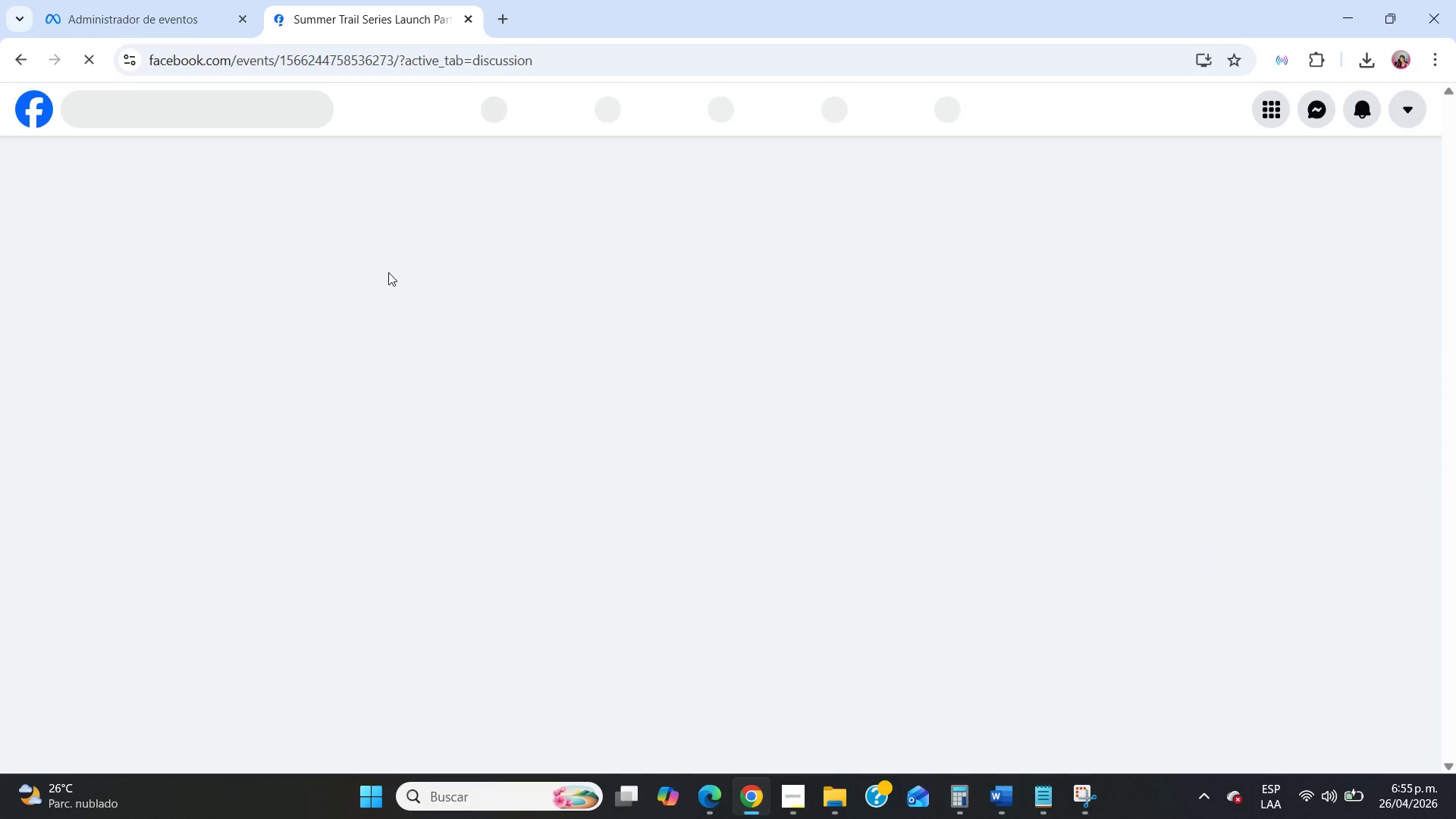 
left_click([560, 486])
 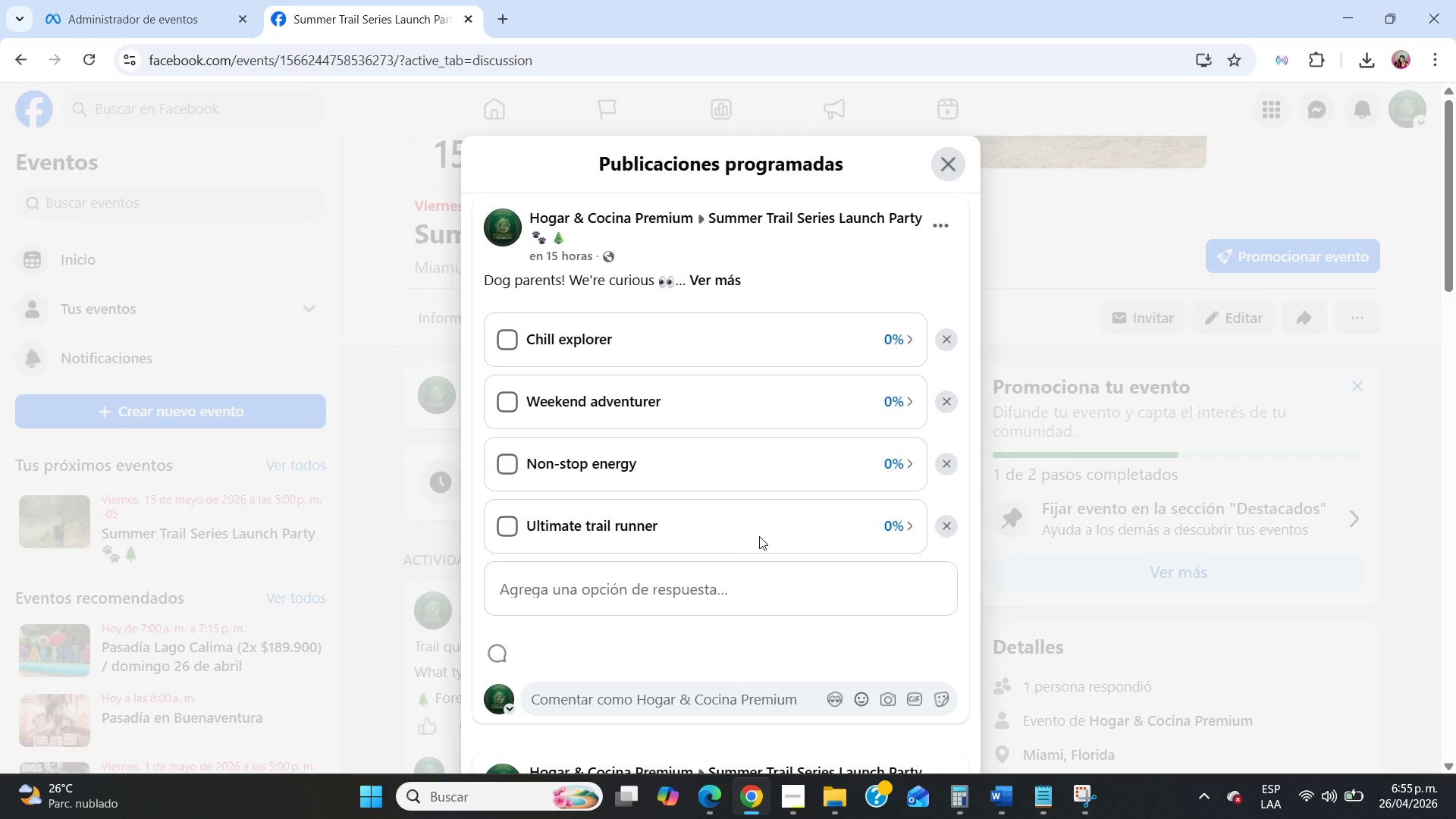 
scroll: coordinate [765, 541], scroll_direction: down, amount: 45.0
 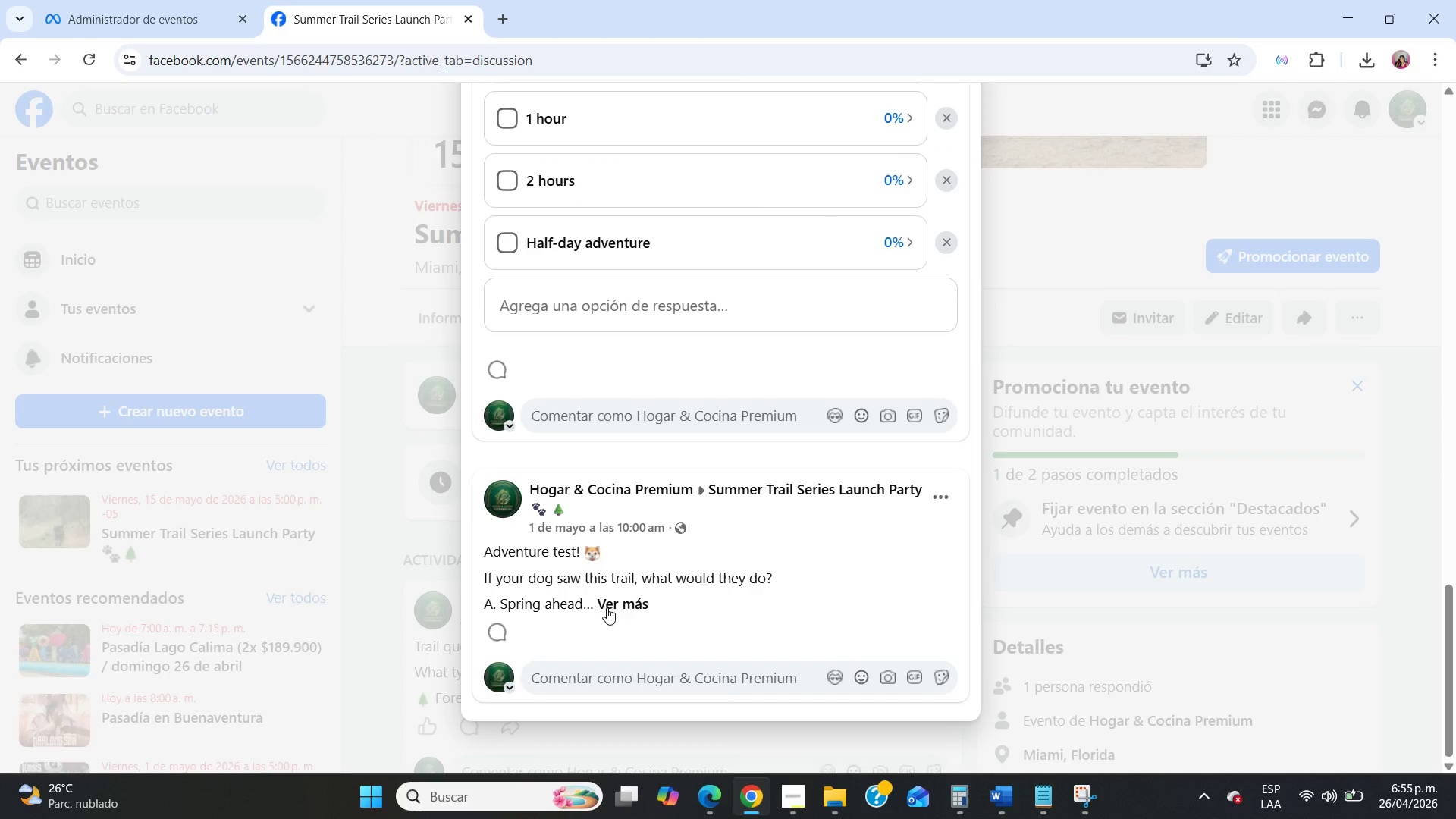 
left_click([614, 603])
 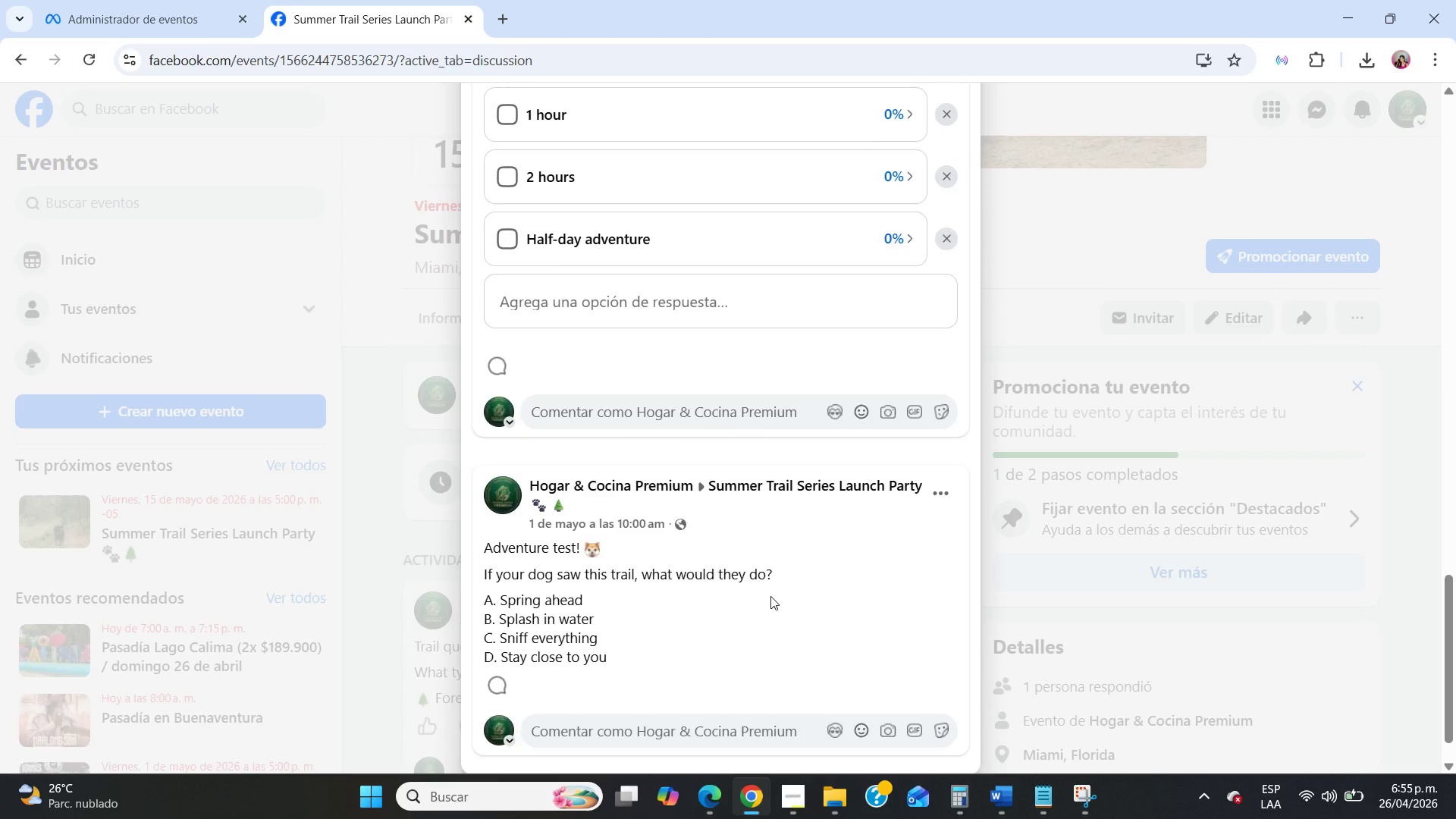 
scroll: coordinate [770, 596], scroll_direction: down, amount: 4.0
 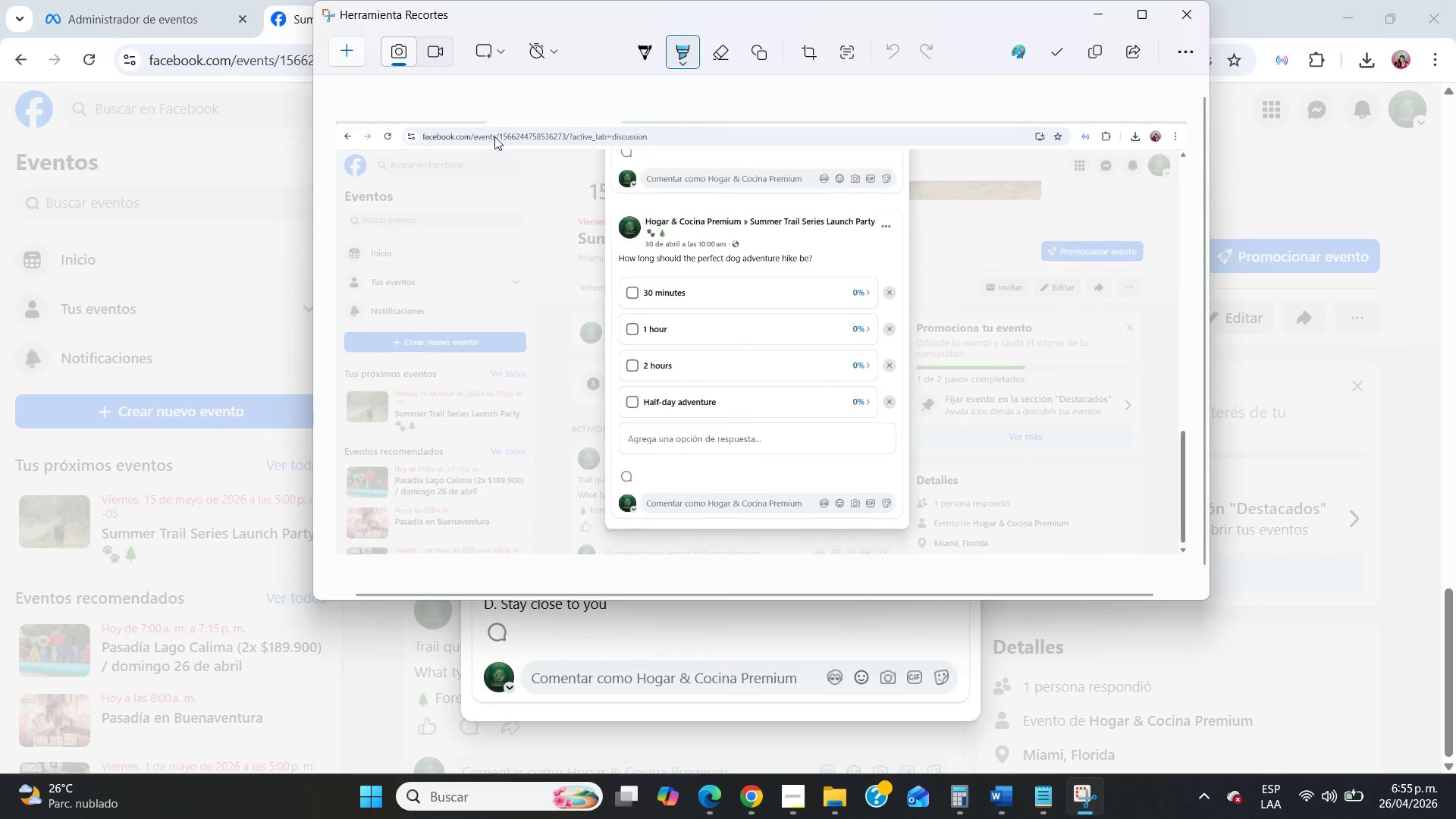 
left_click([337, 40])
 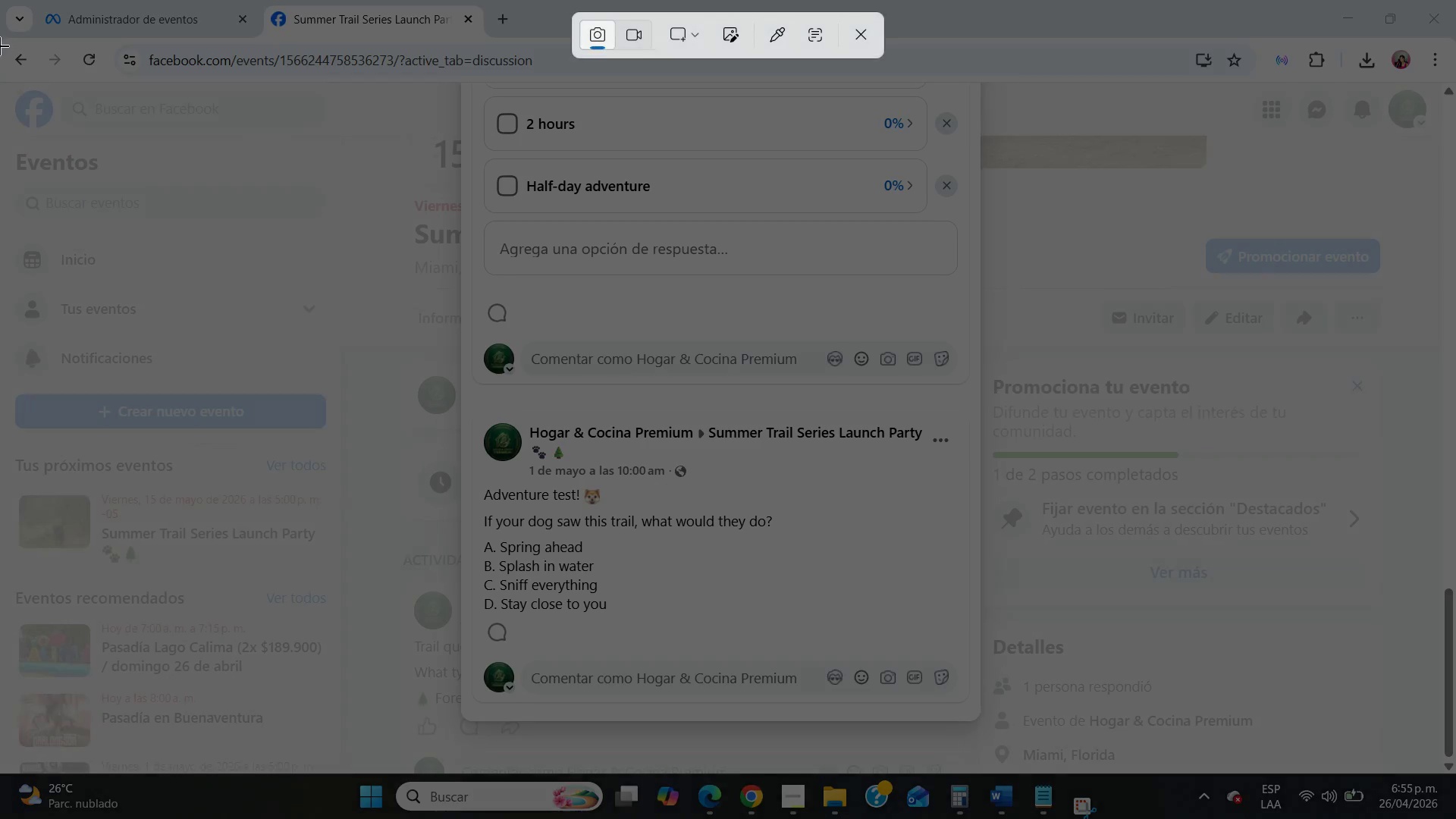 
left_click_drag(start_coordinate=[0, 38], to_coordinate=[1455, 772])
 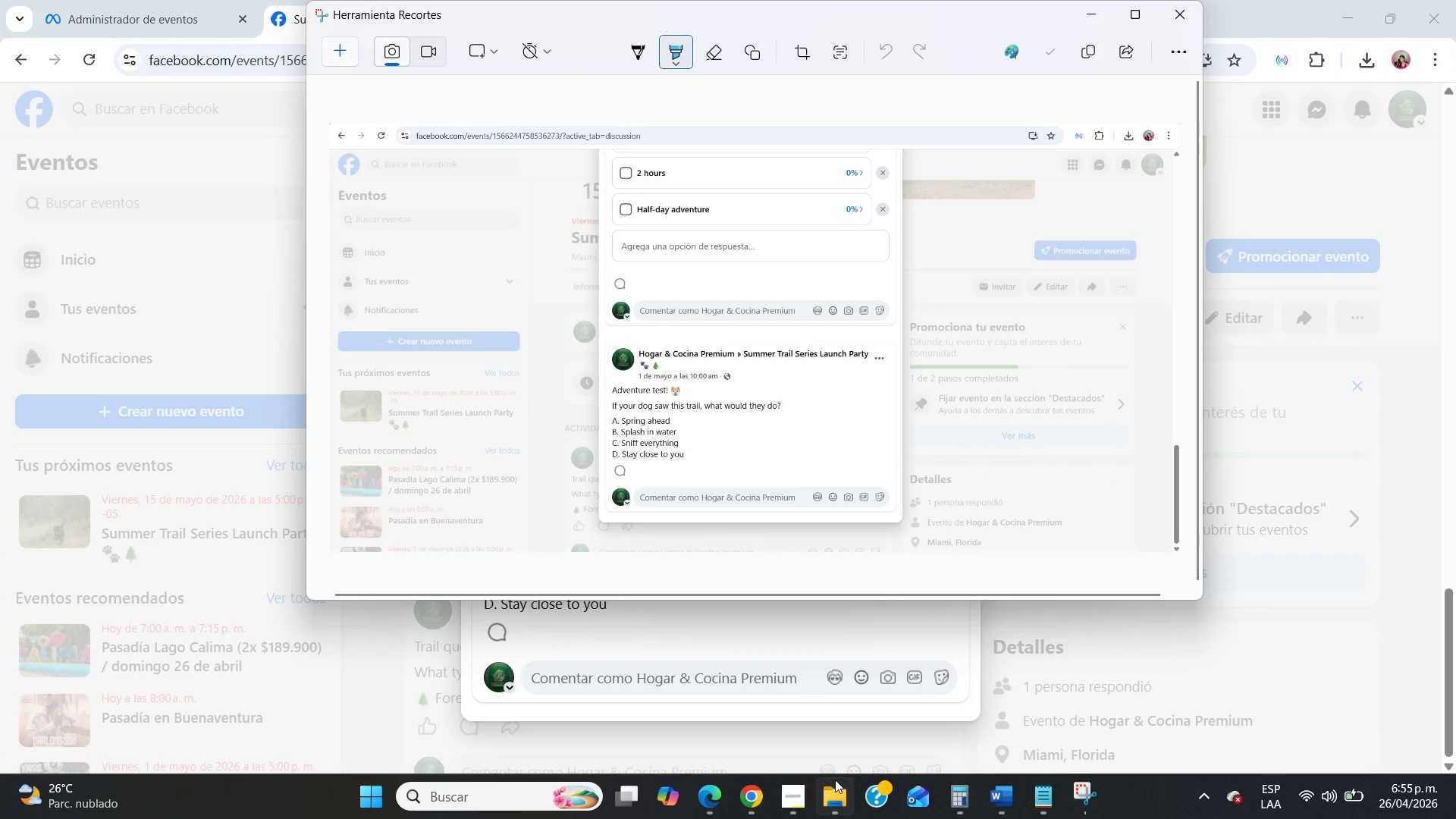 
left_click([833, 794])
 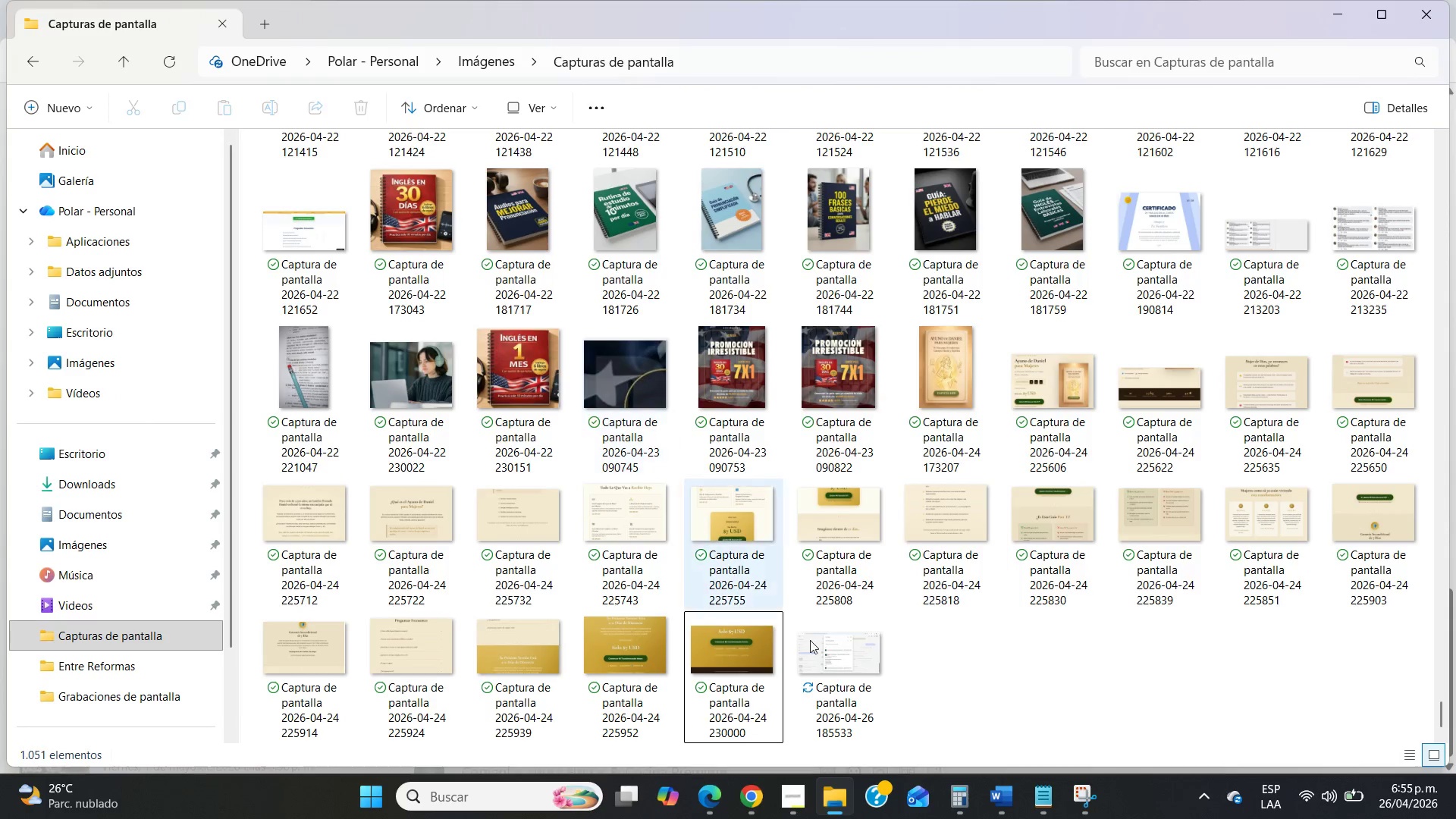 
left_click([829, 678])
 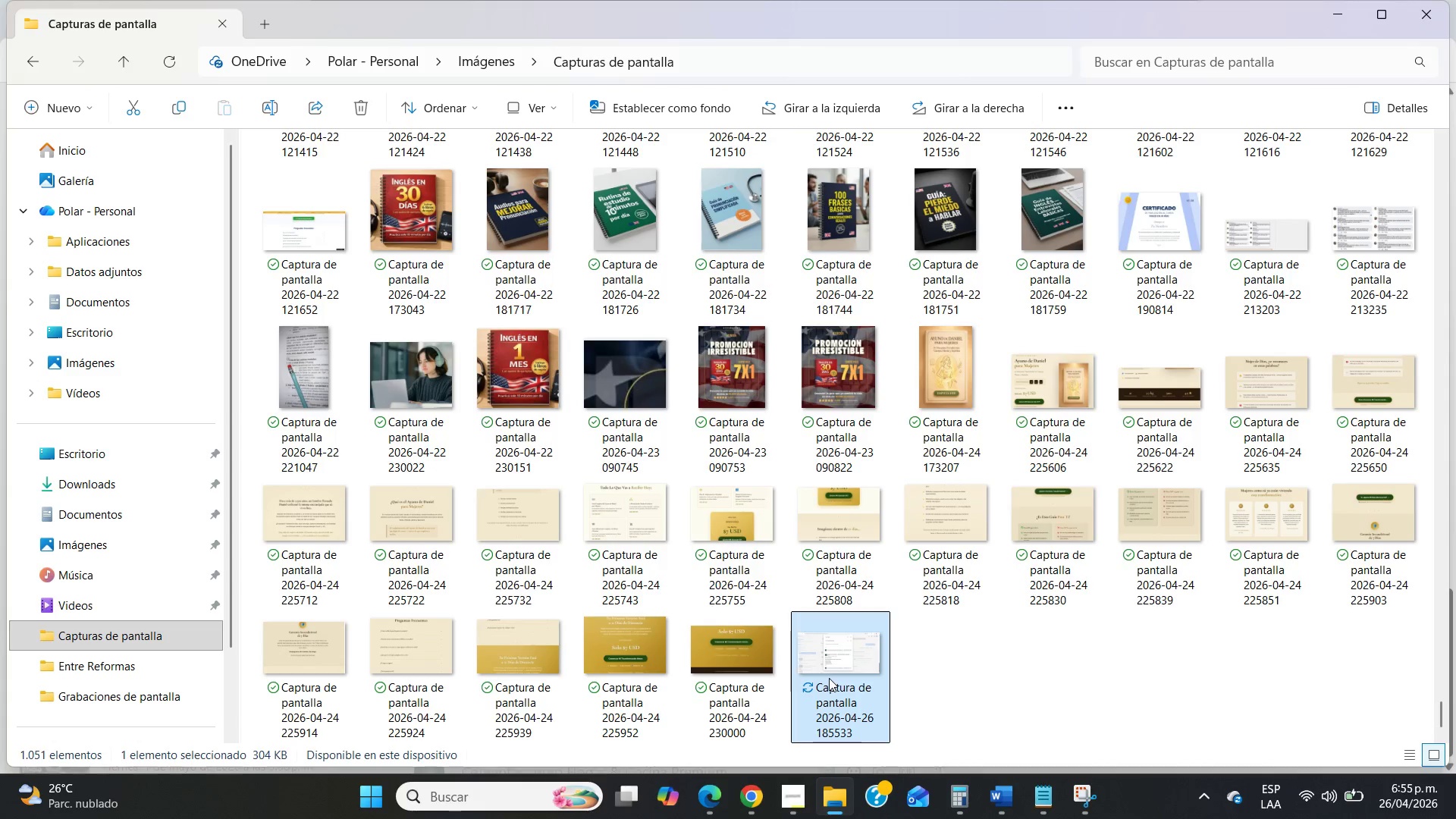 
key(Control+X)
 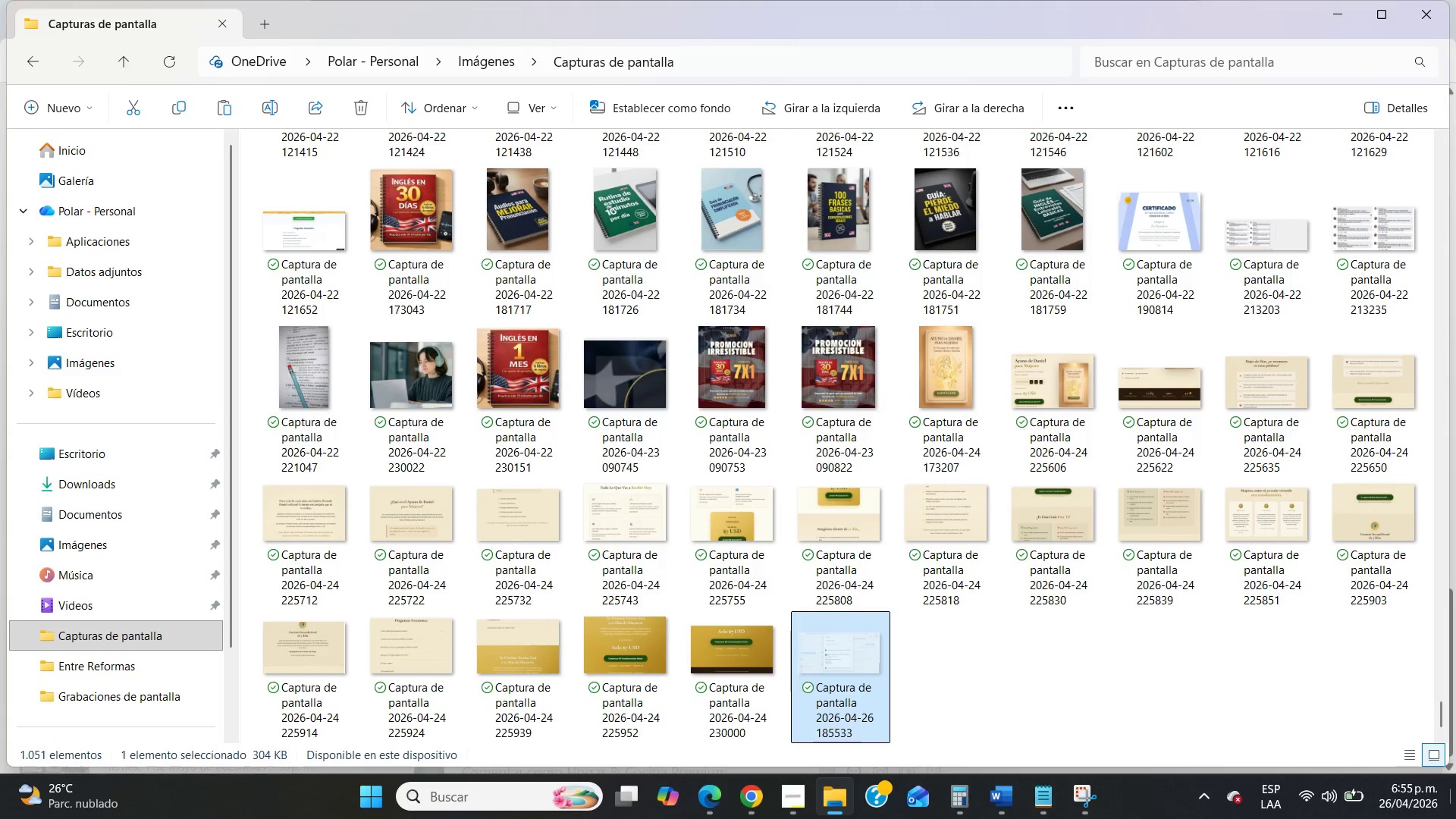 
left_click([1455, 818])
 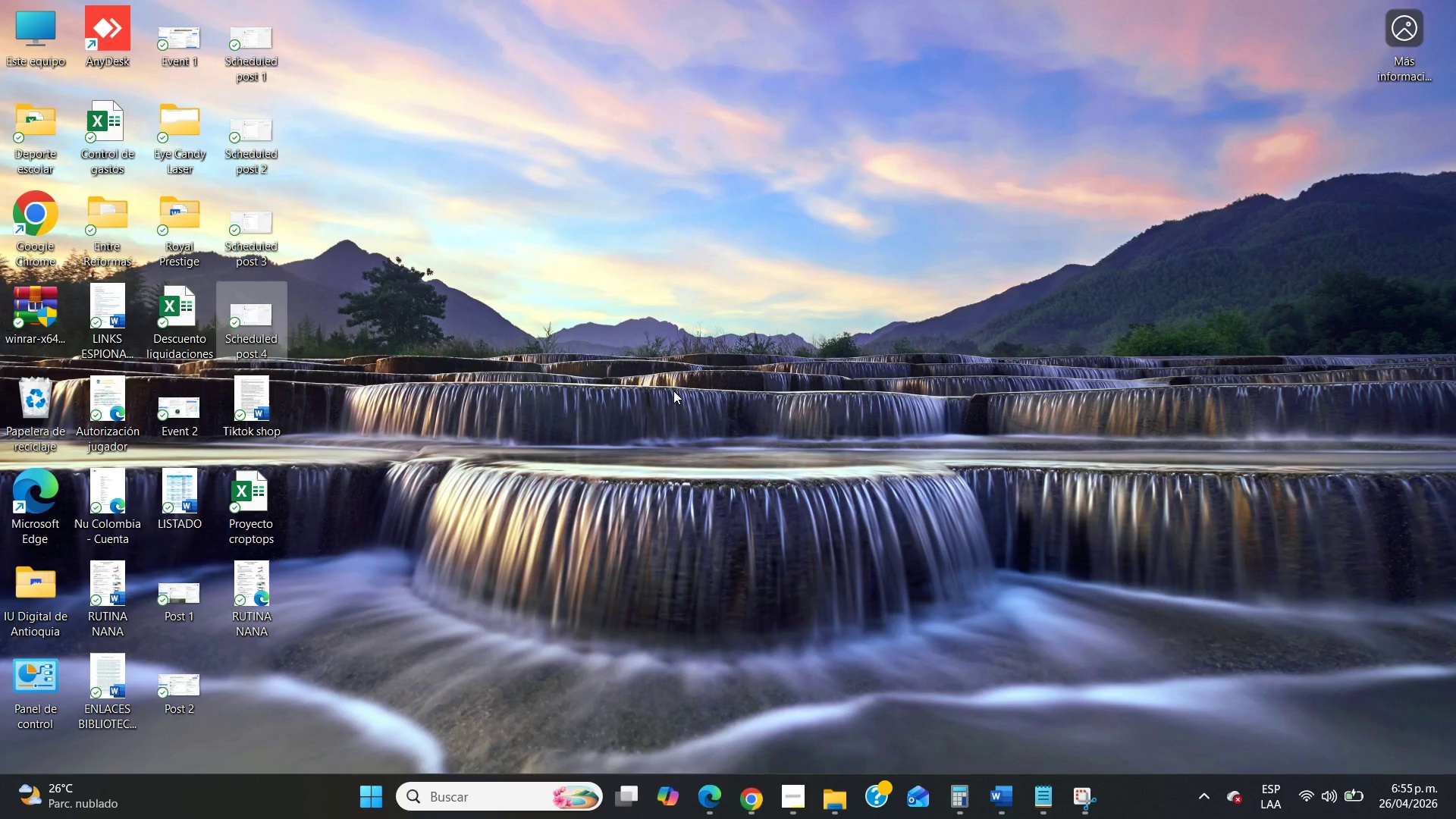 
left_click([673, 391])
 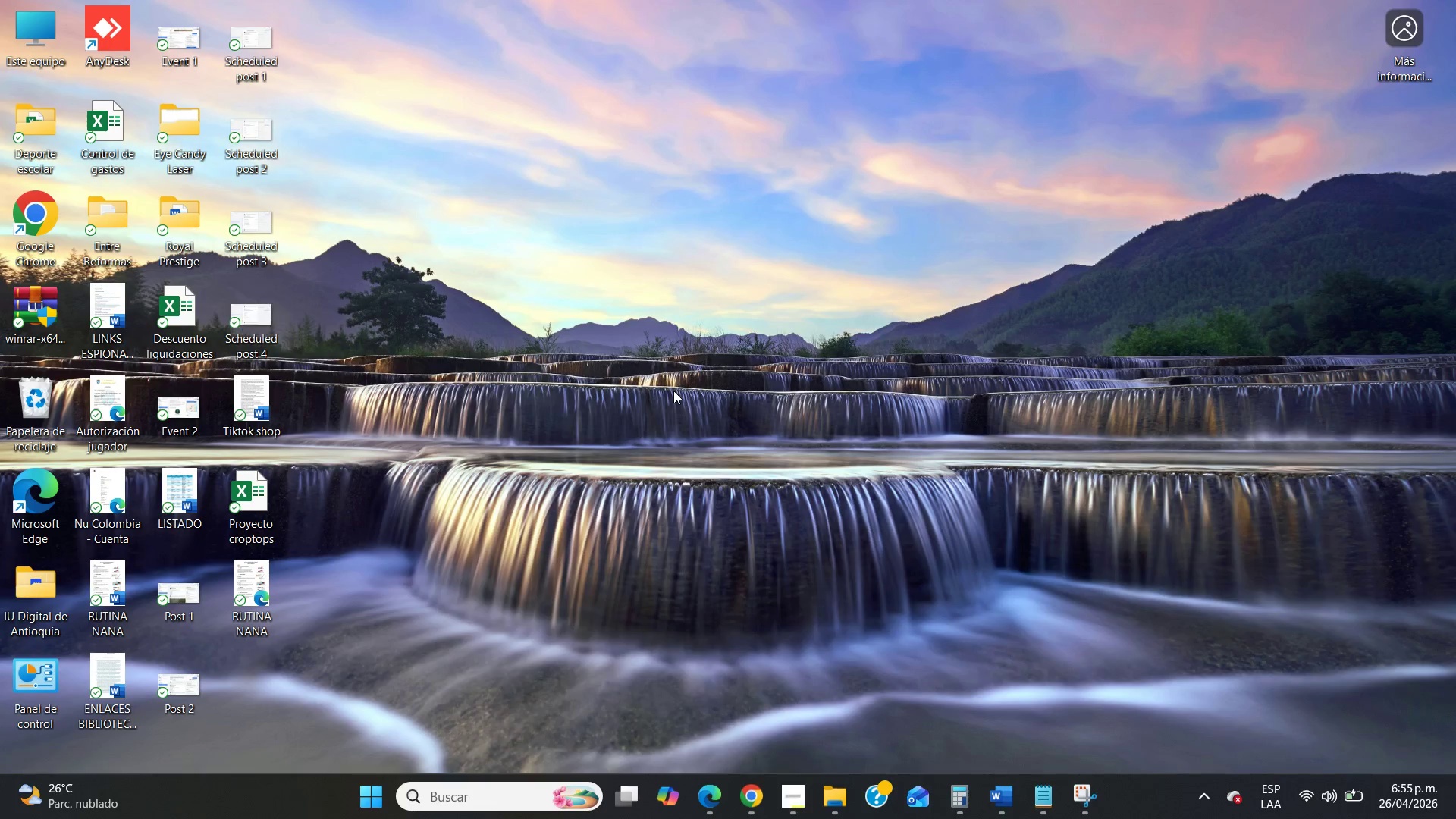 
key(Control+V)
 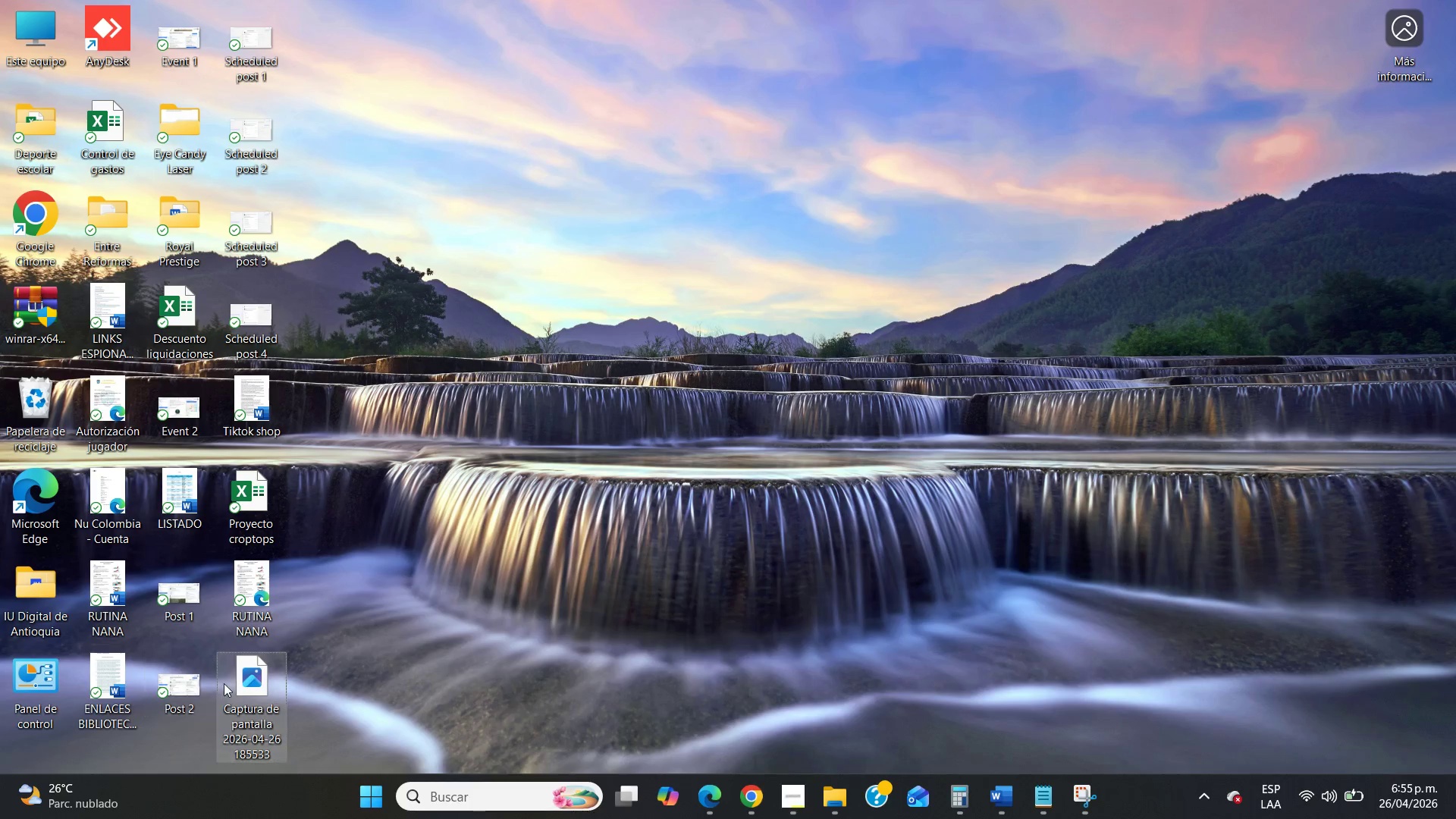 
right_click([240, 692])
 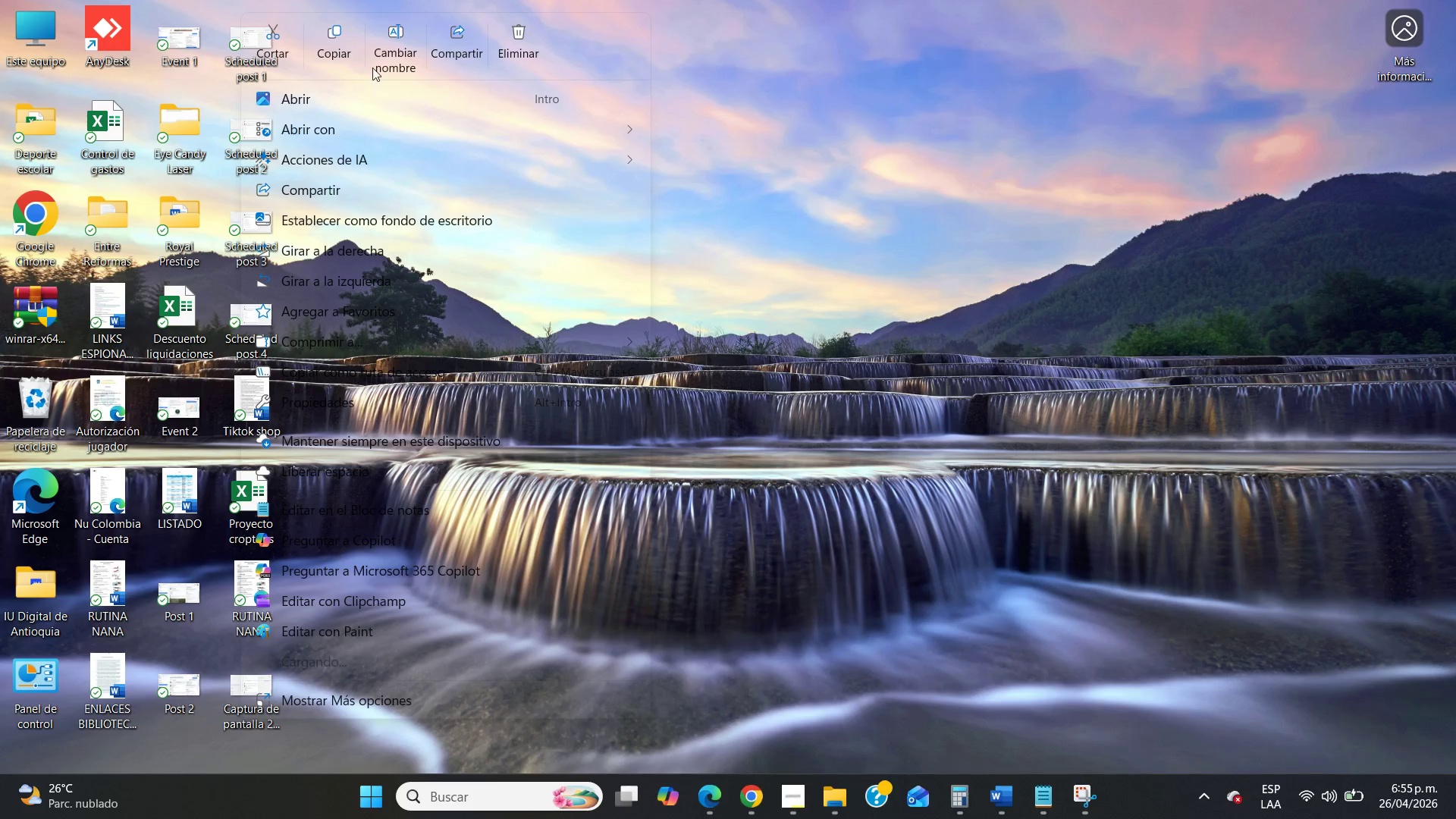 
left_click([391, 40])
 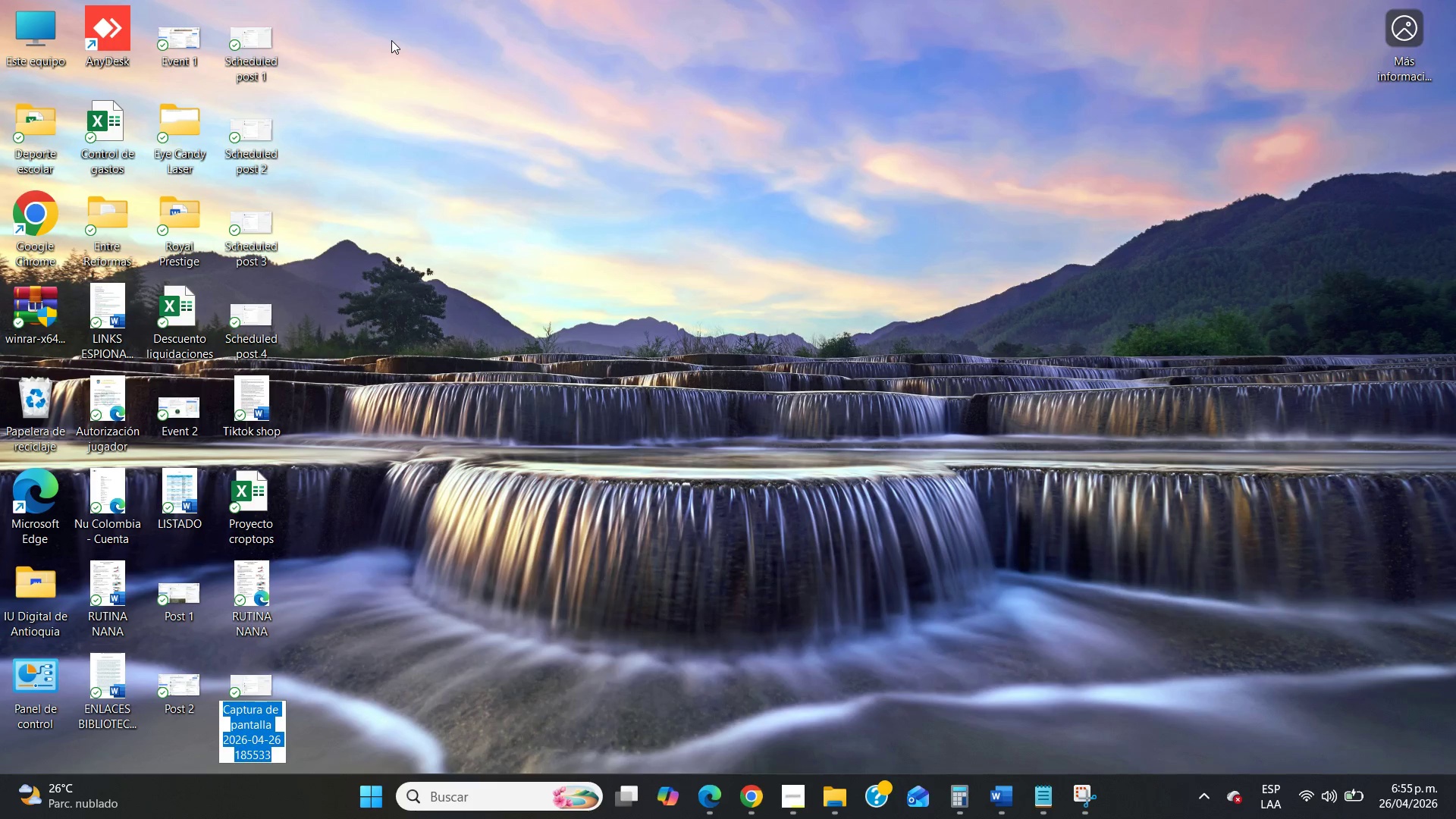 
type(Scheduled post 5)
 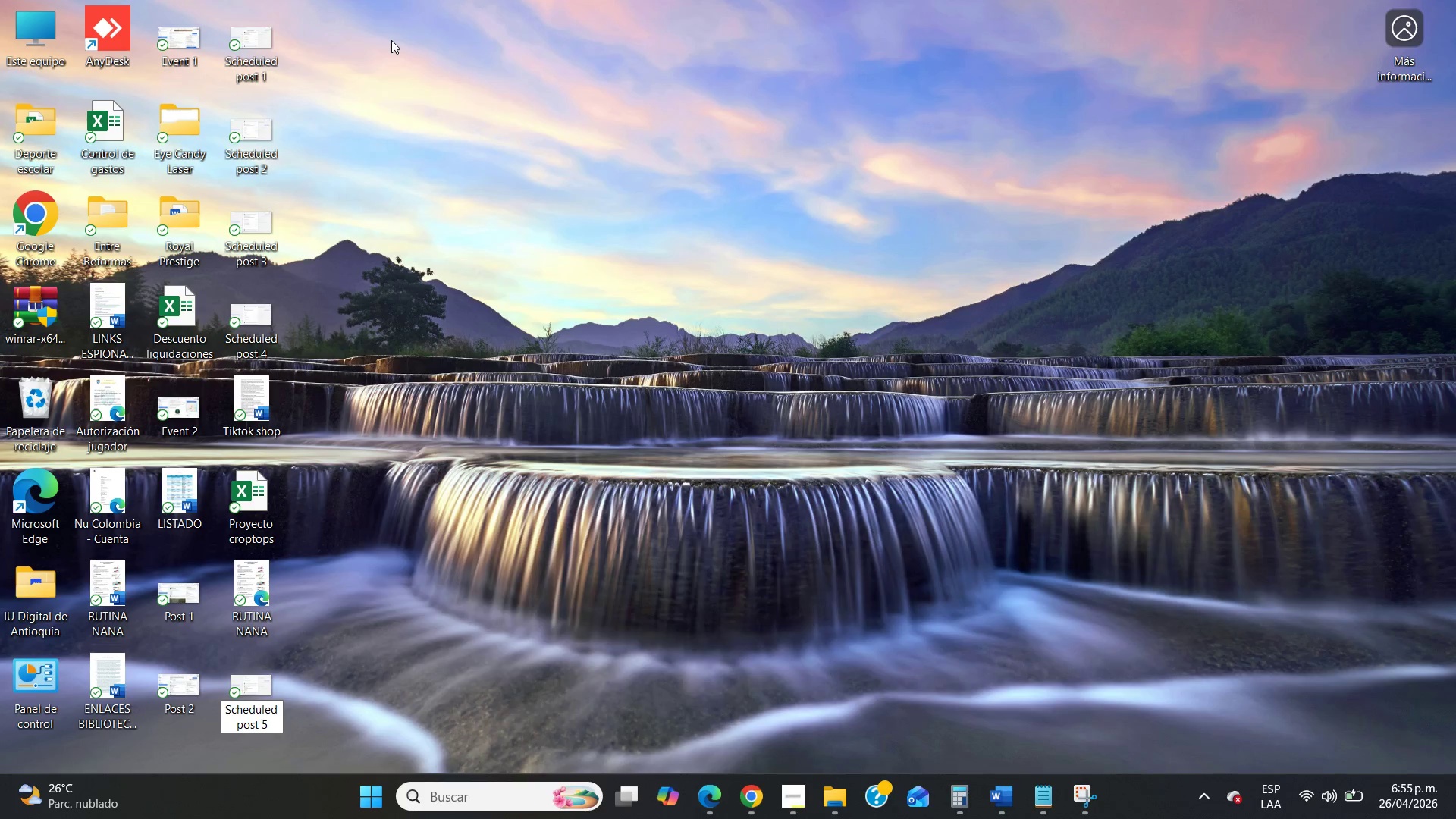 
left_click([391, 40])
 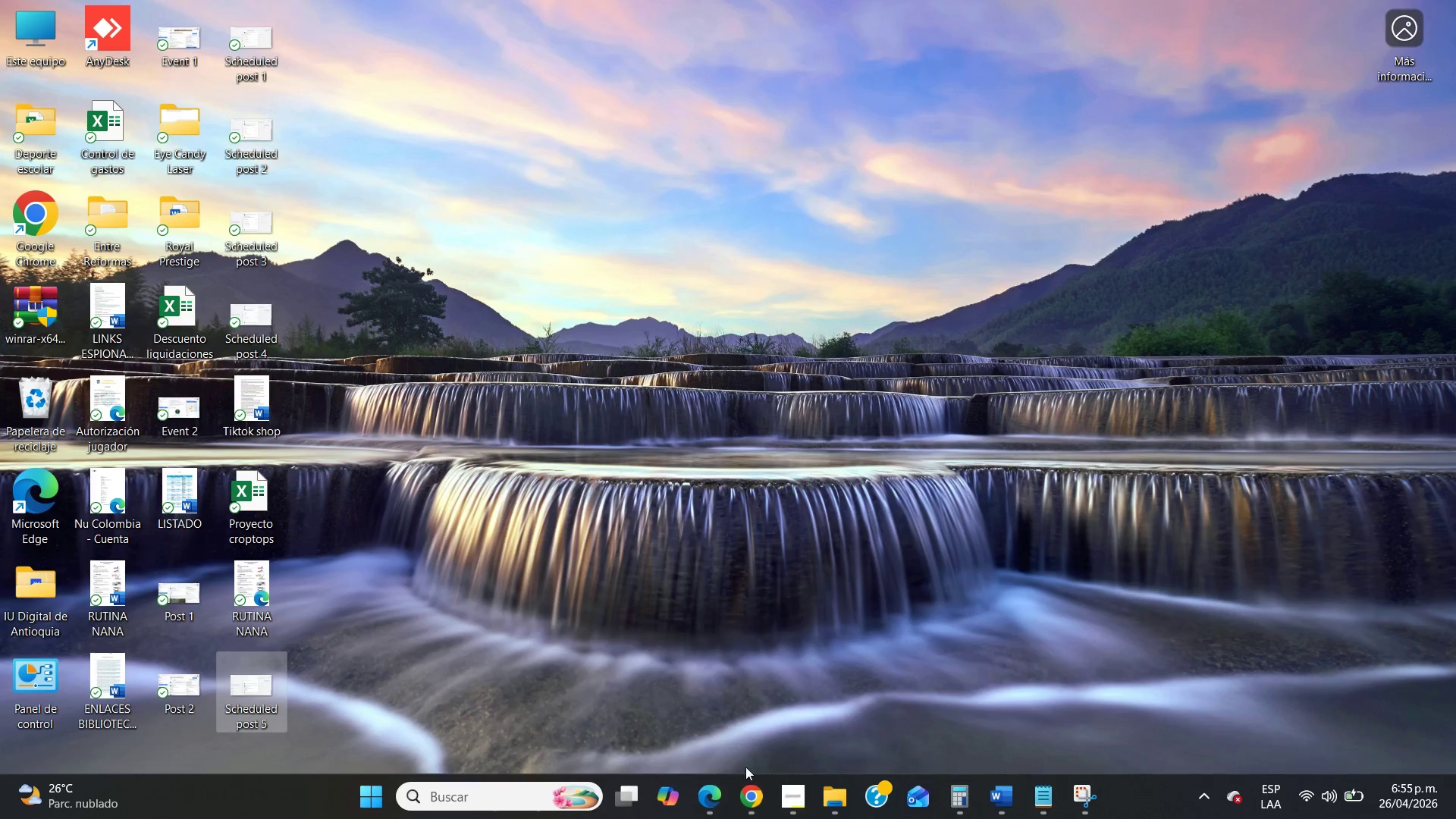 
left_click([748, 800])
 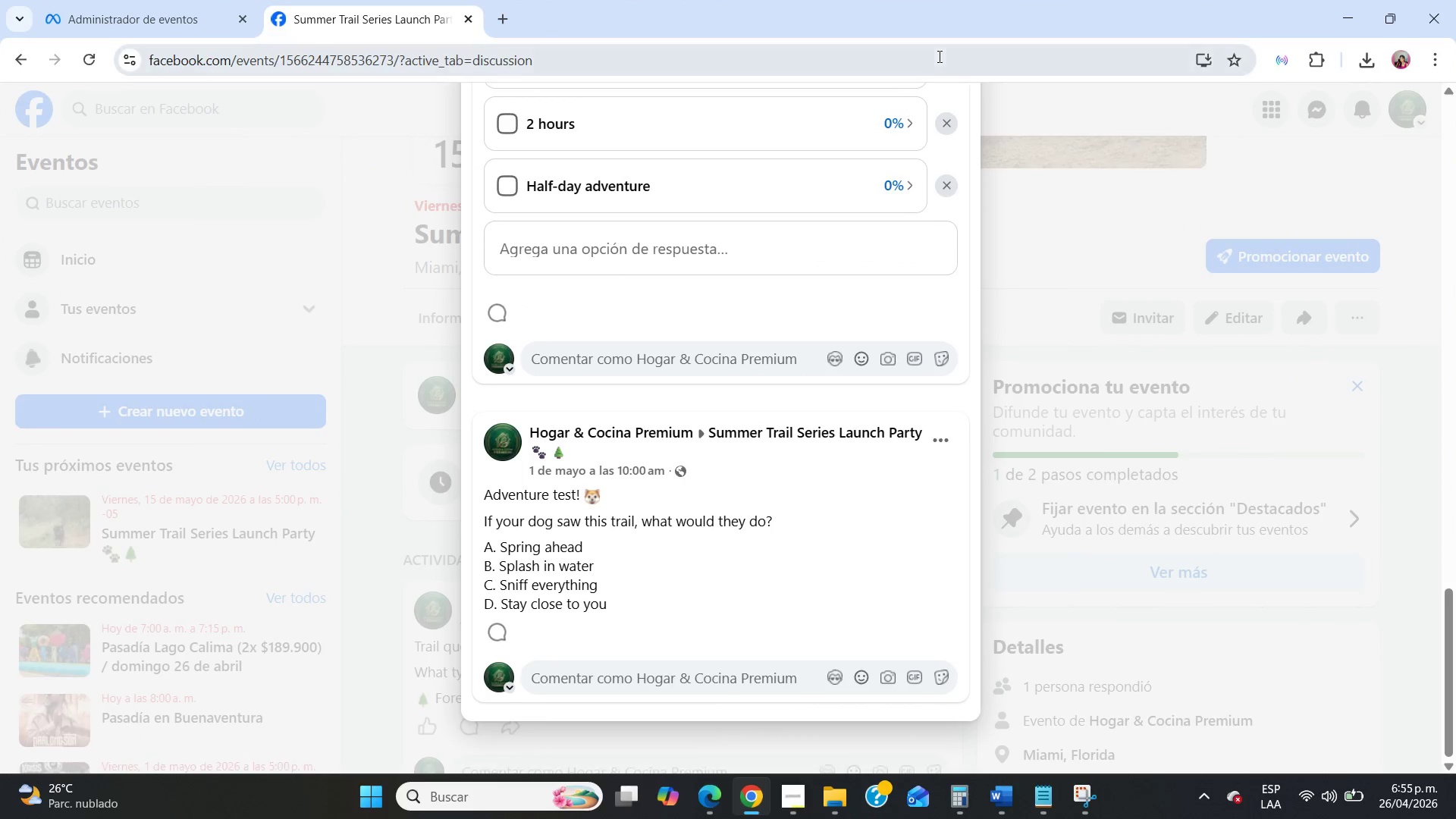 
scroll: coordinate [967, 292], scroll_direction: up, amount: 32.0
 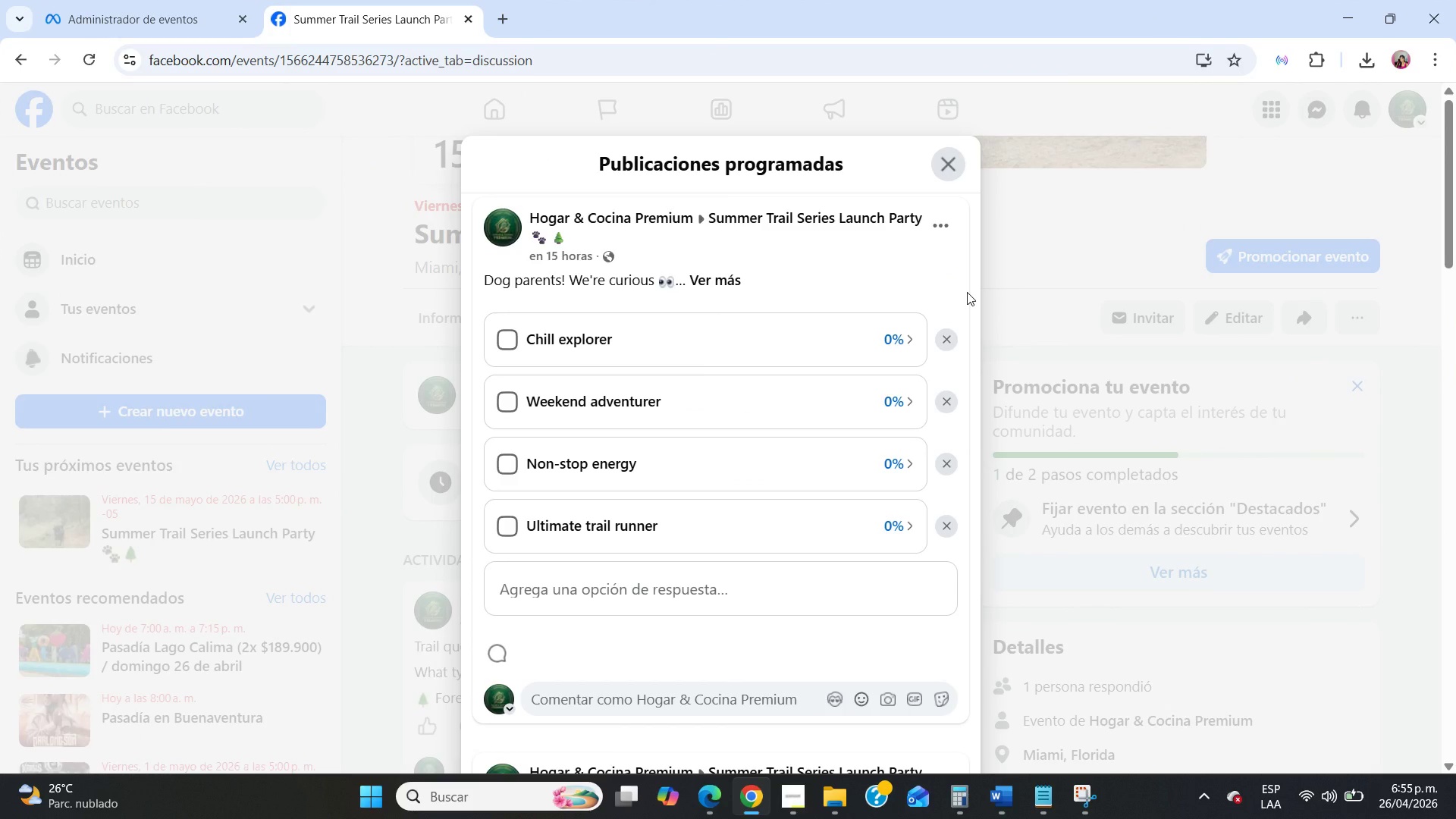 
scroll: coordinate [957, 312], scroll_direction: down, amount: 54.0
 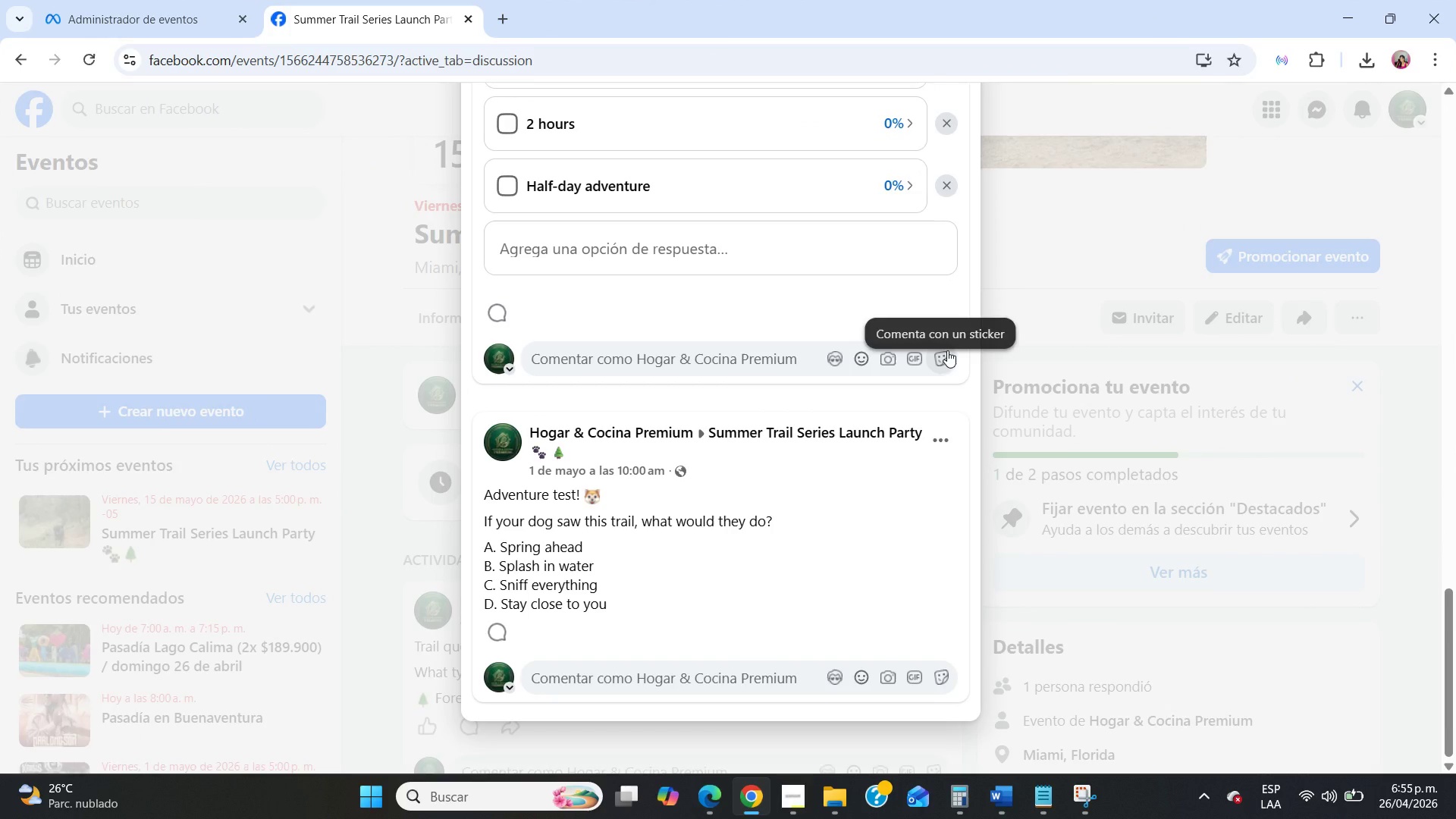 
scroll: coordinate [946, 200], scroll_direction: up, amount: 30.0
 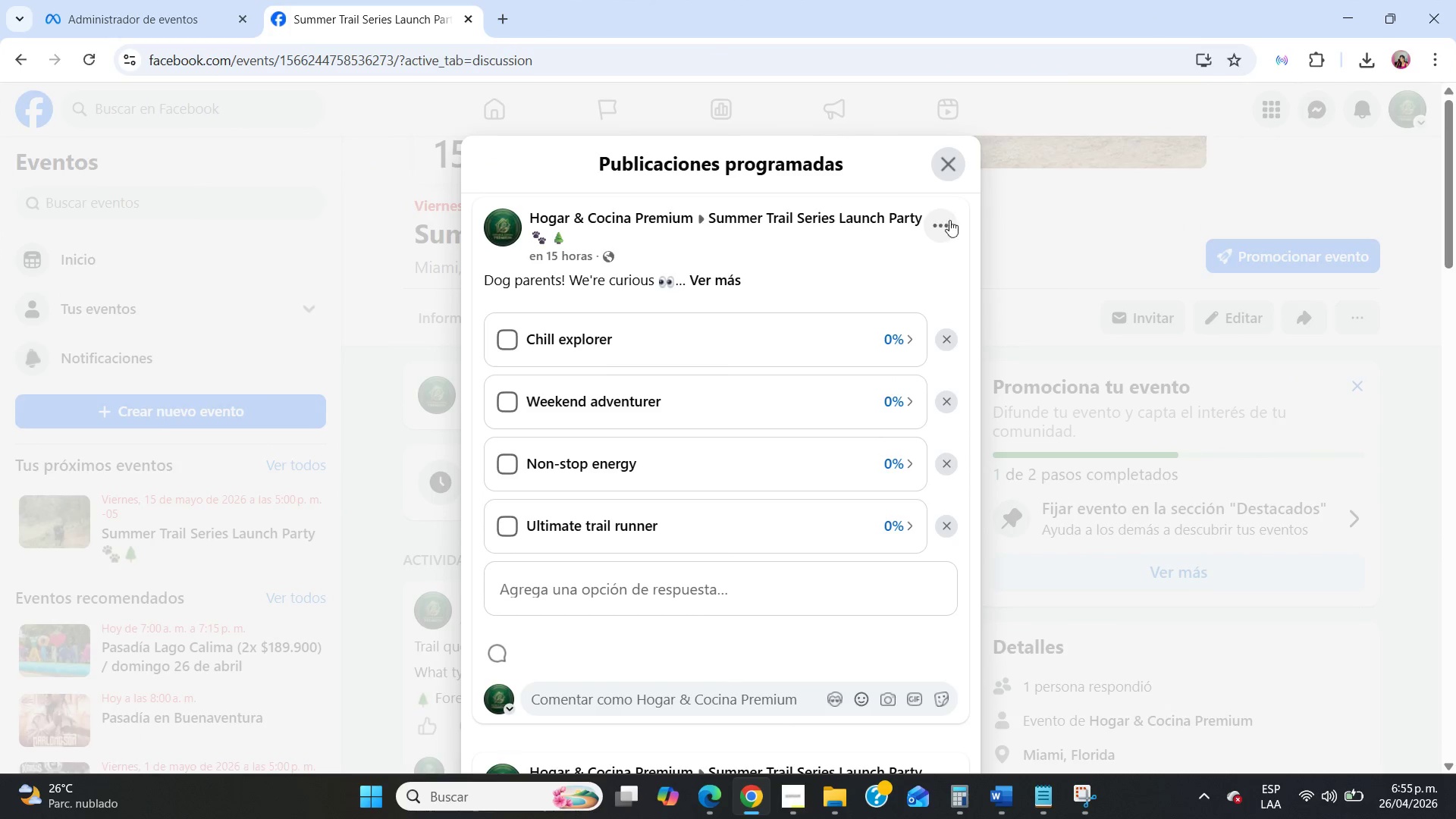 
scroll: coordinate [931, 259], scroll_direction: none, amount: 0.0
 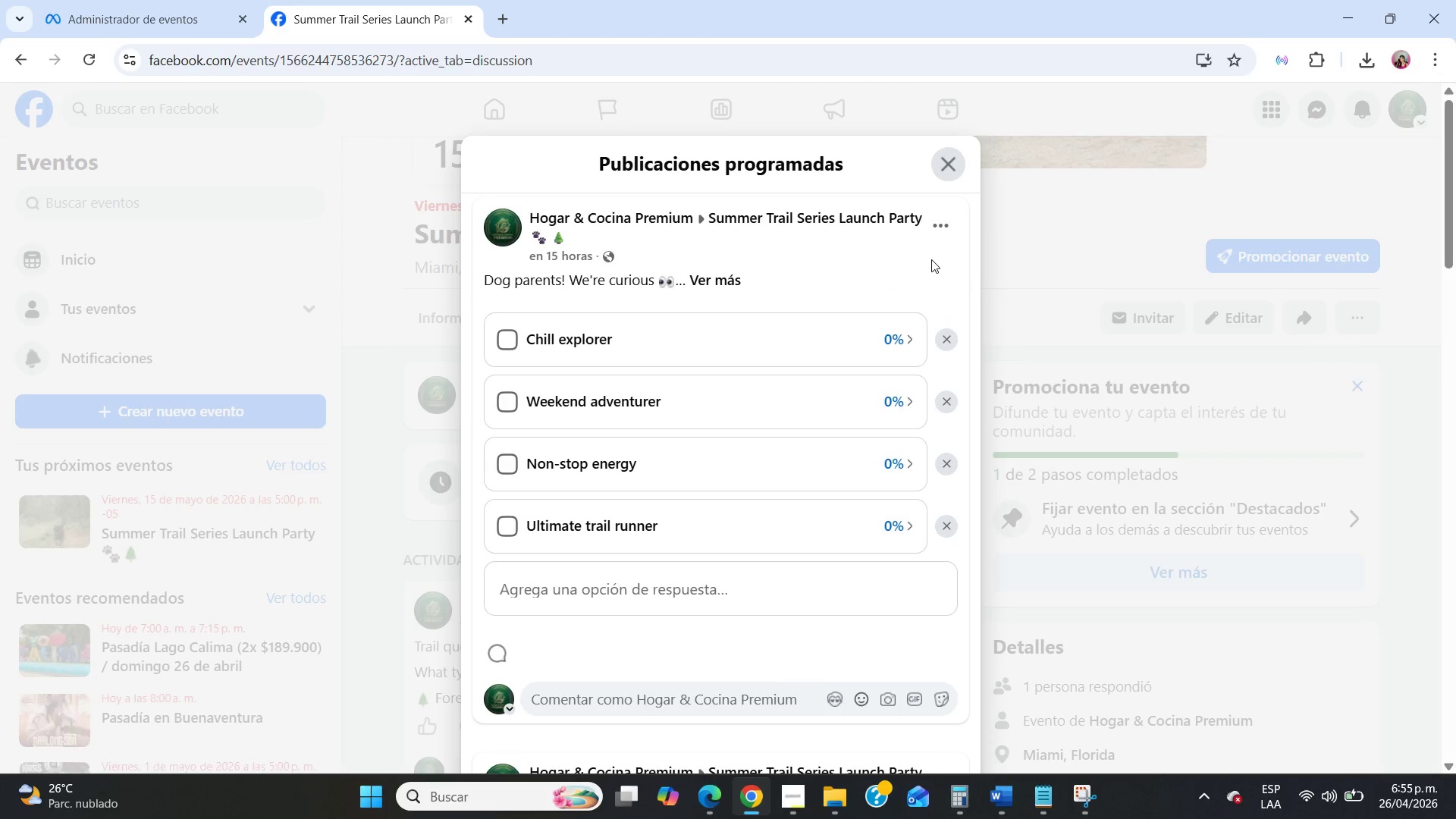 
scroll: coordinate [927, 288], scroll_direction: down, amount: 39.0
 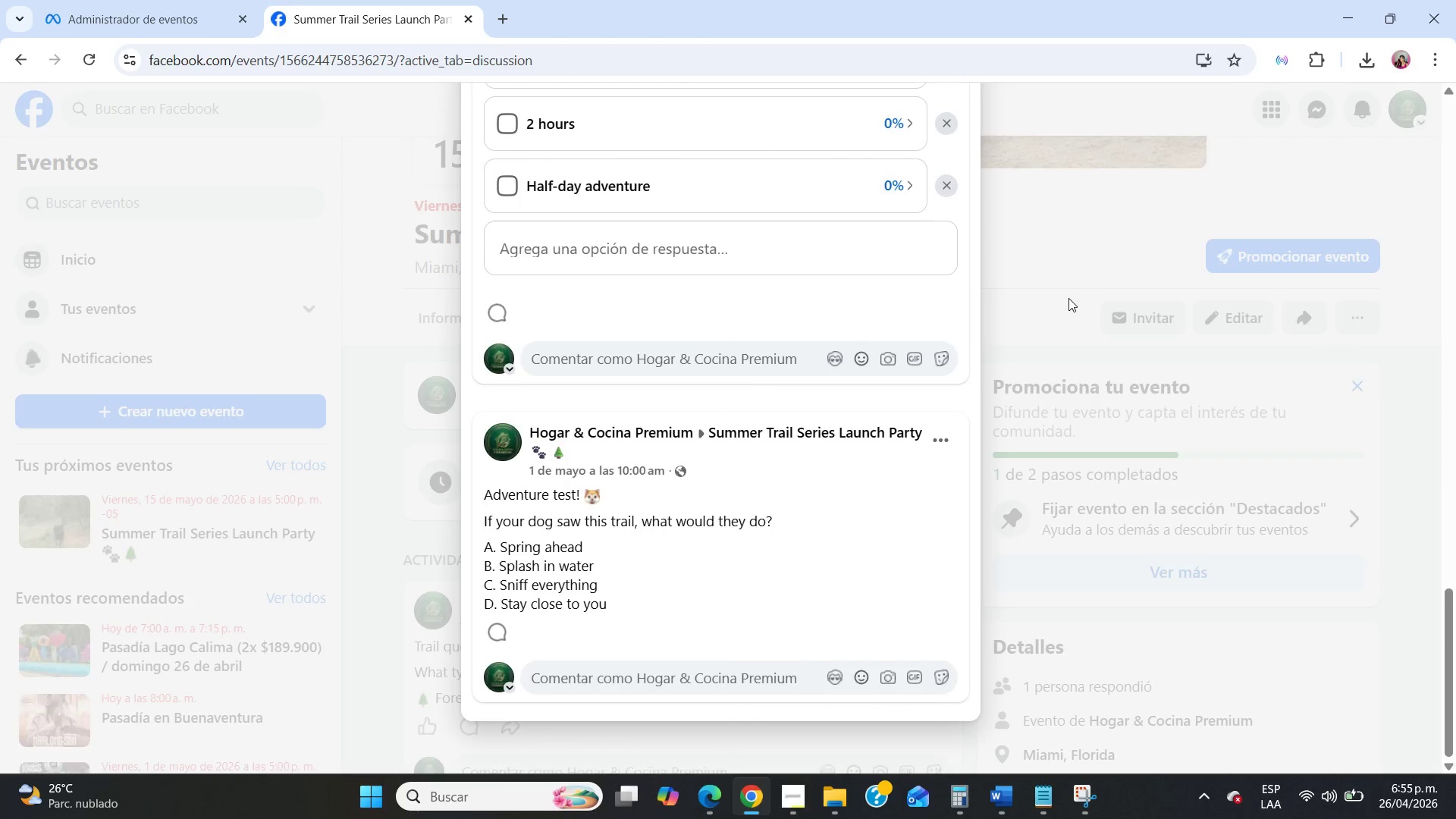 
left_click([1076, 298])
 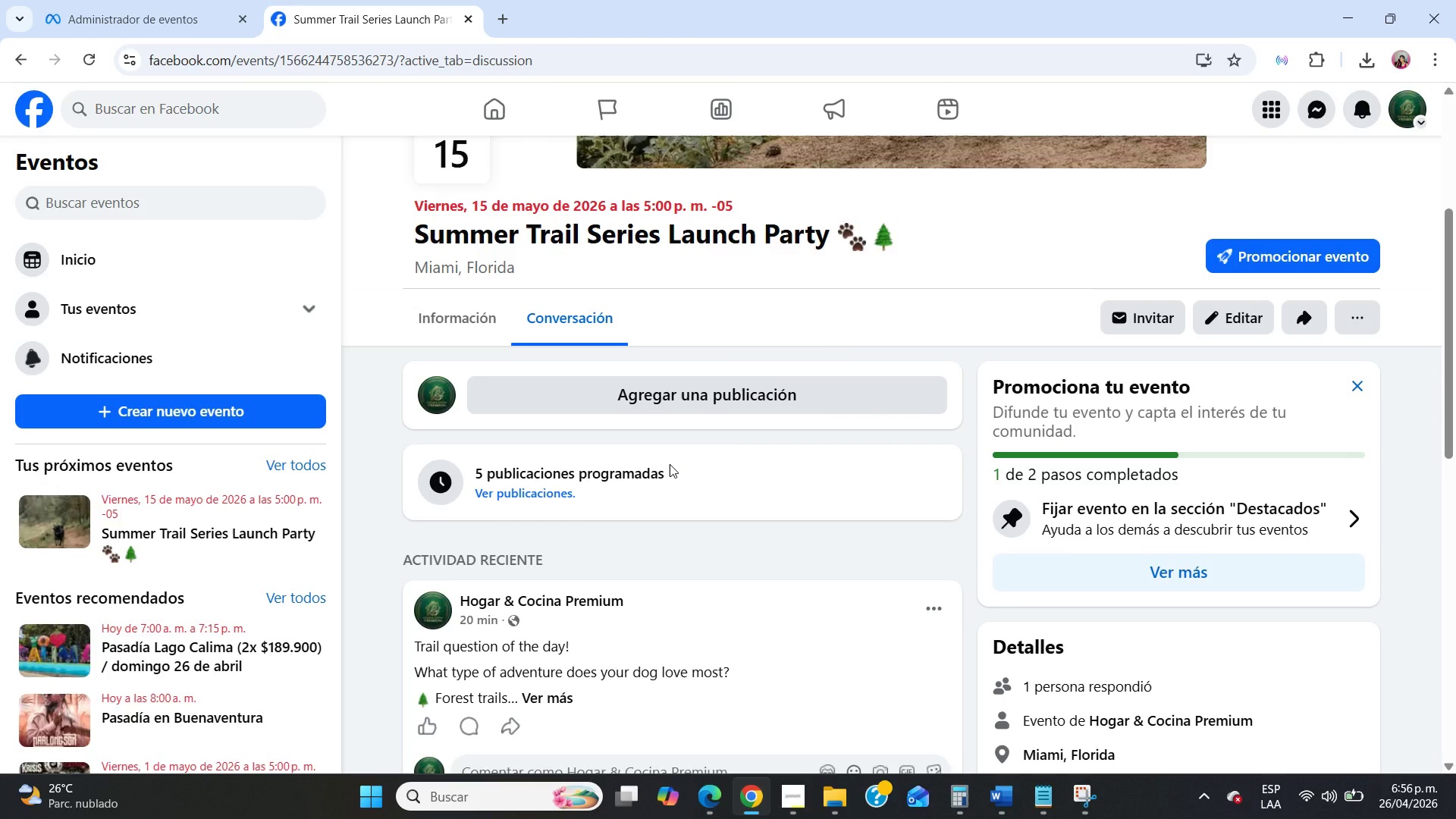 
wait(7.55)
 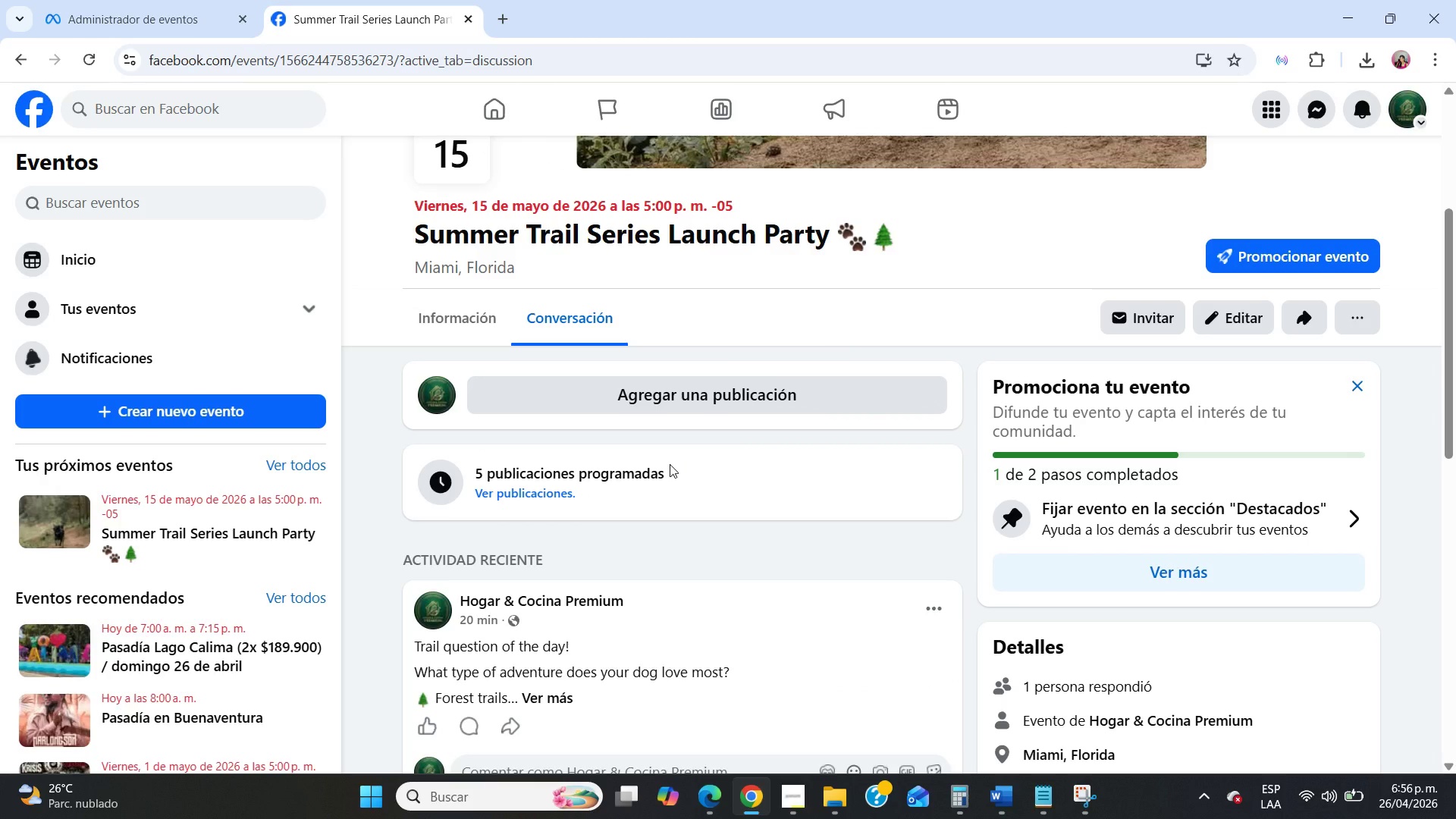 
left_click([1360, 319])
 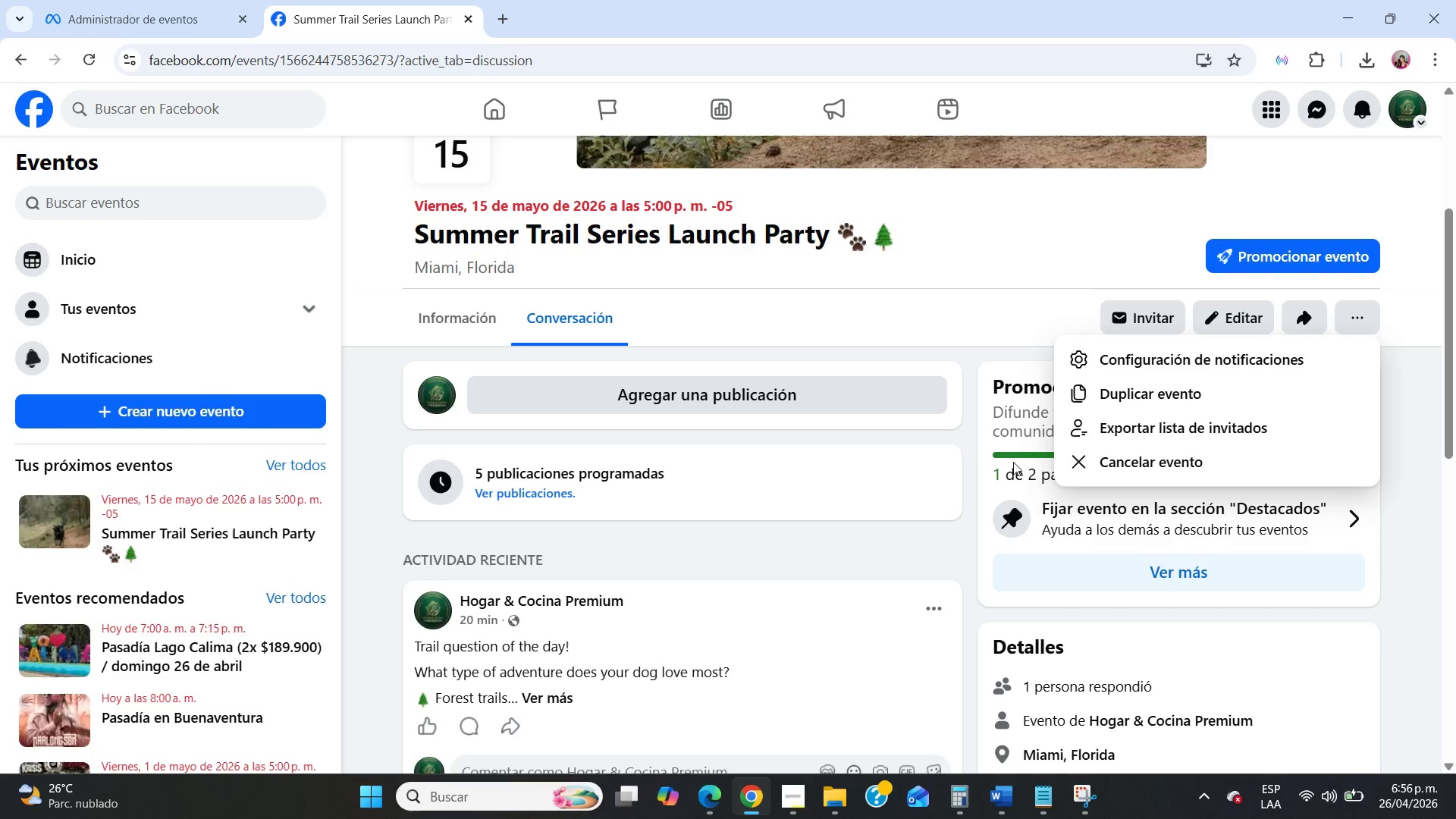 
left_click([975, 465])
 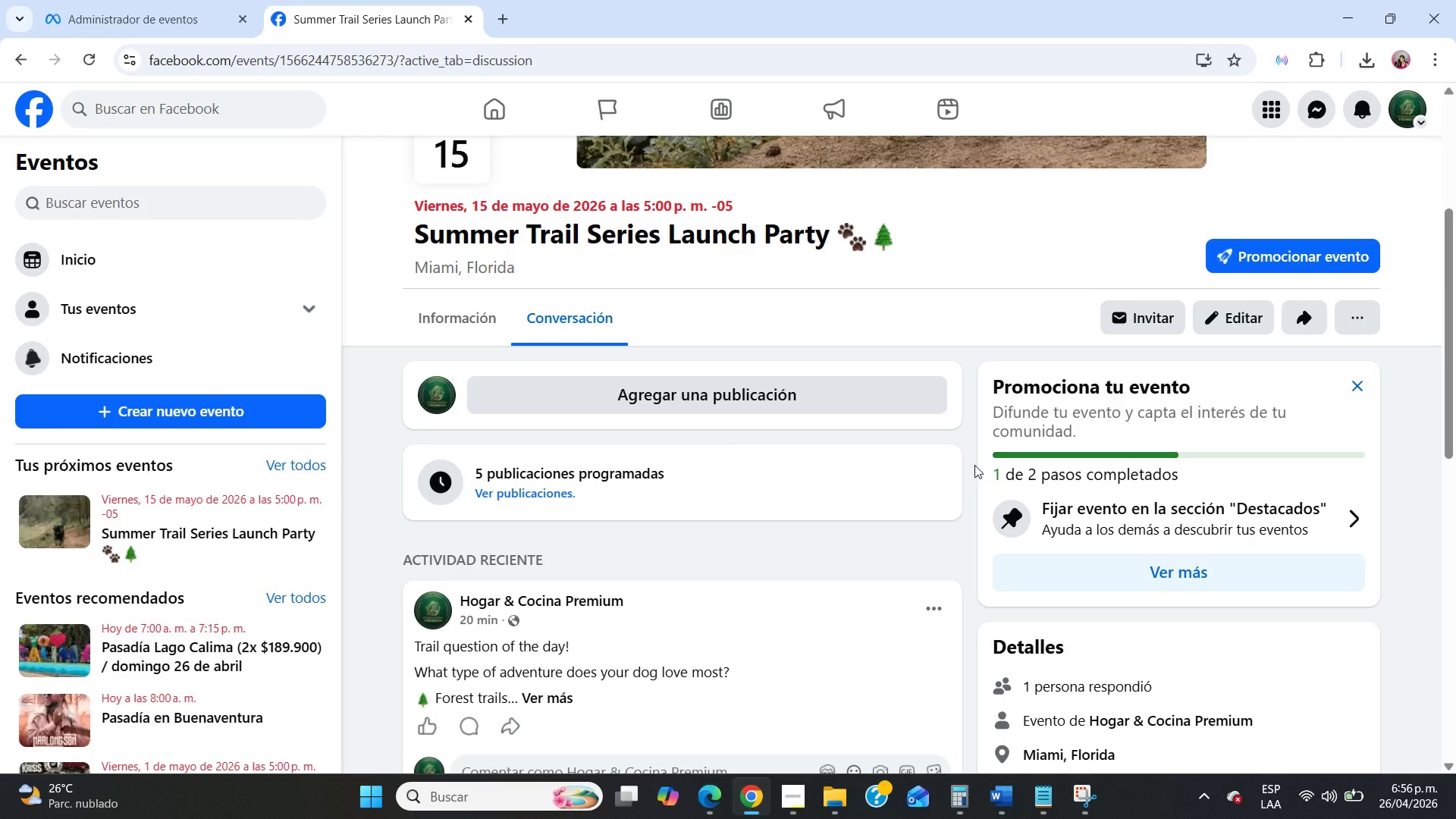 
wait(27.92)
 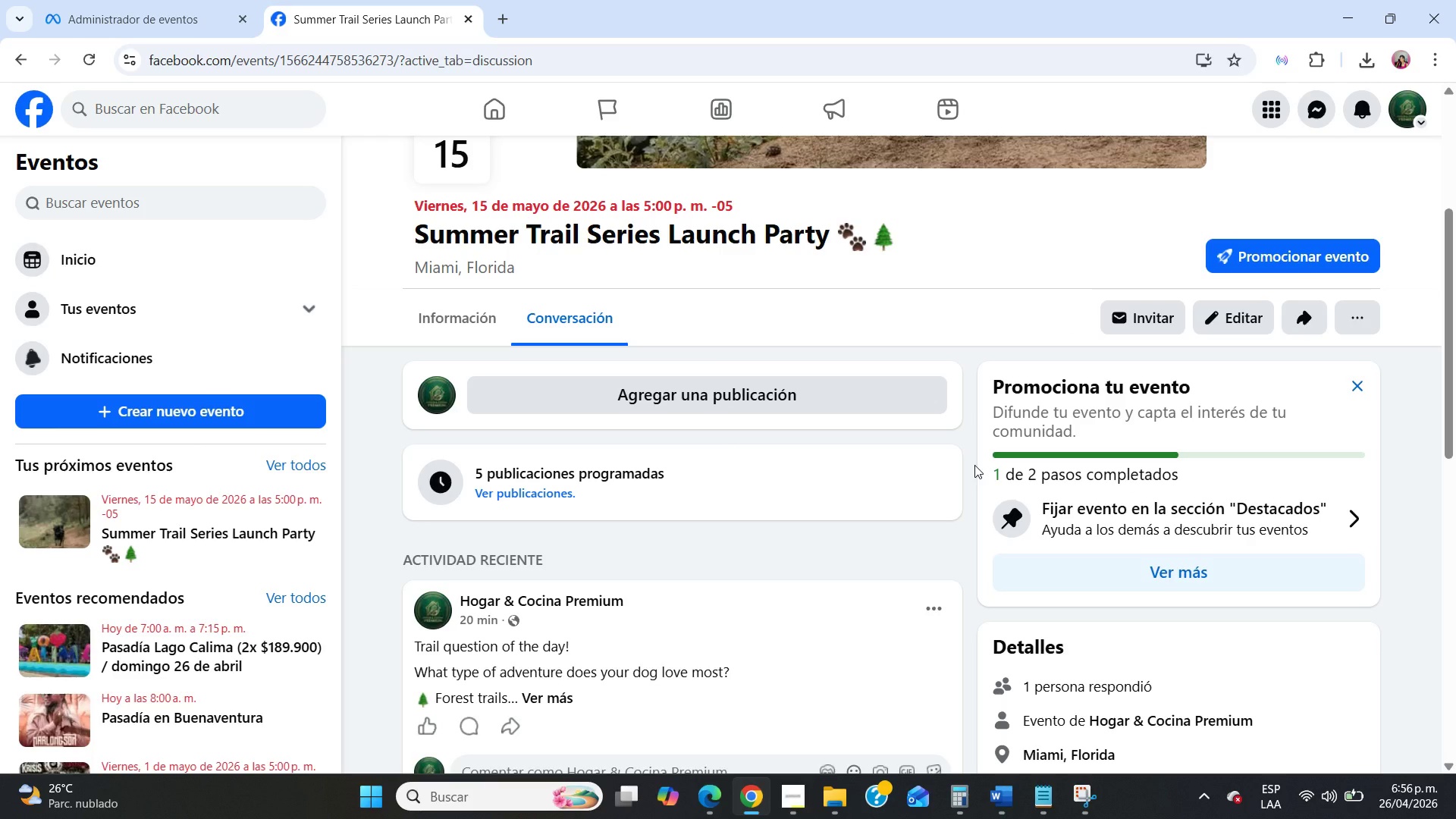 
left_click([222, 0])
 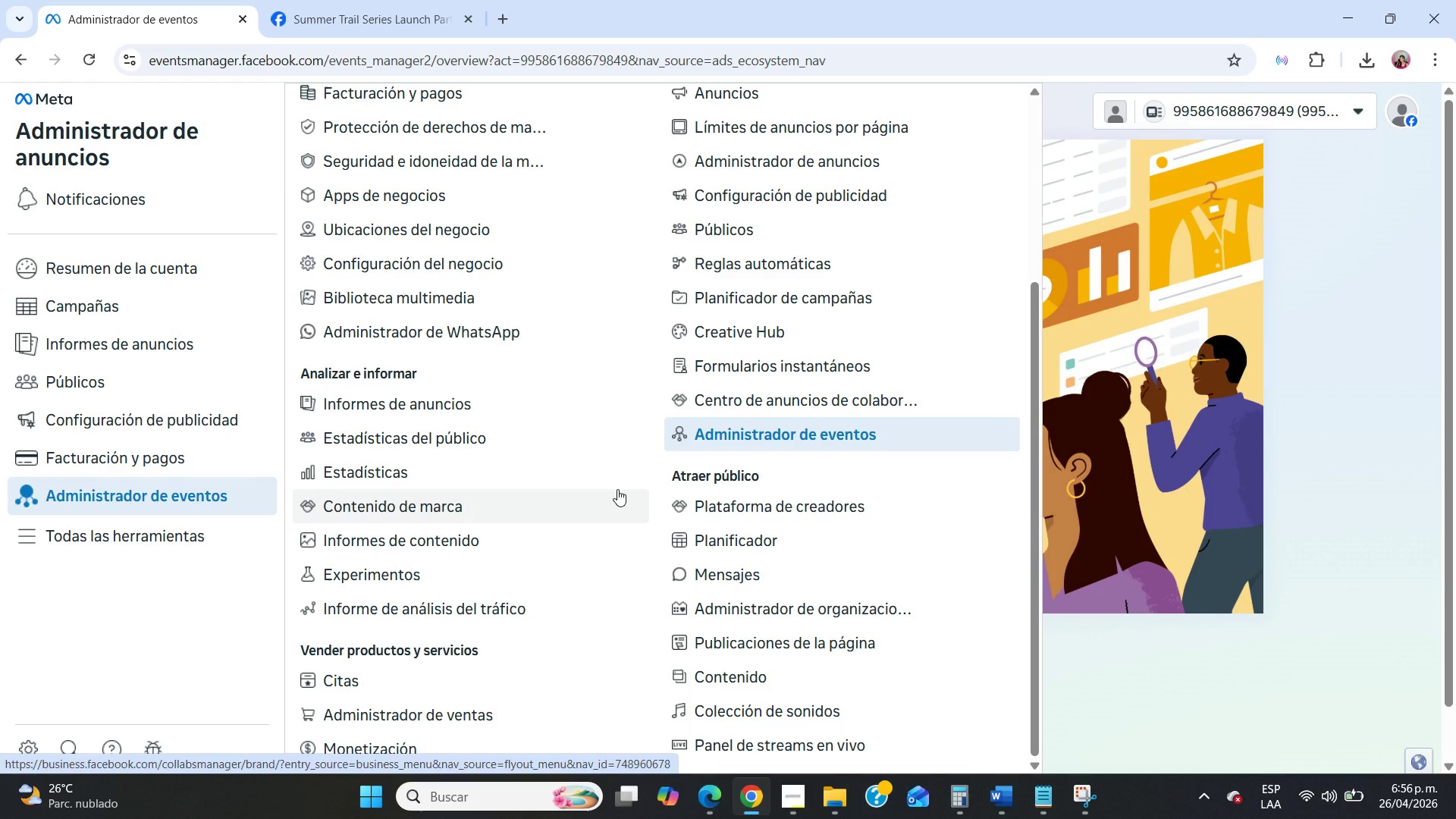 
wait(9.86)
 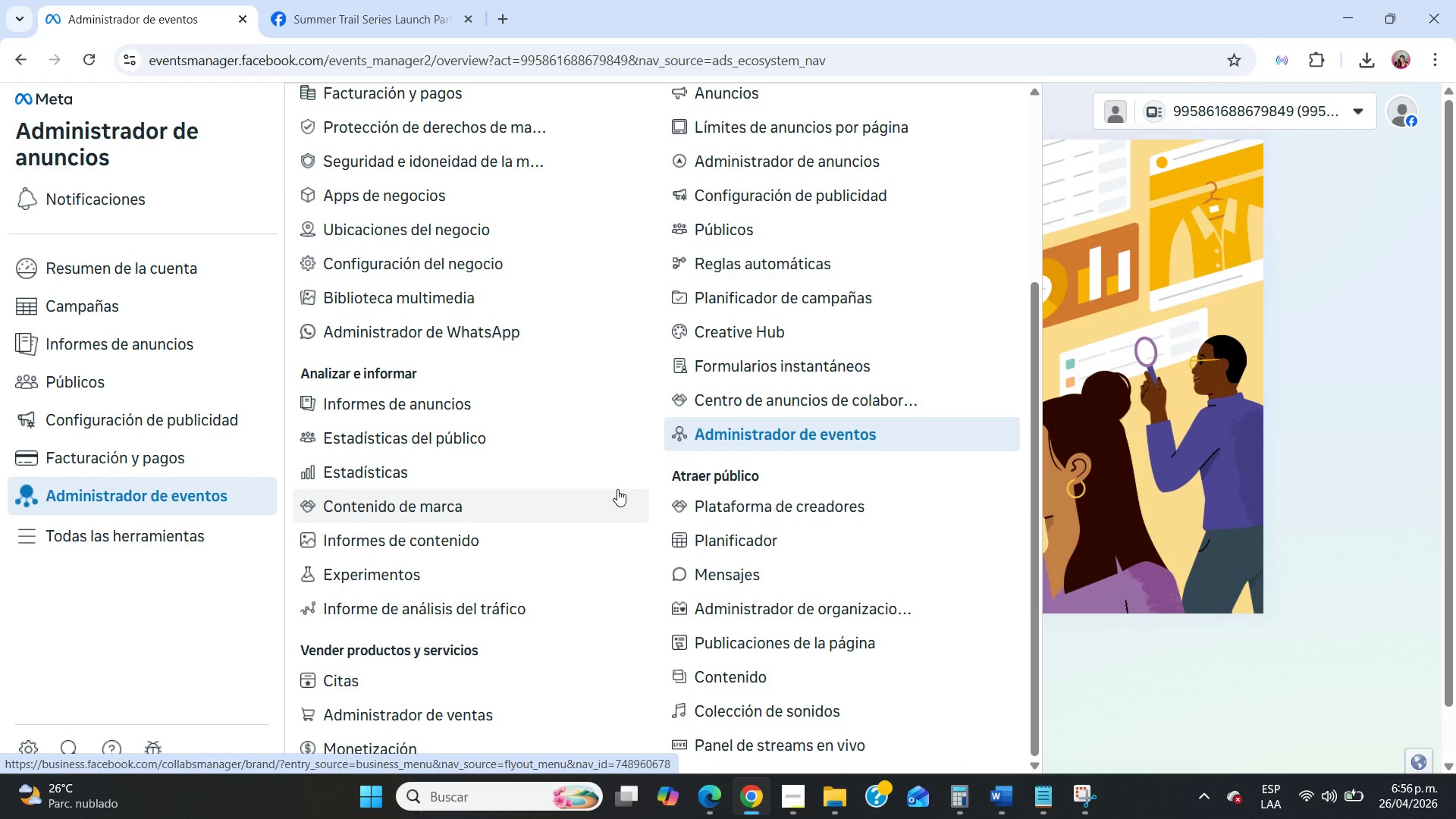 
scroll: coordinate [617, 489], scroll_direction: up, amount: 3.0
 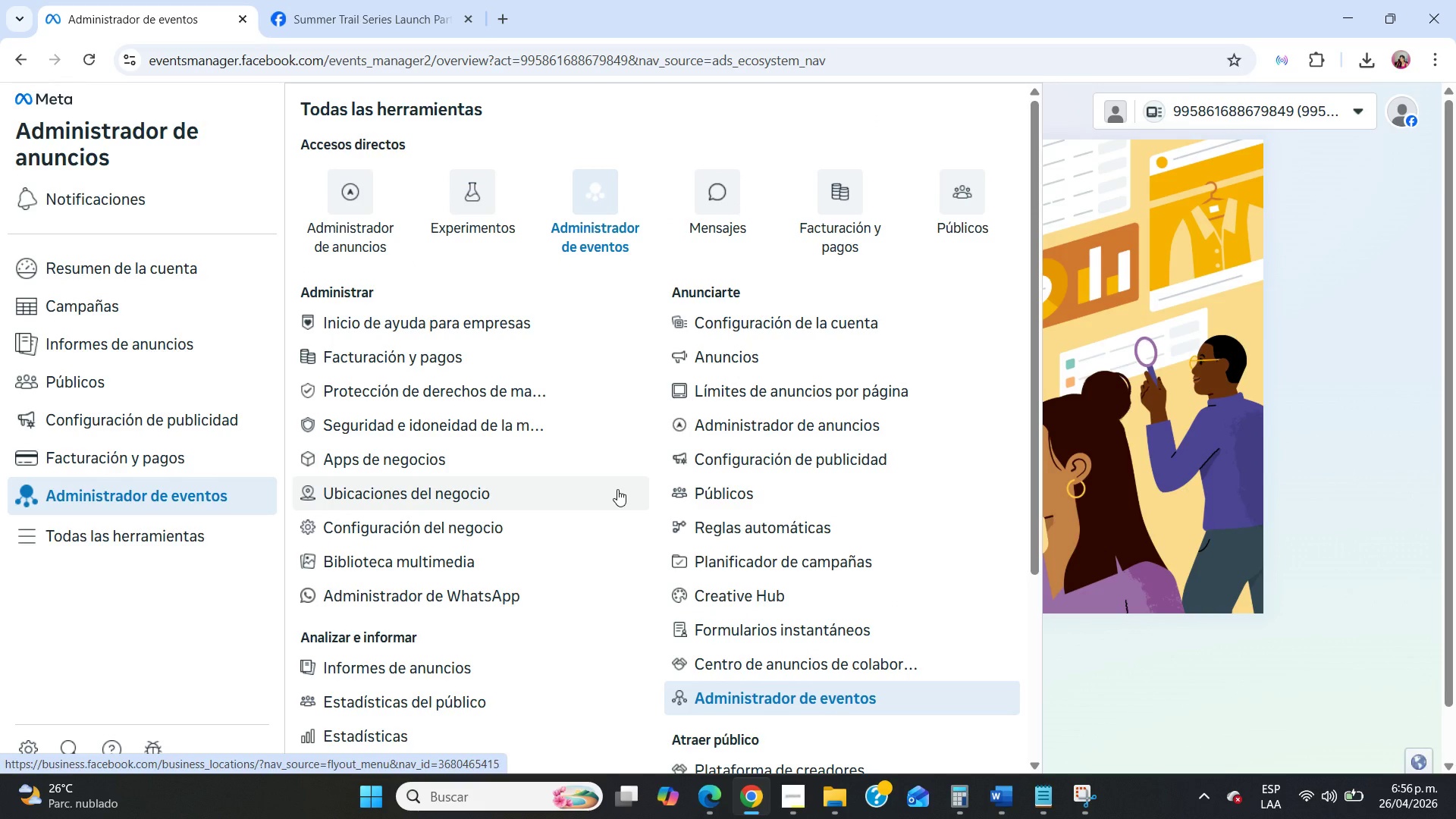 
scroll: coordinate [617, 489], scroll_direction: down, amount: 1.0
 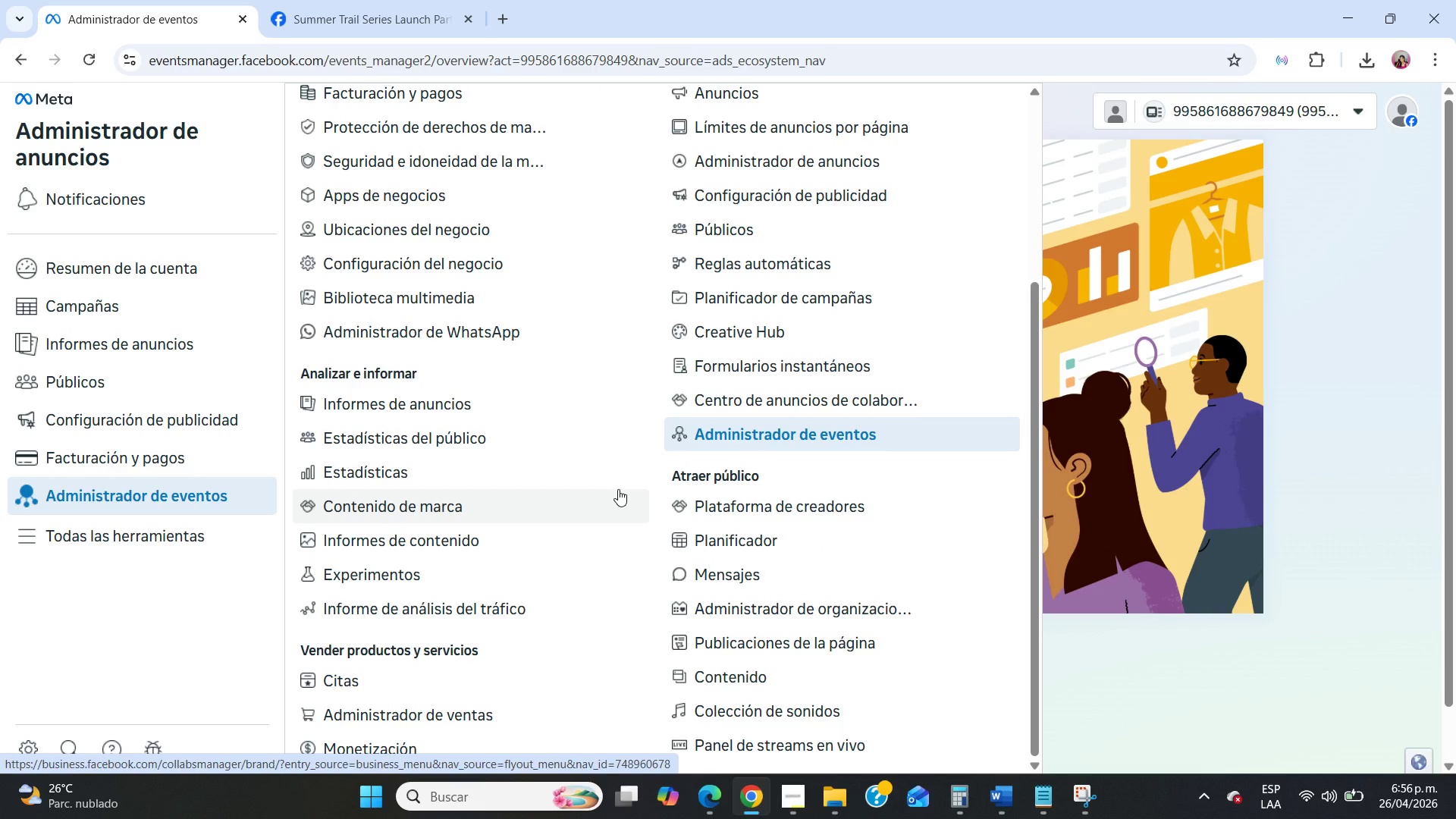 
wait(6.51)
 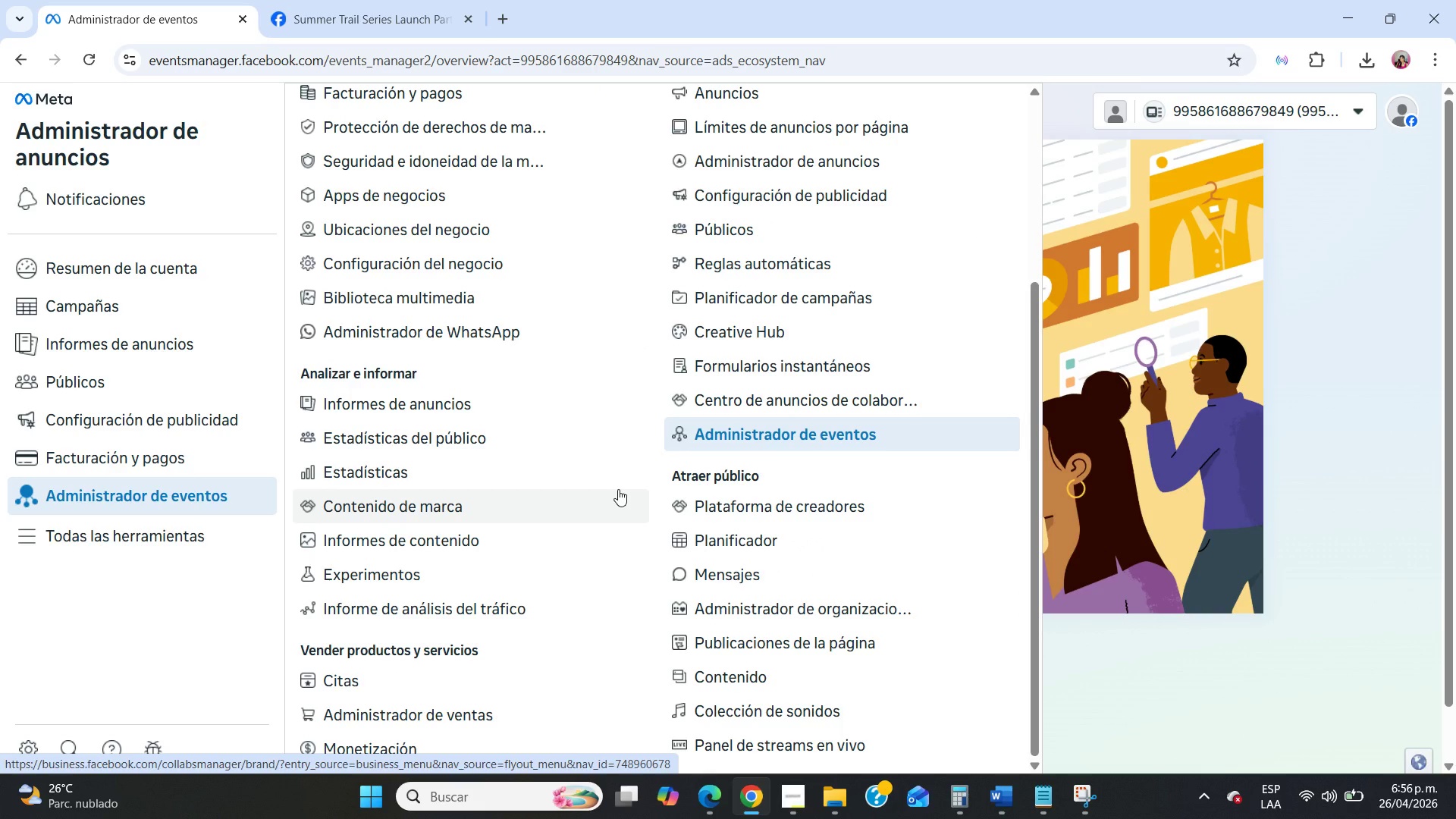 
scroll: coordinate [618, 488], scroll_direction: down, amount: 2.0
 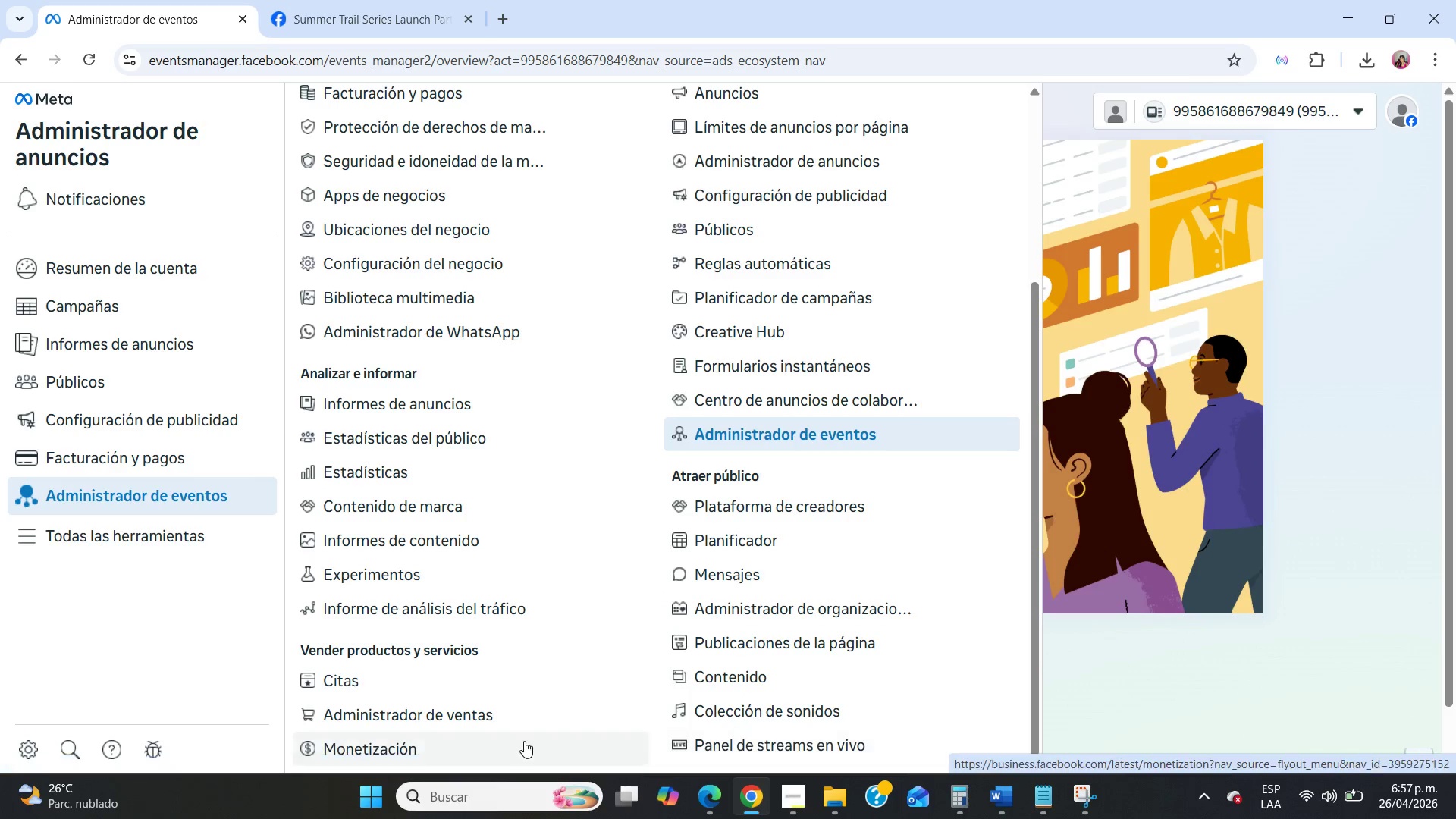 
wait(5.33)
 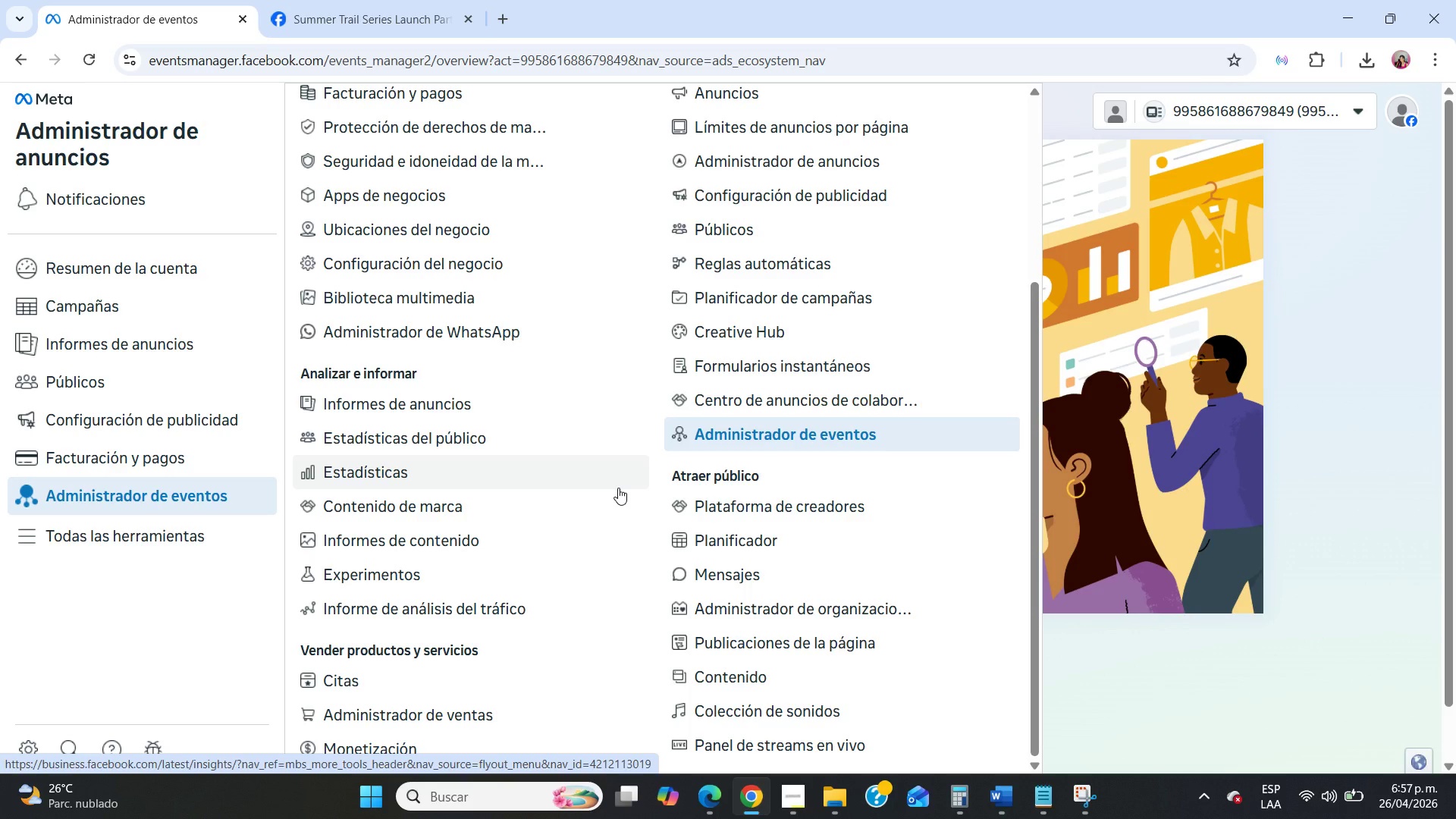 
left_click([718, 643])
 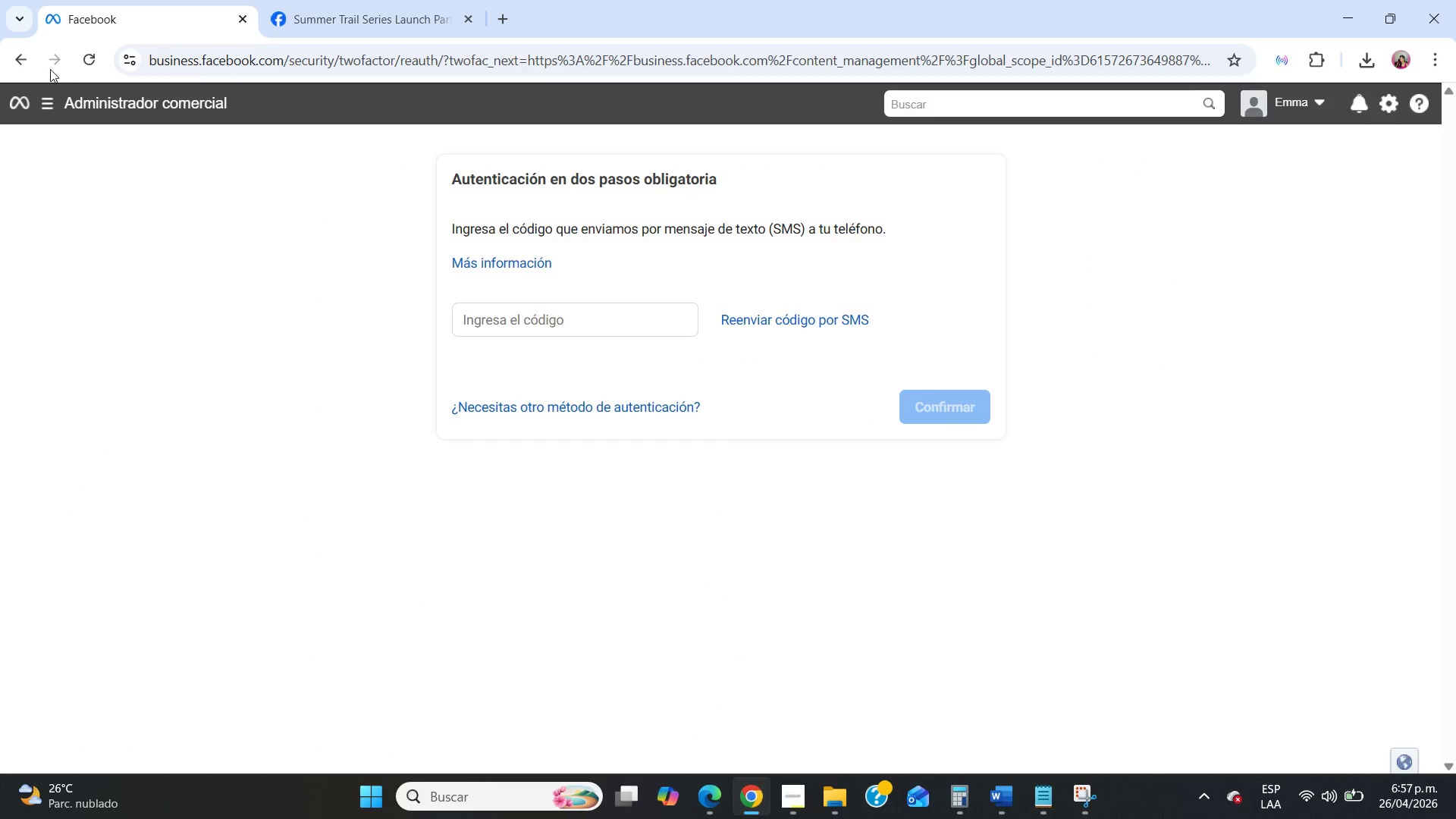 
left_click([24, 60])
 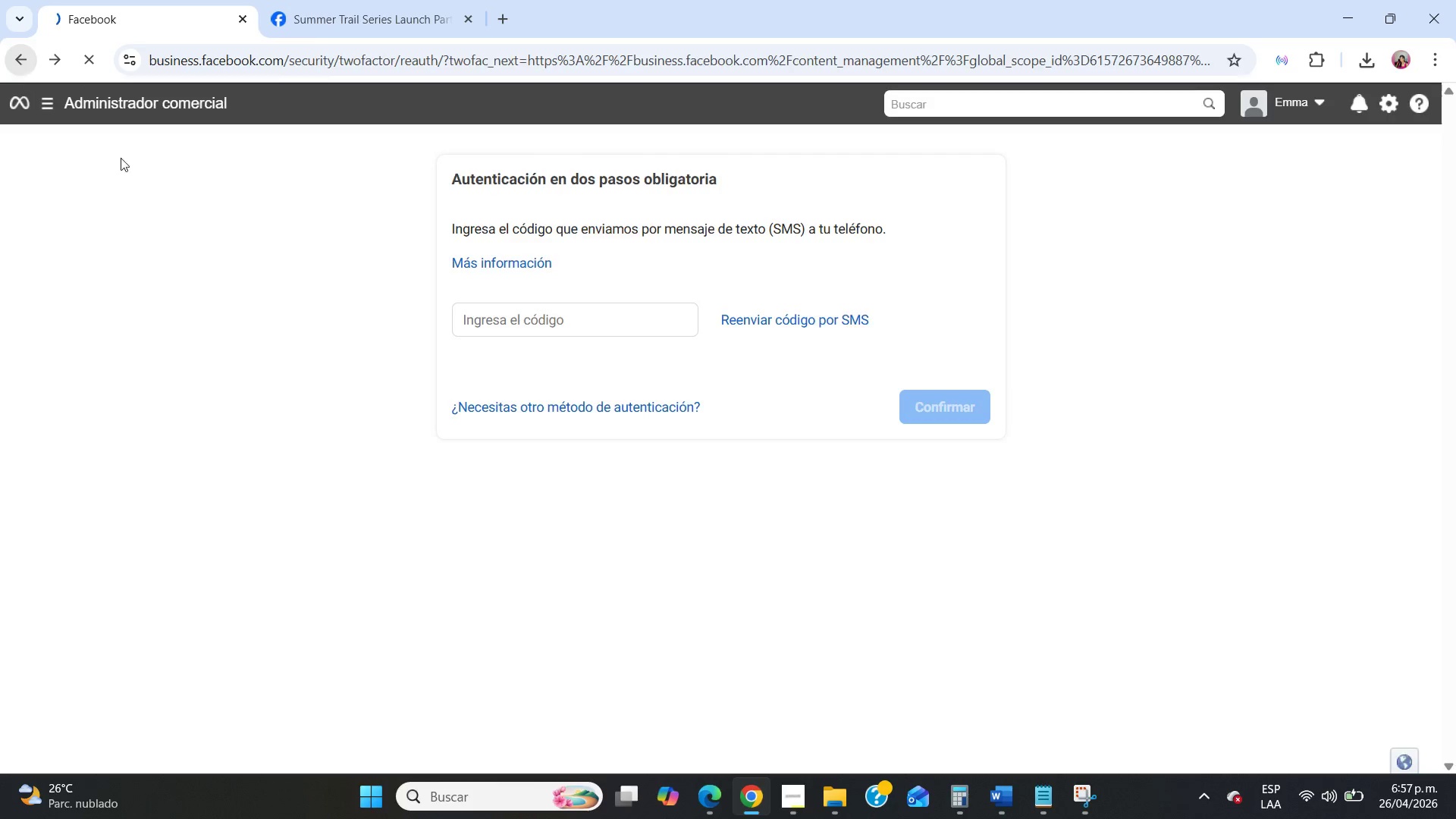 
mouse_move([515, 306])
 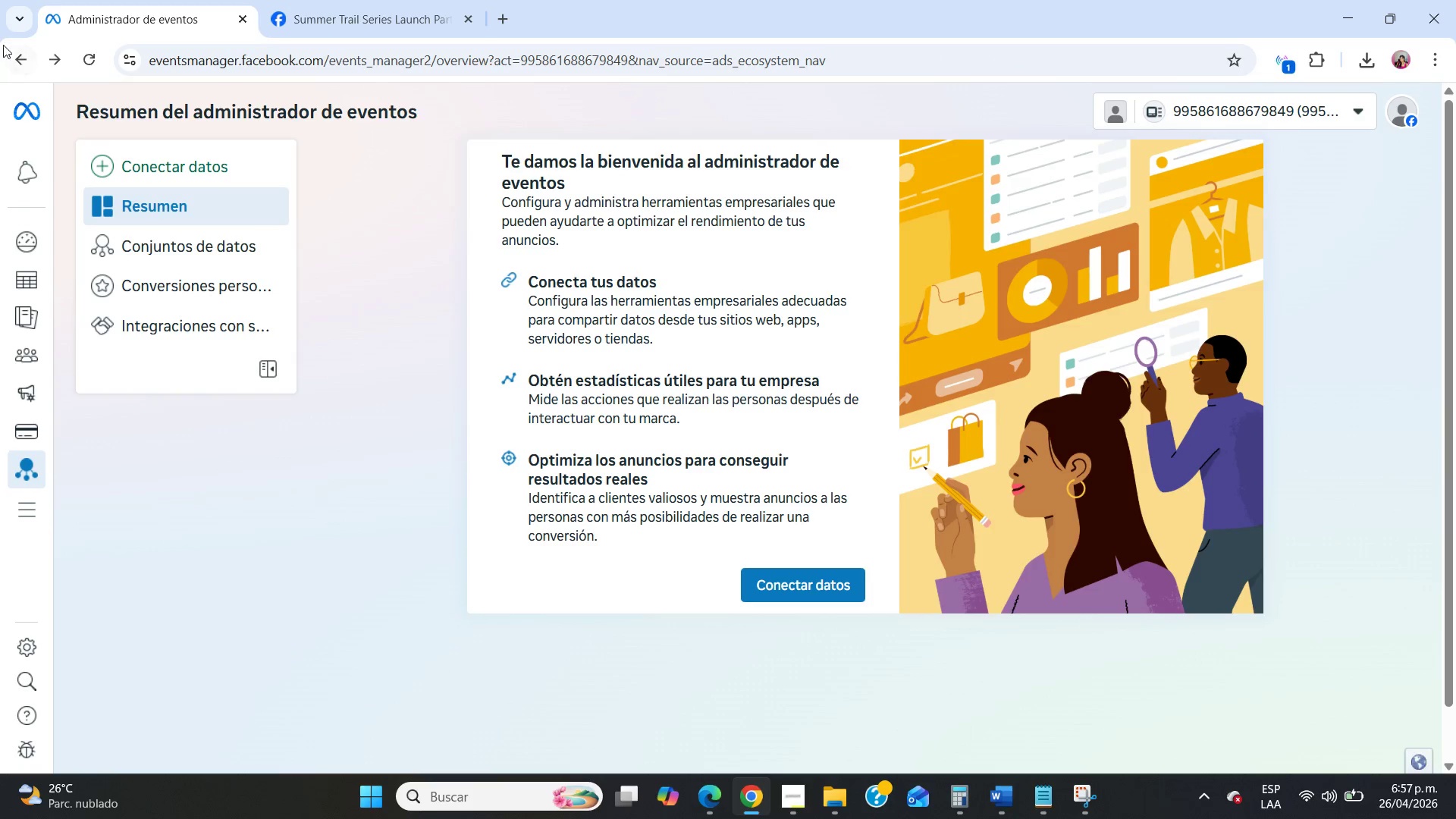 
left_click([11, 57])
 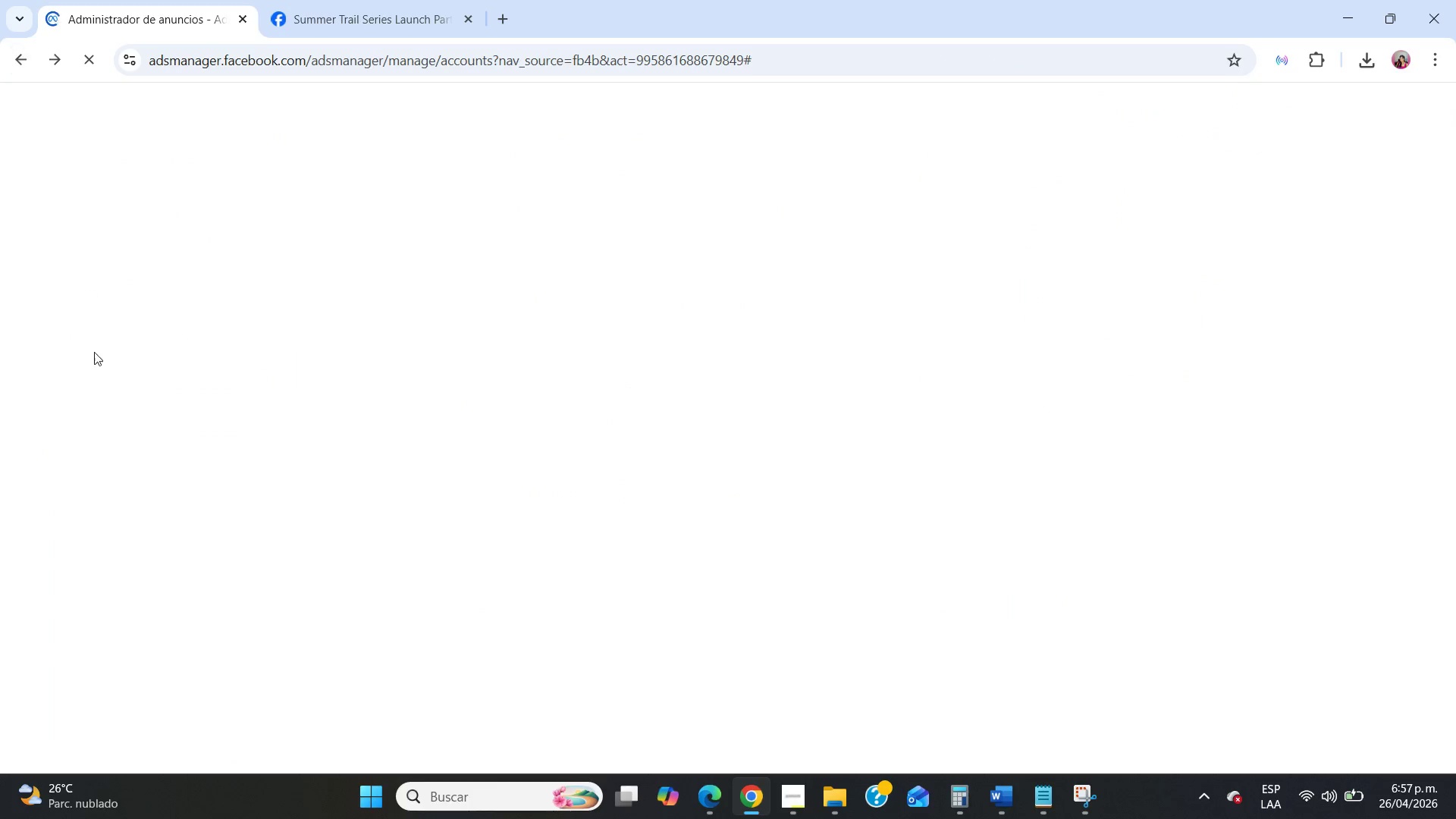 
mouse_move([55, 387])
 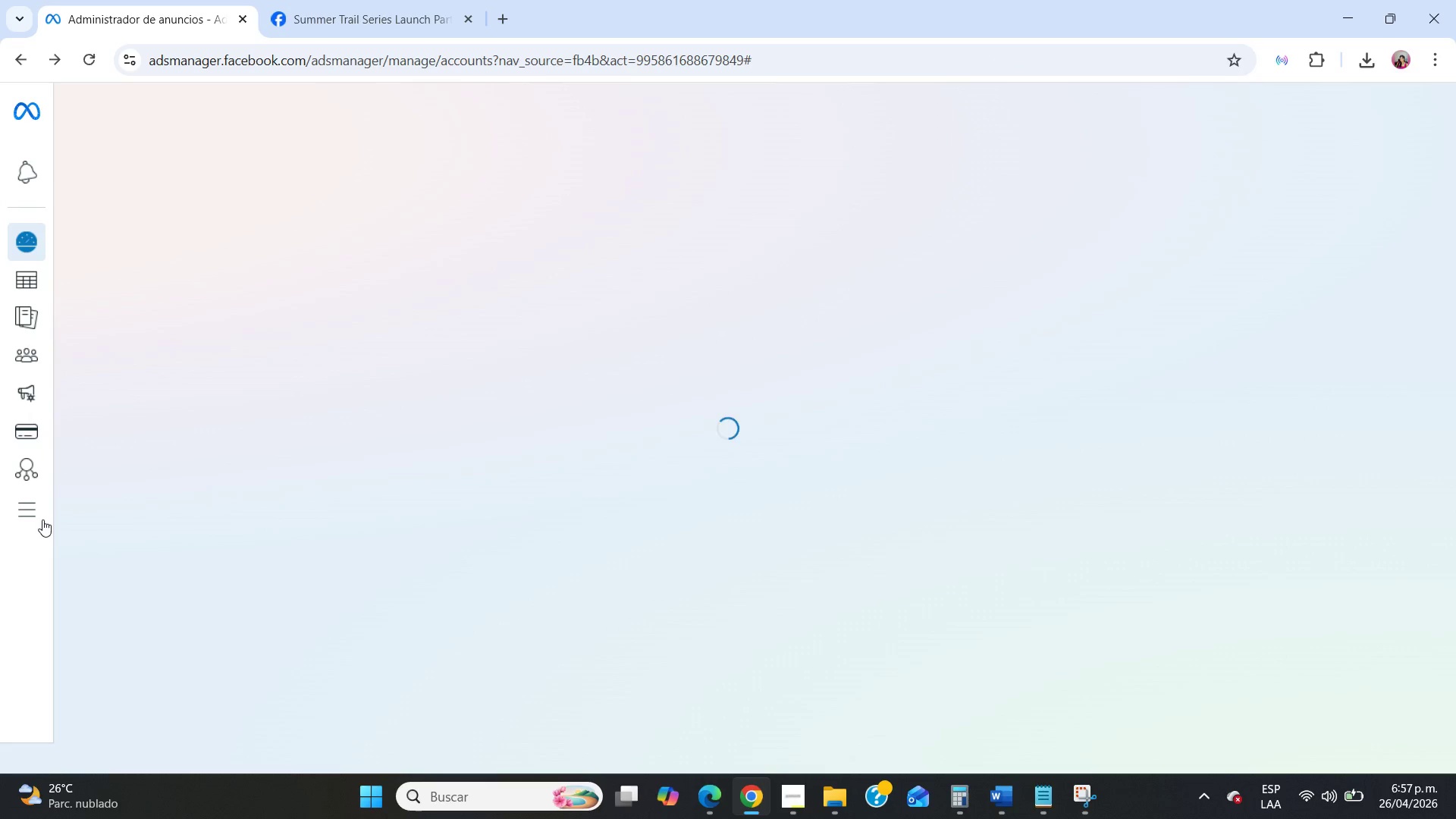 
left_click([42, 518])
 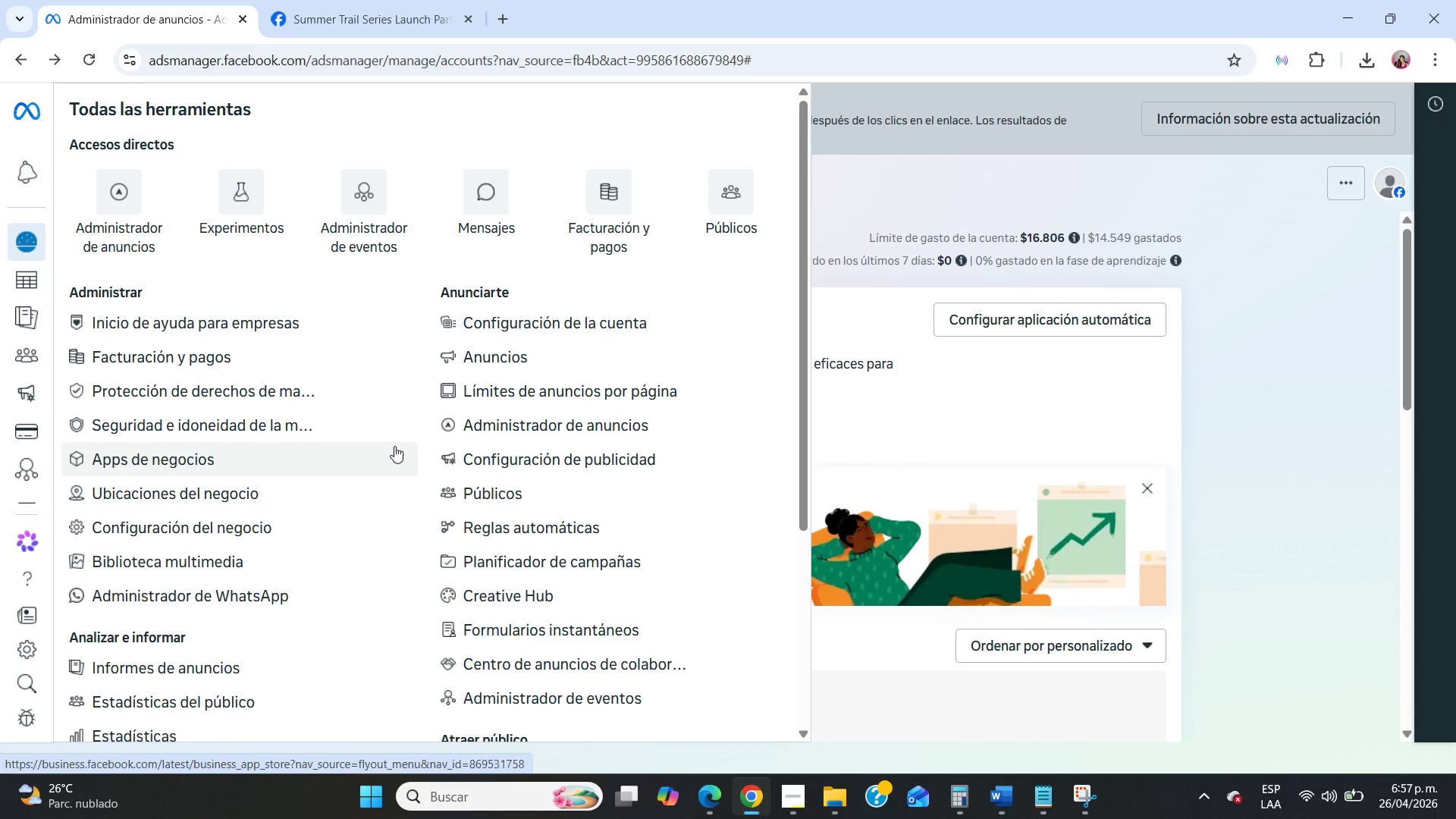 
left_click([497, 177])
 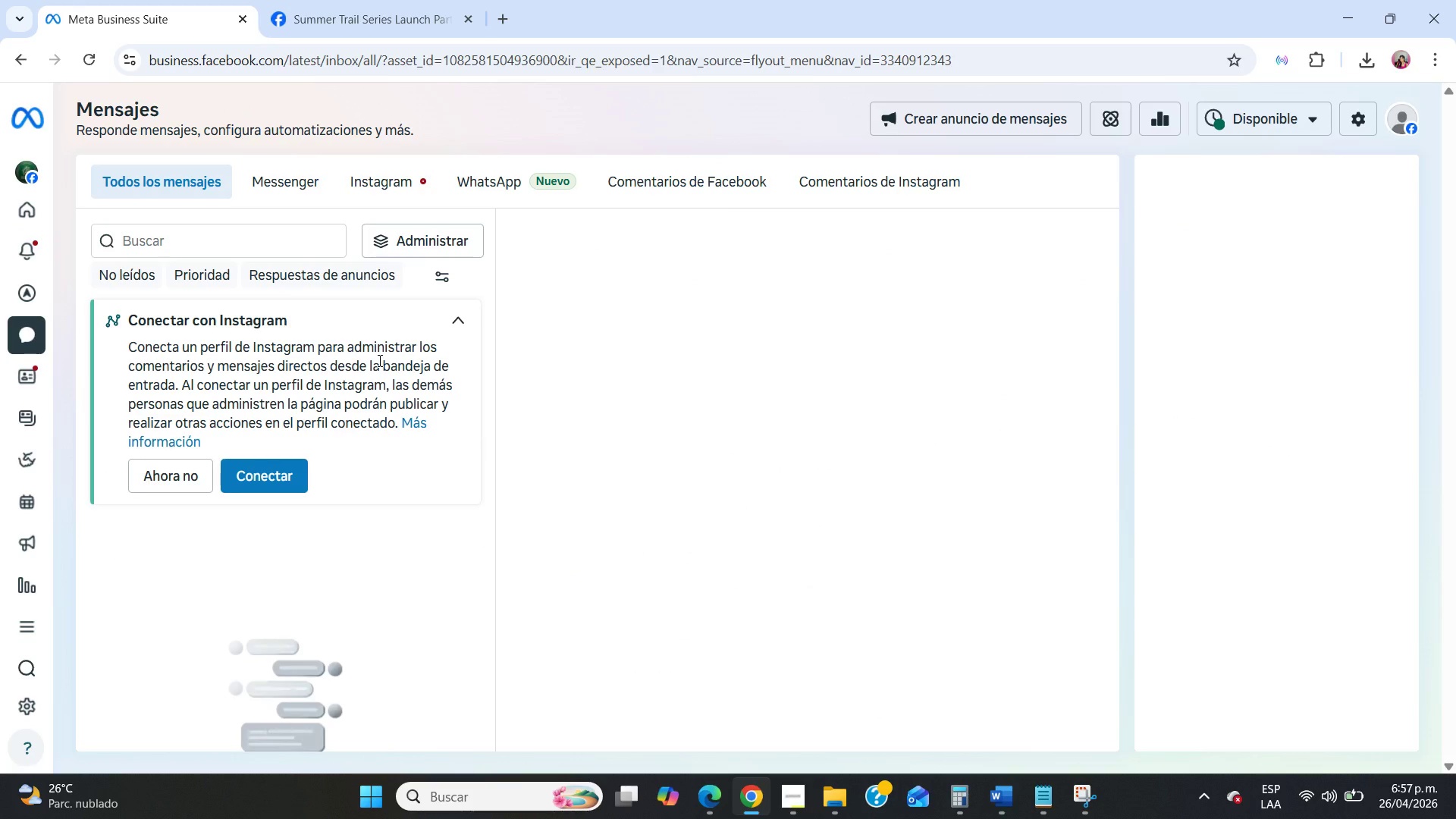 
wait(13.03)
 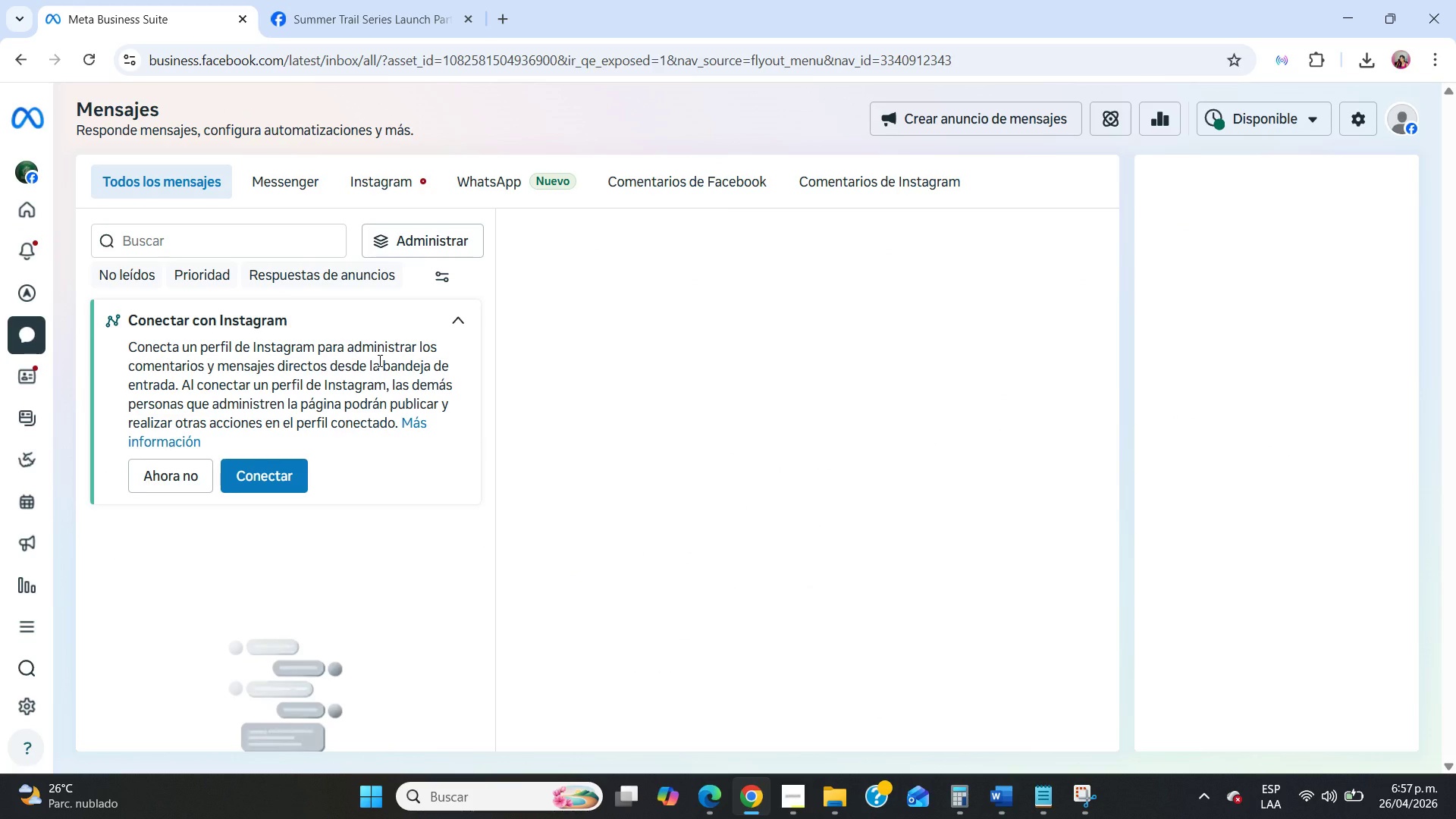 
mouse_move([999, 118])
 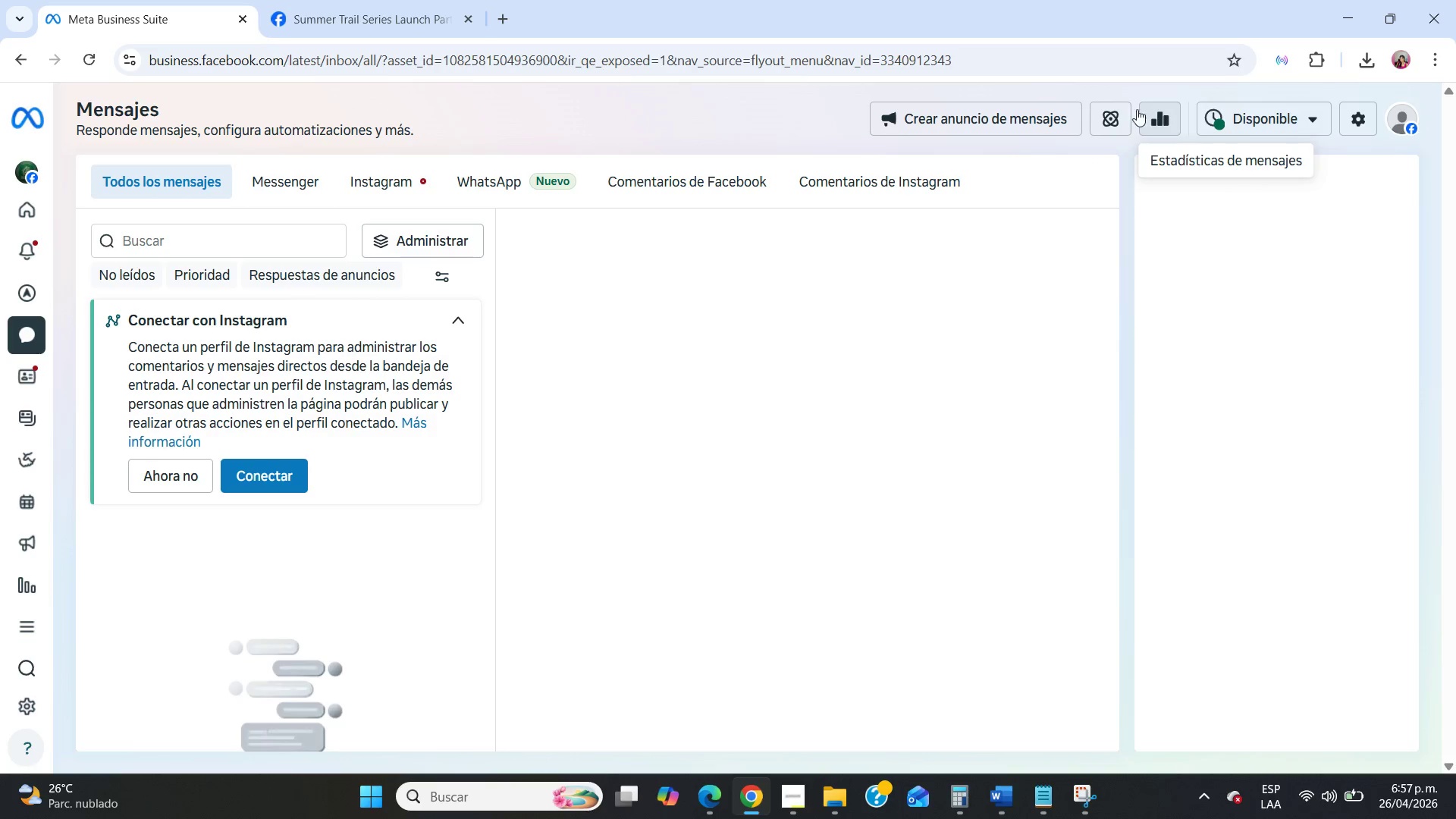 
left_click([1105, 117])
 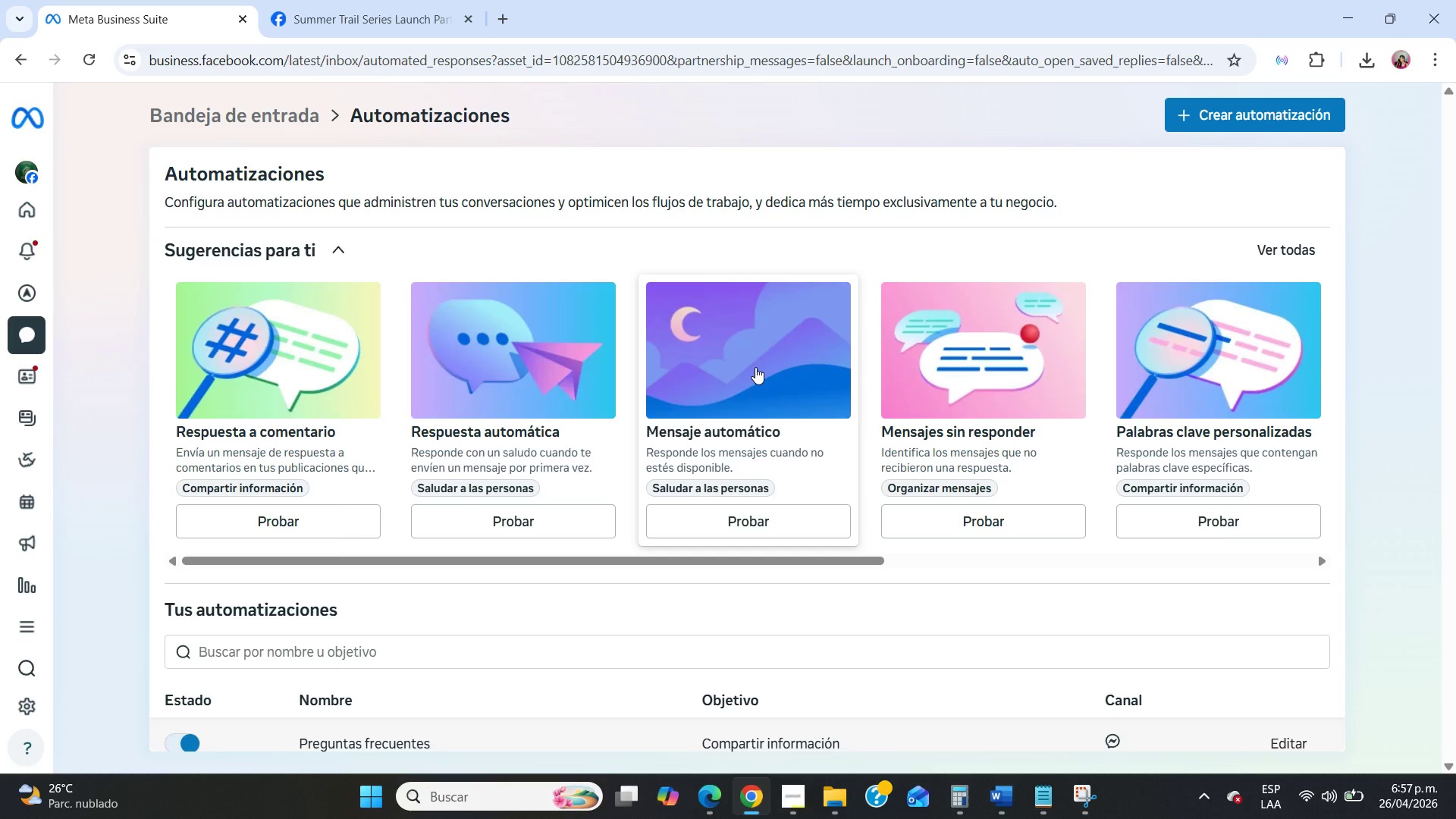 
wait(12.89)
 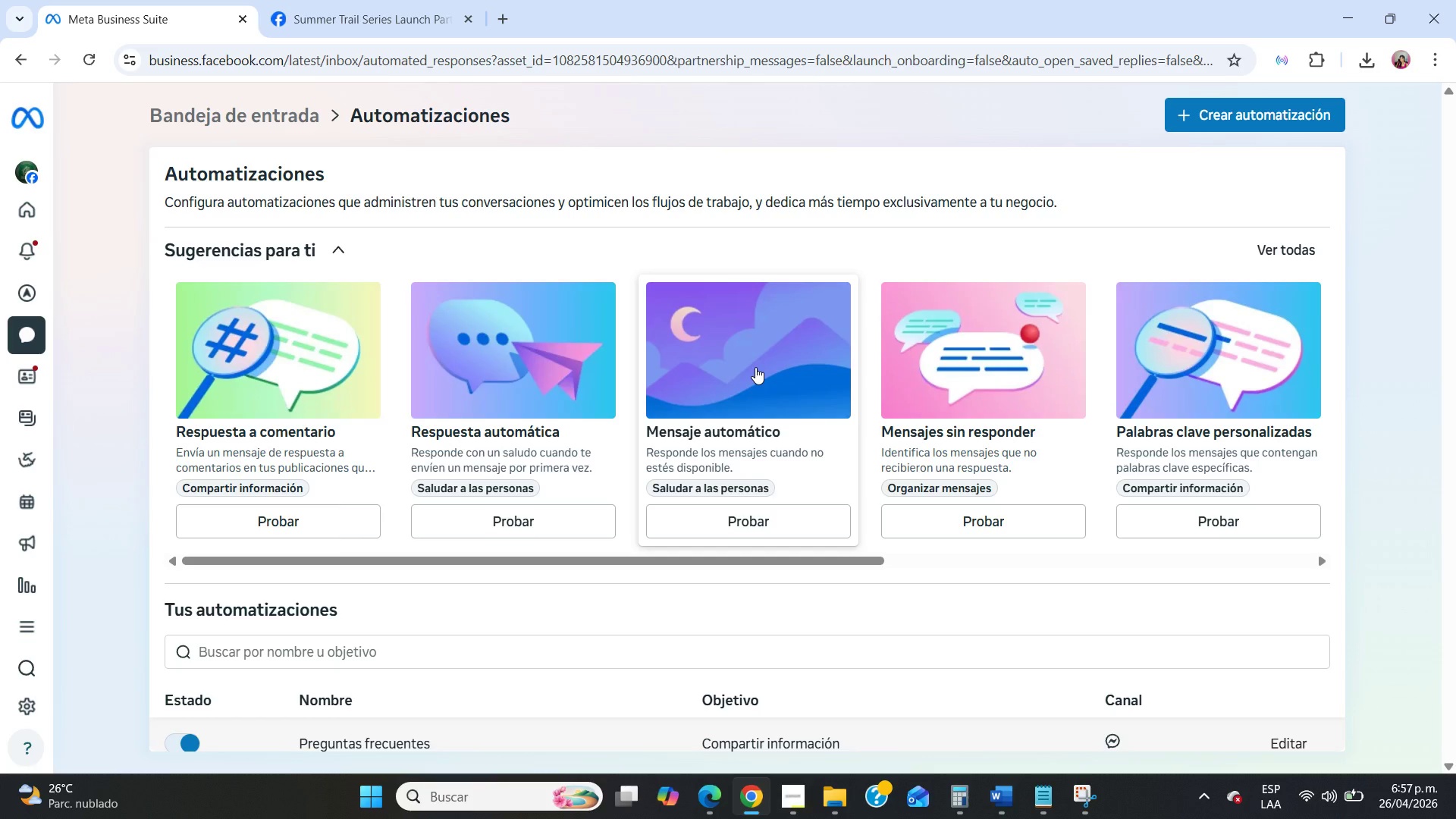 
left_click([541, 507])
 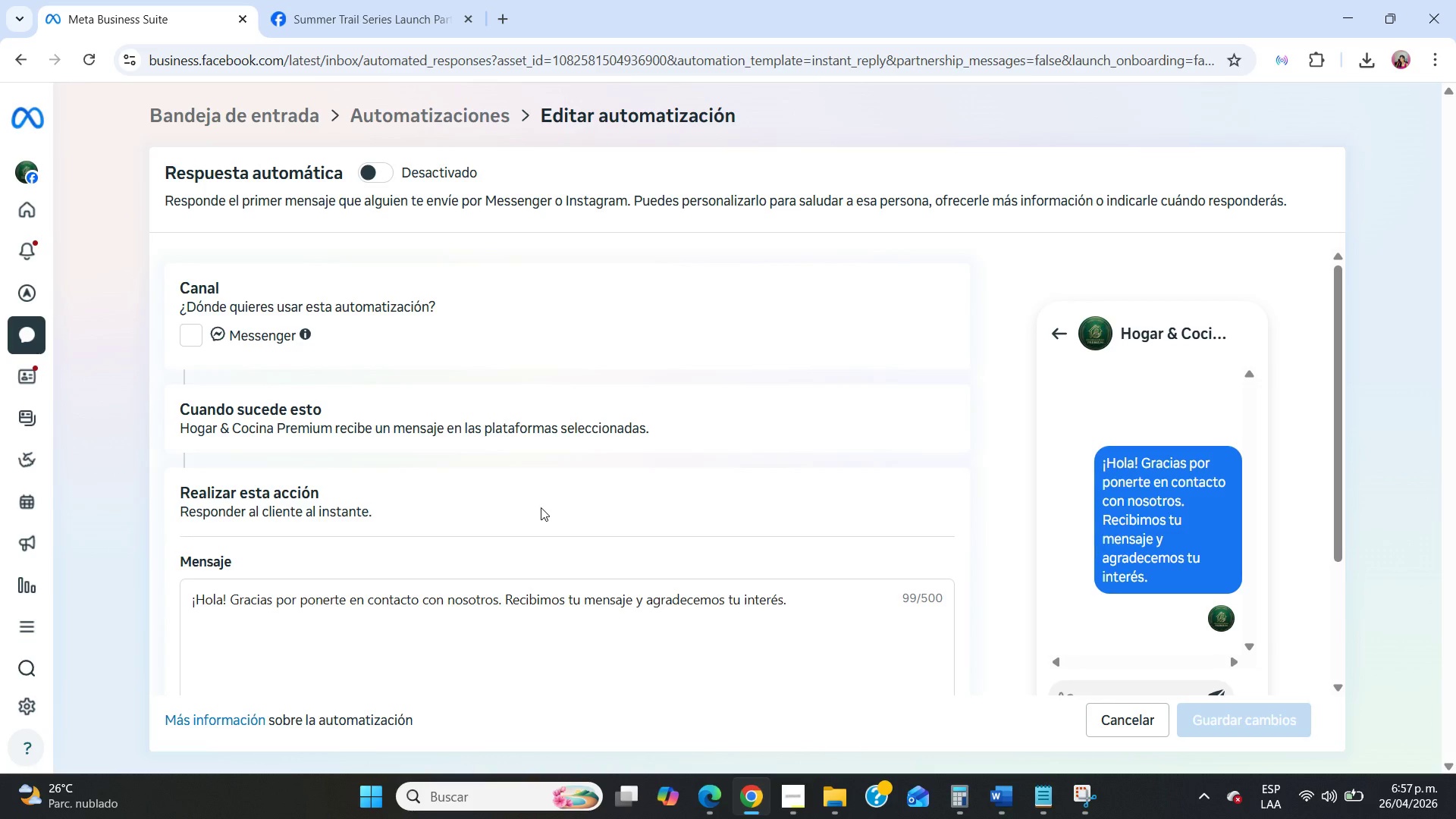 
wait(6.91)
 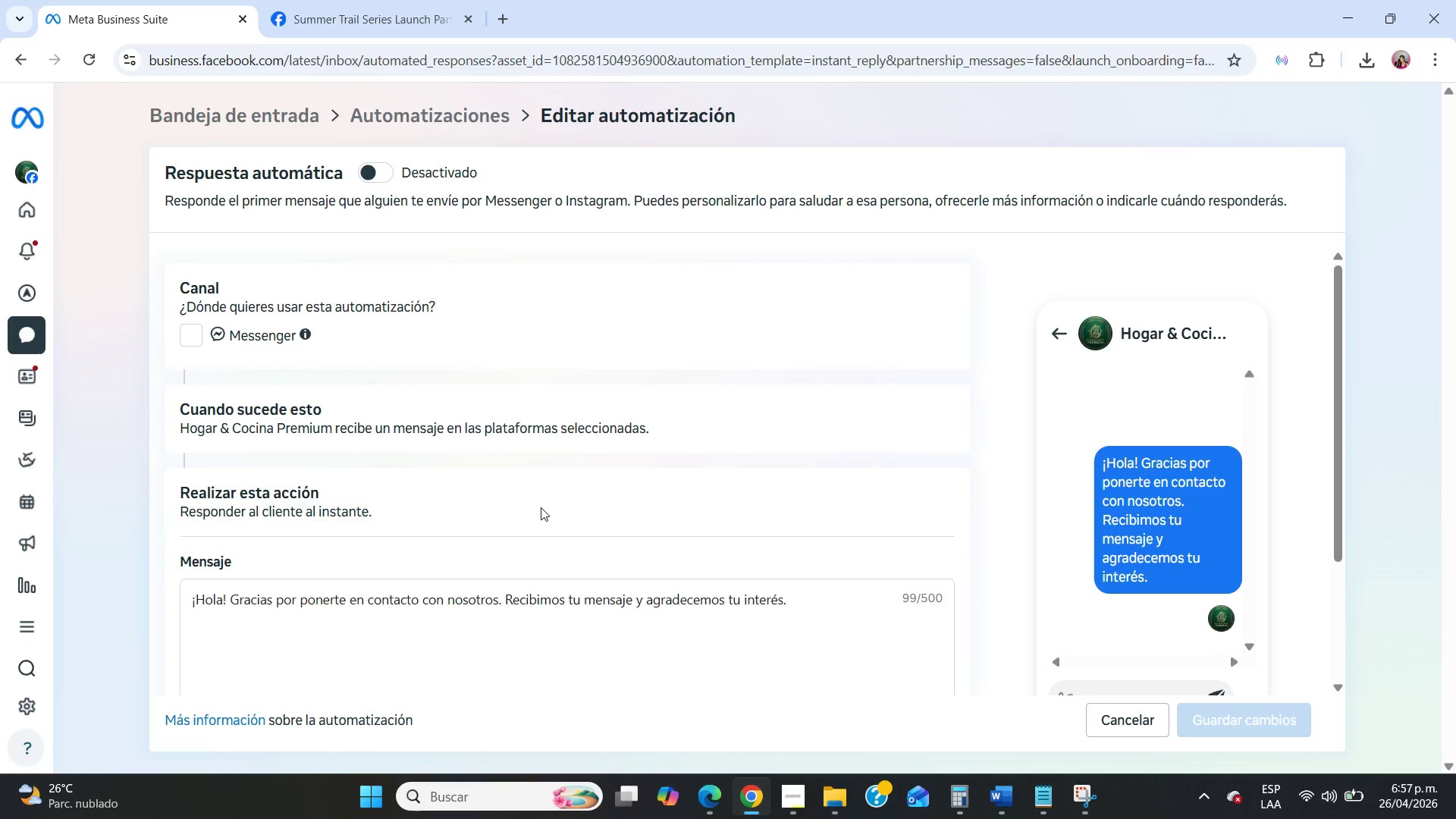 
left_click([195, 329])
 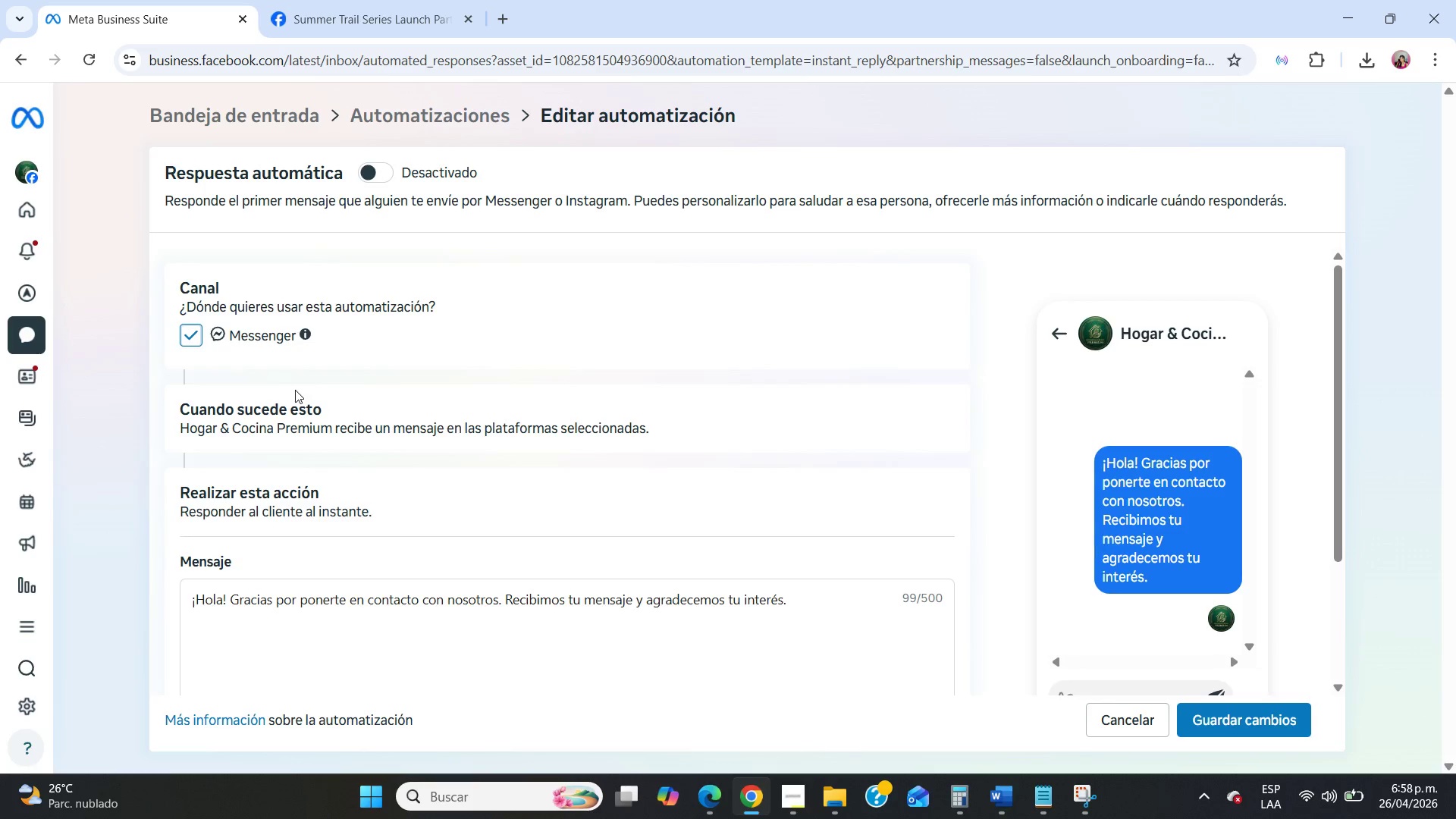 
scroll: coordinate [298, 436], scroll_direction: down, amount: 1.0
 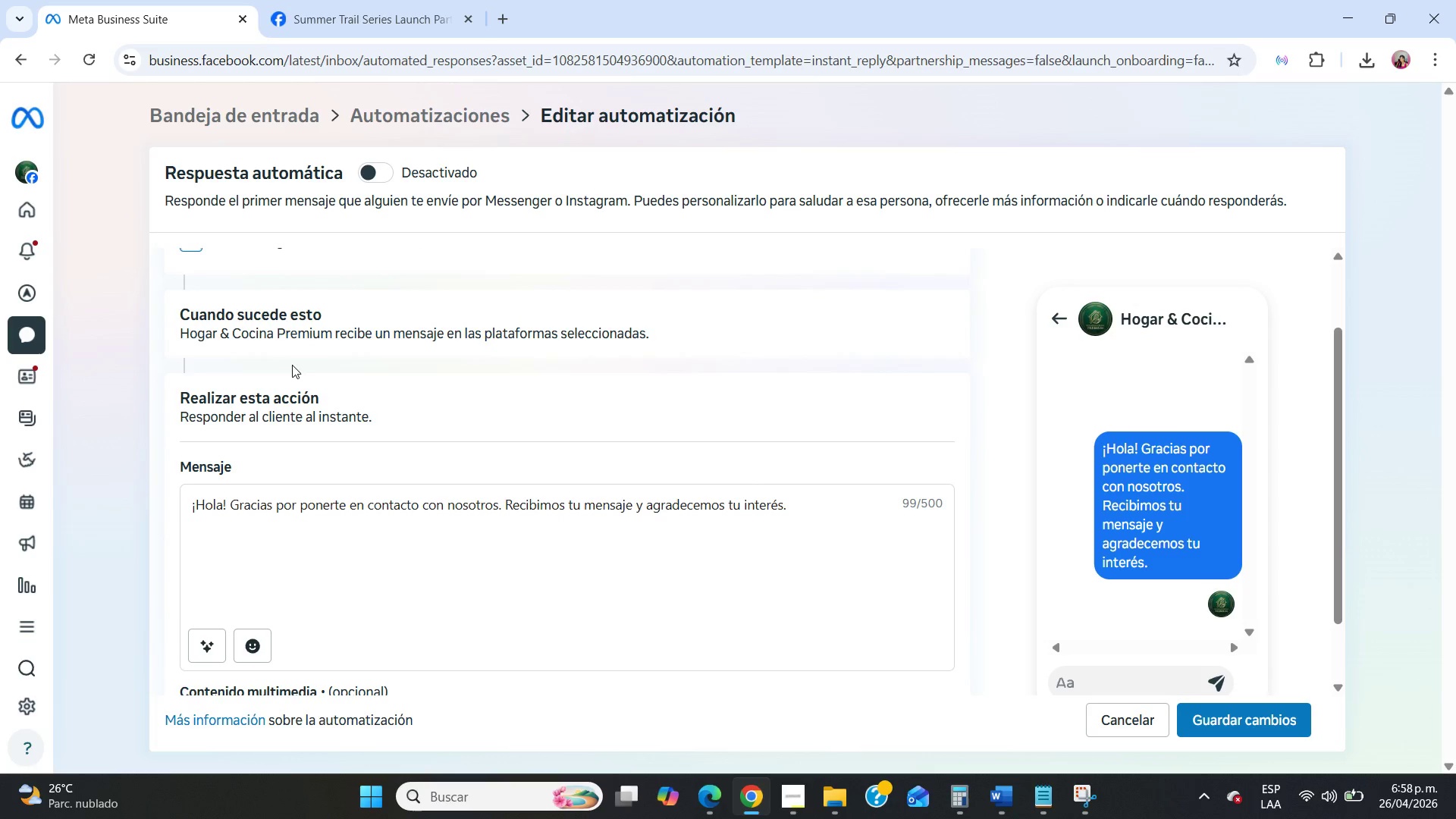 
left_click([292, 361])
 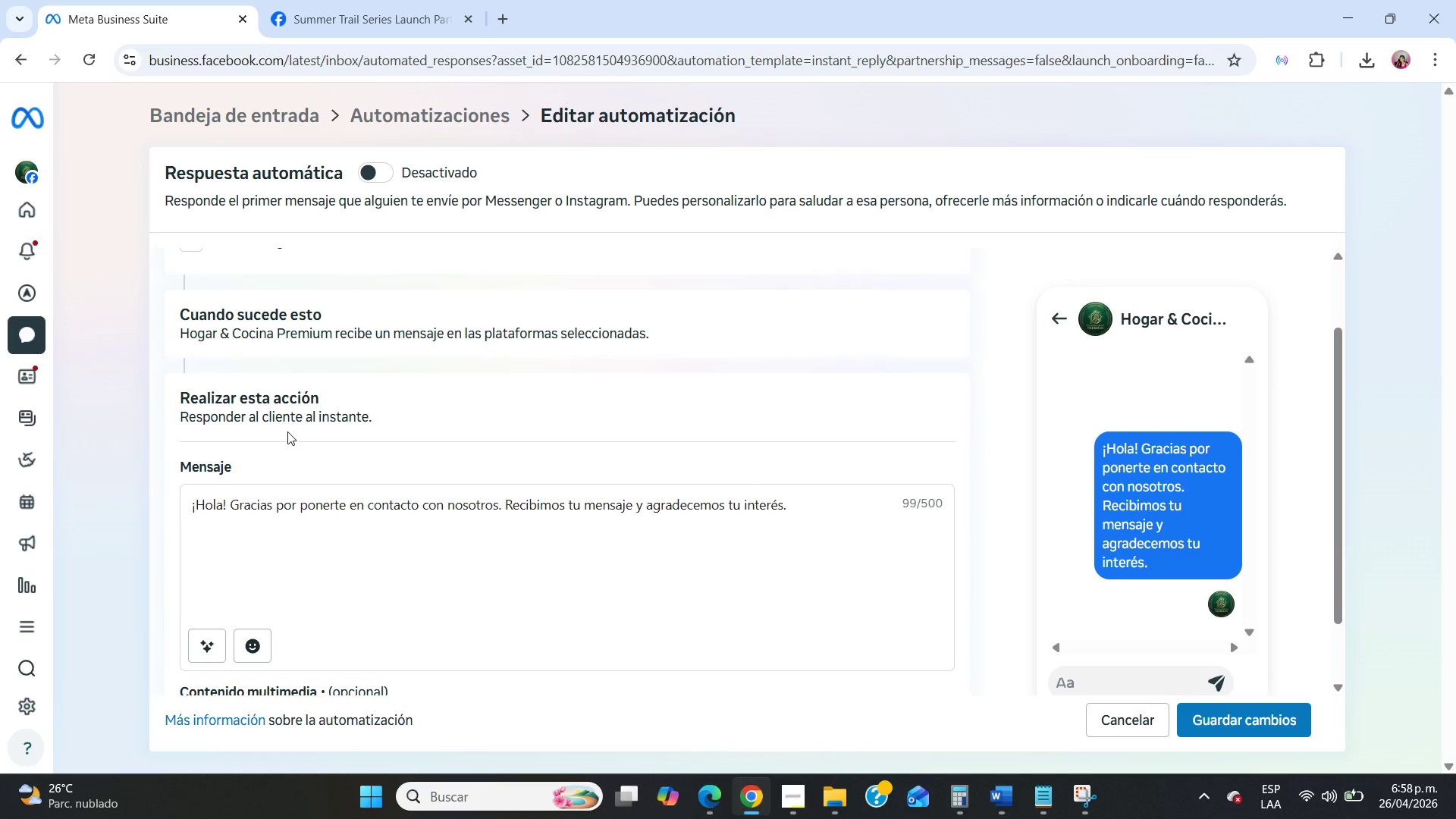 
left_click([287, 429])
 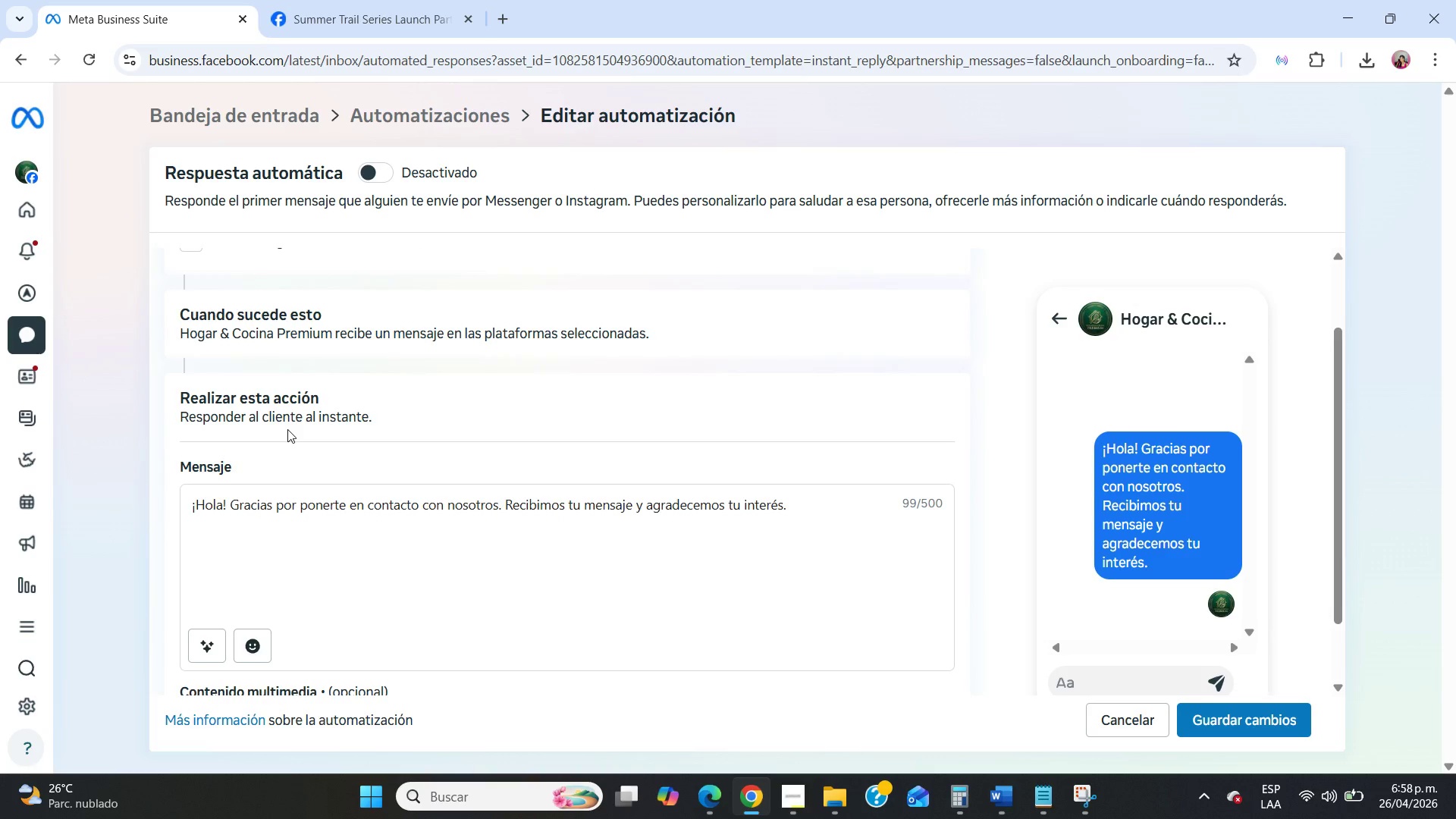 
scroll: coordinate [287, 429], scroll_direction: down, amount: 2.0
 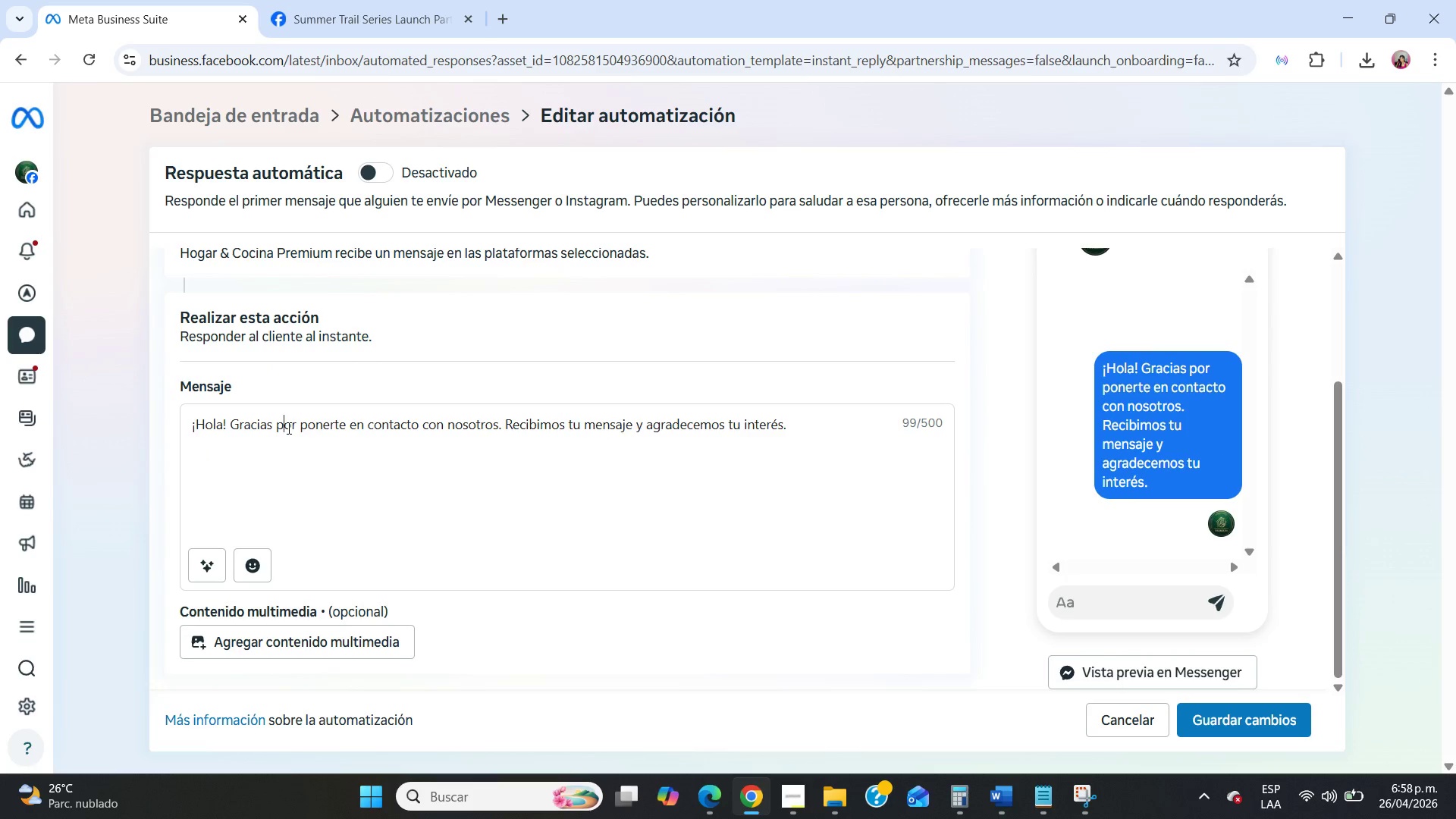 
double_click([287, 428])
 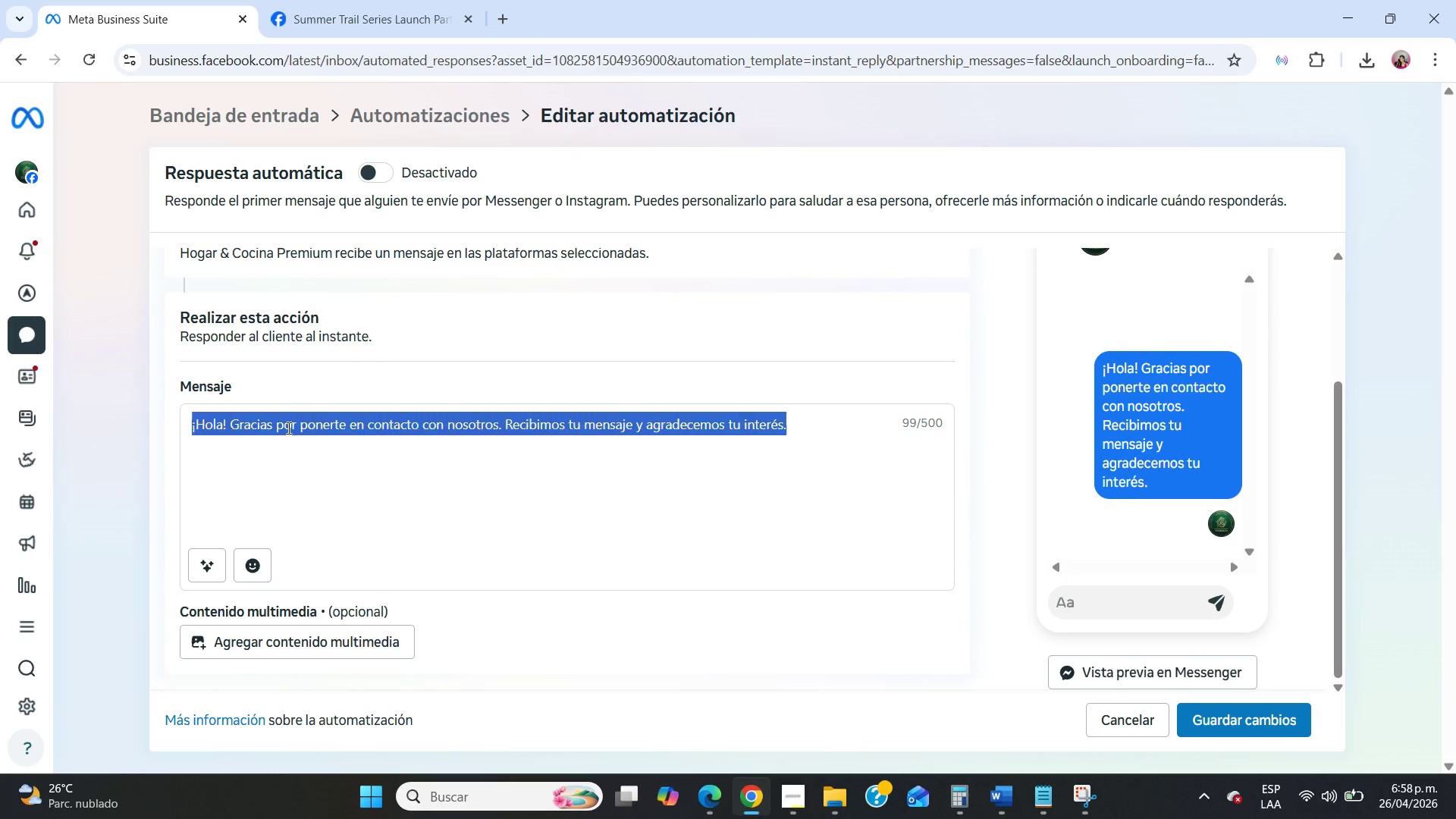 
triple_click([287, 428])
 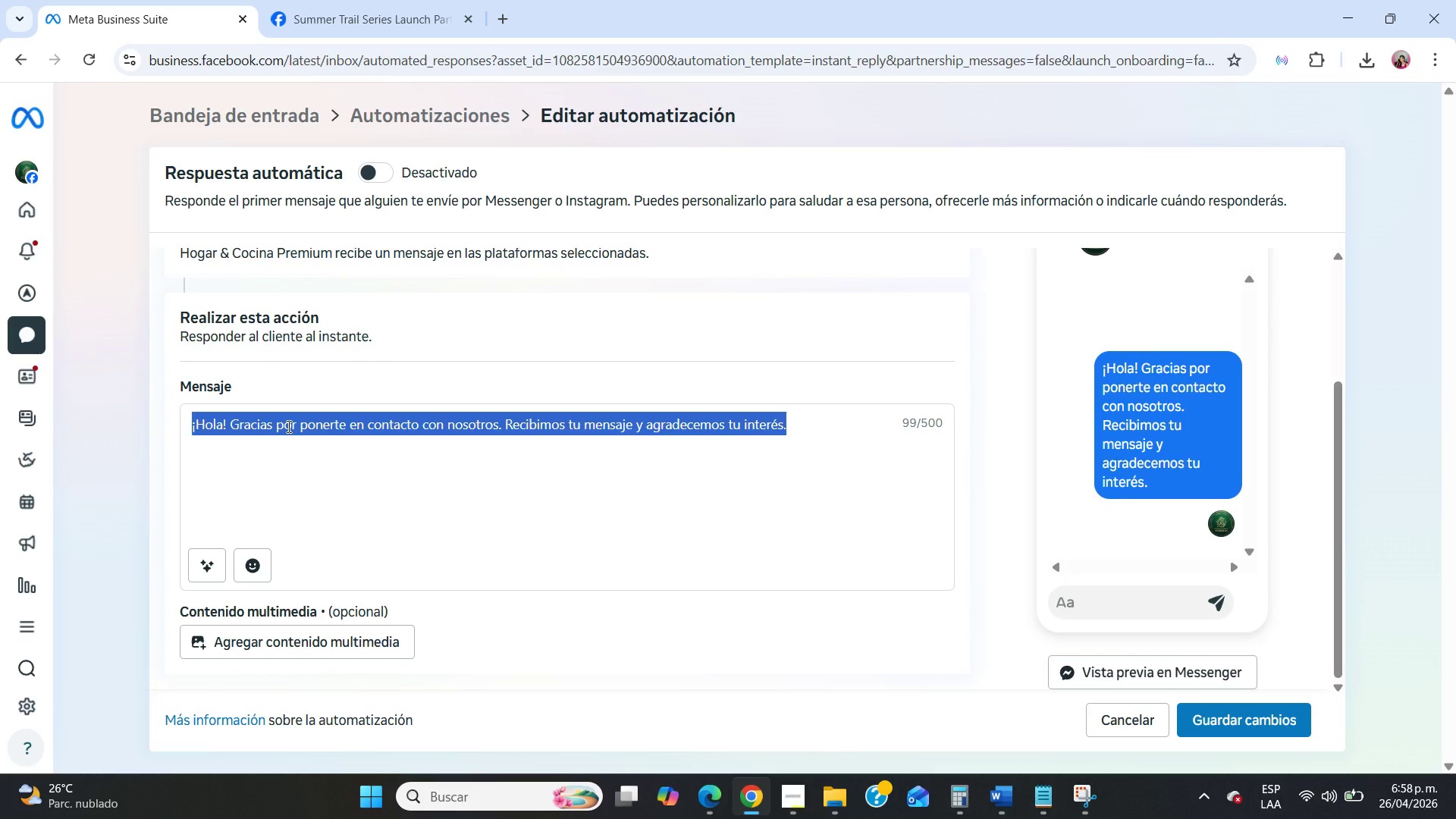 
type(H)
key(Tab)
type(Ii there! )
 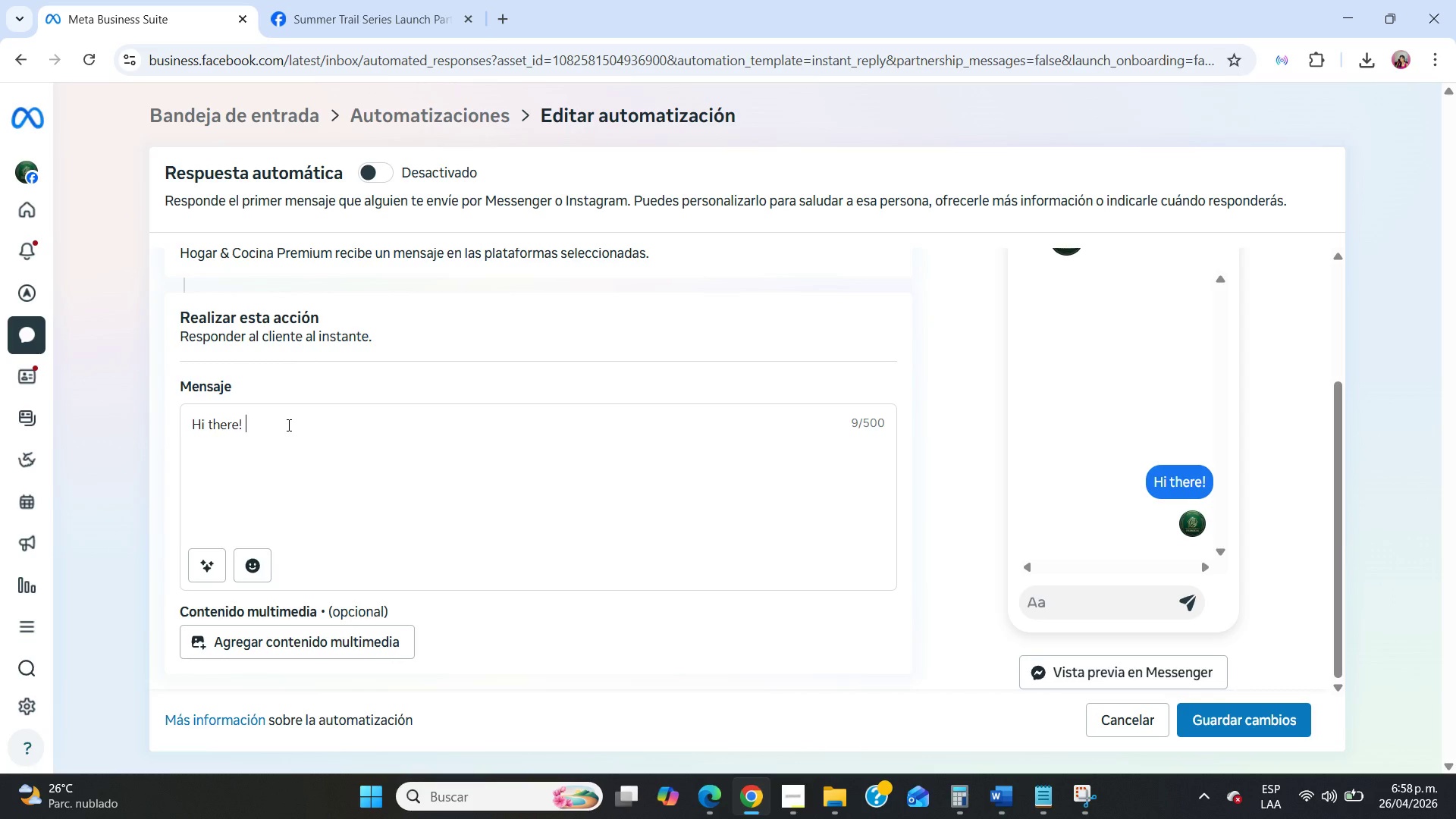 
key(Meta+MetaLeft)
 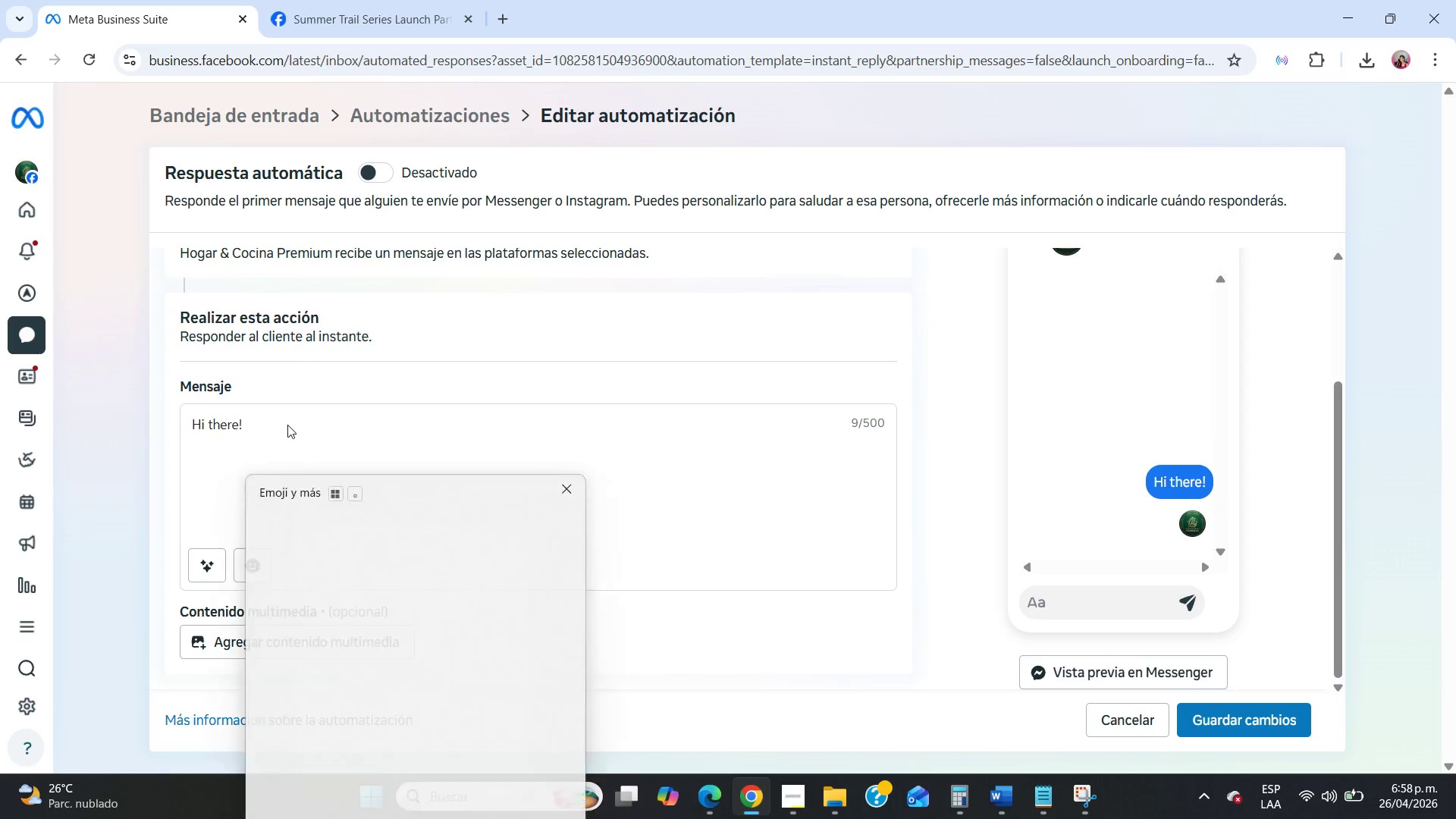 
key(Meta+Period)
 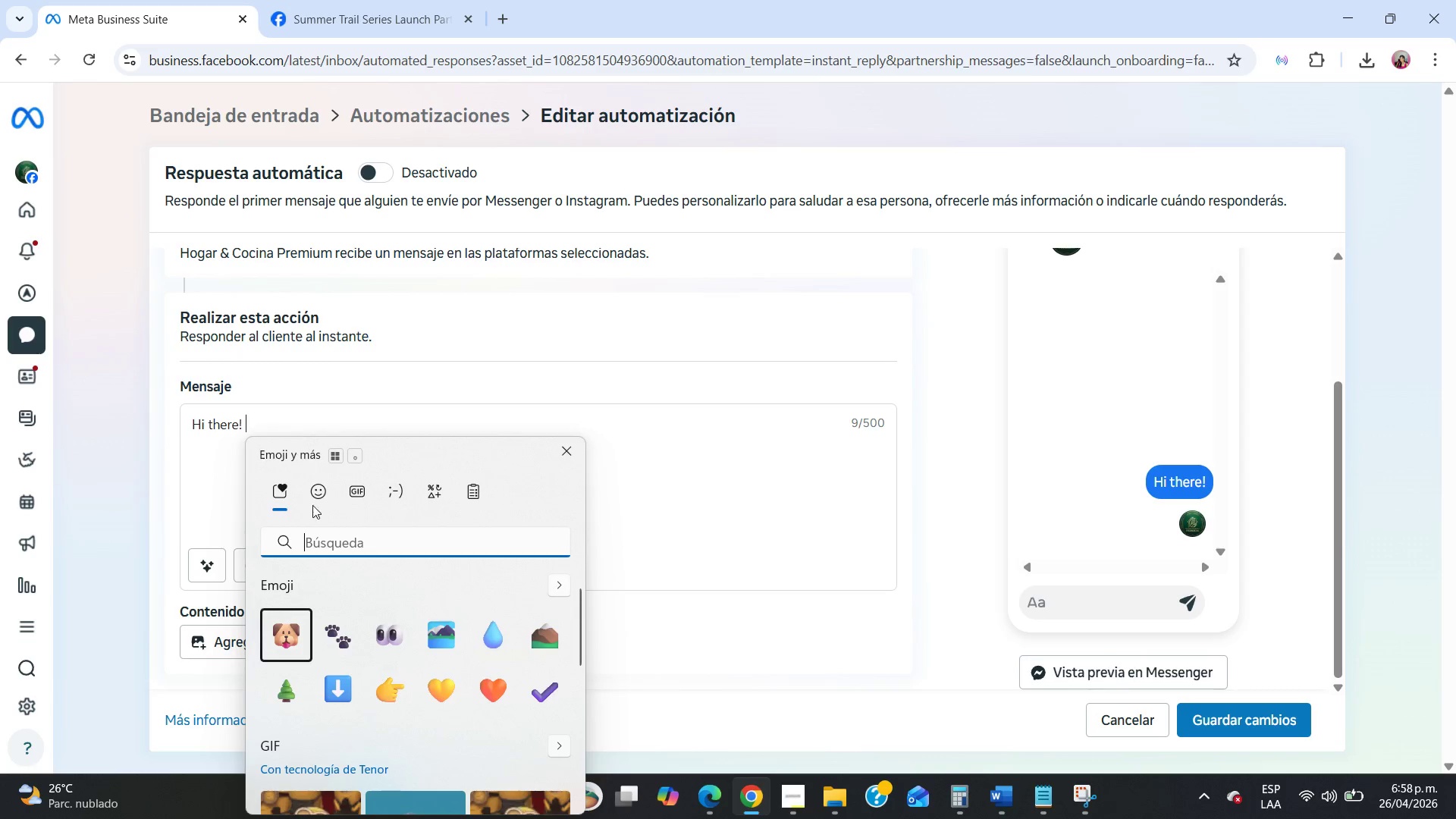 
left_click([342, 639])
 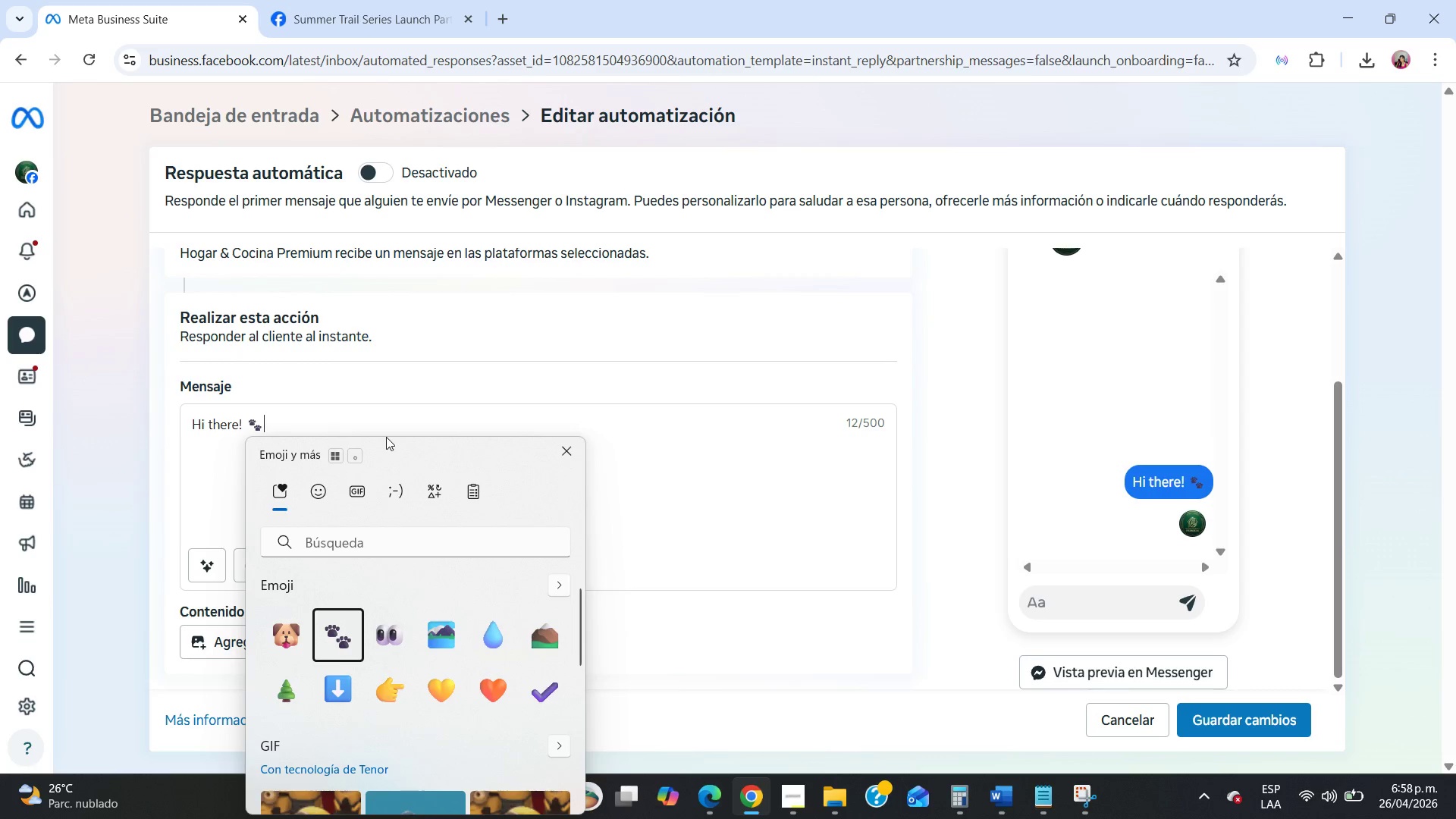 
left_click([396, 420])
 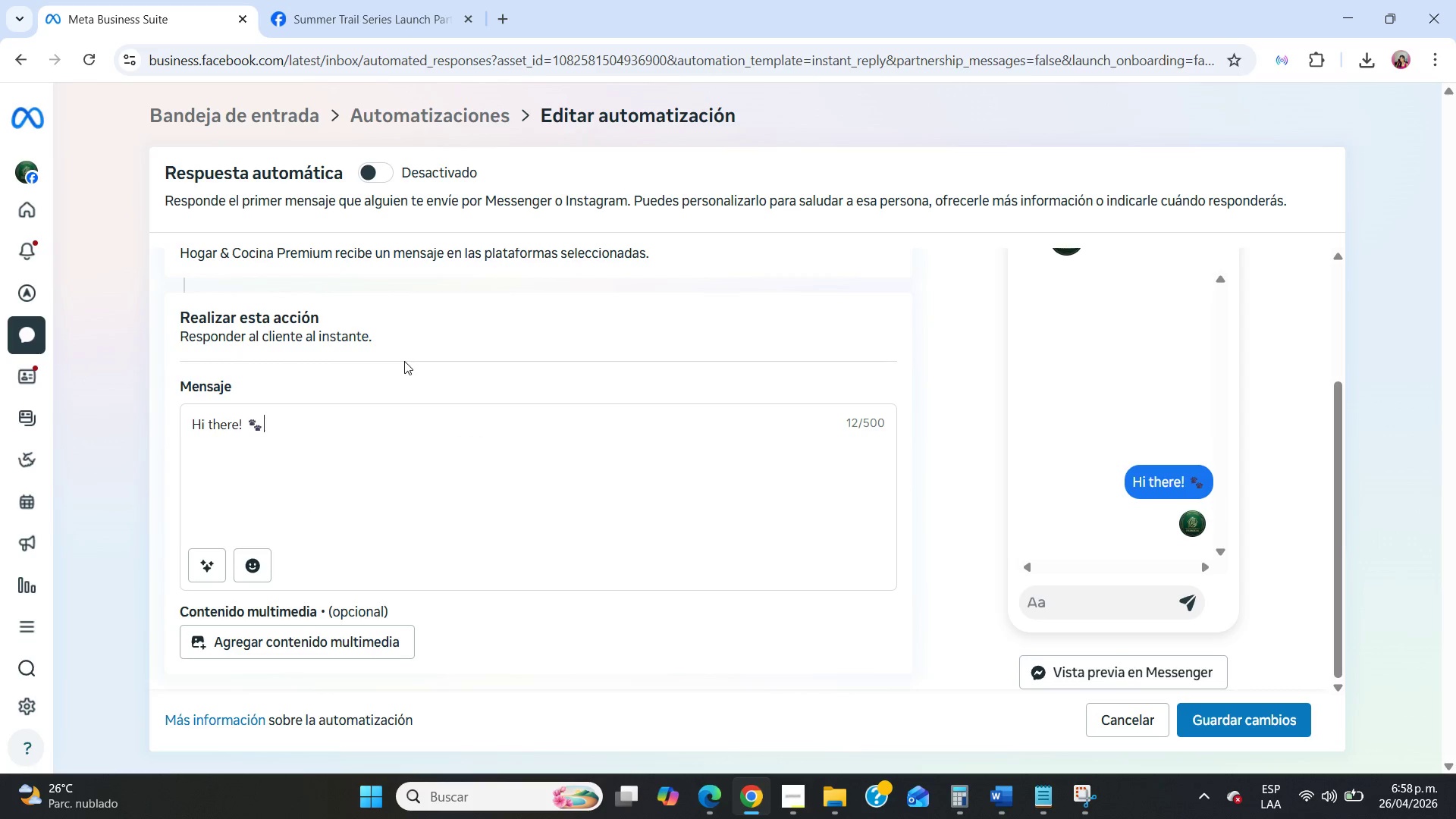 
key(NumpadEnter)
key(NumpadEnter)
type(Thanks for contacting Paws ^ Paths Adventure Club.)
 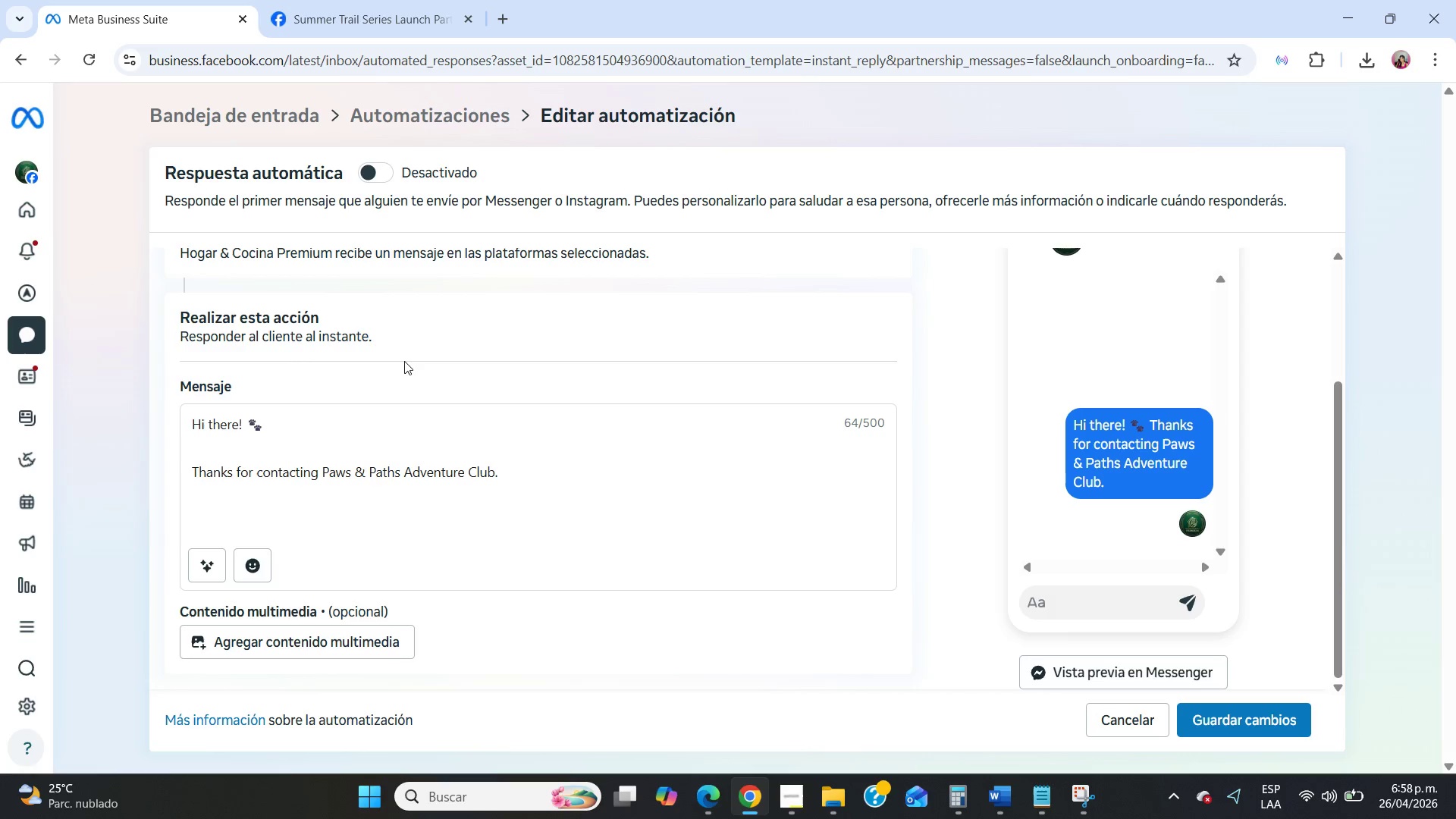 
key(Enter)
 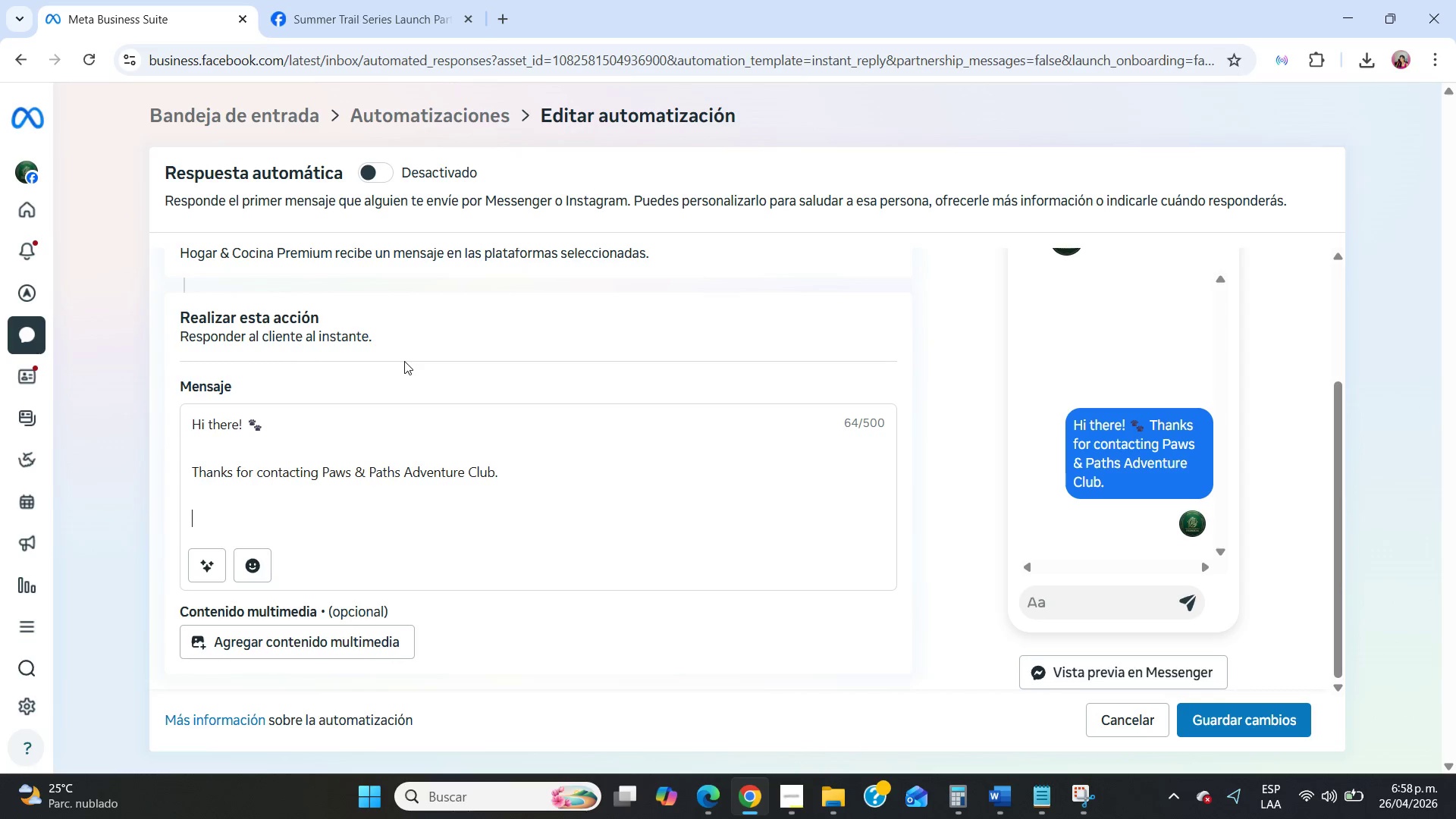 
key(Enter)
 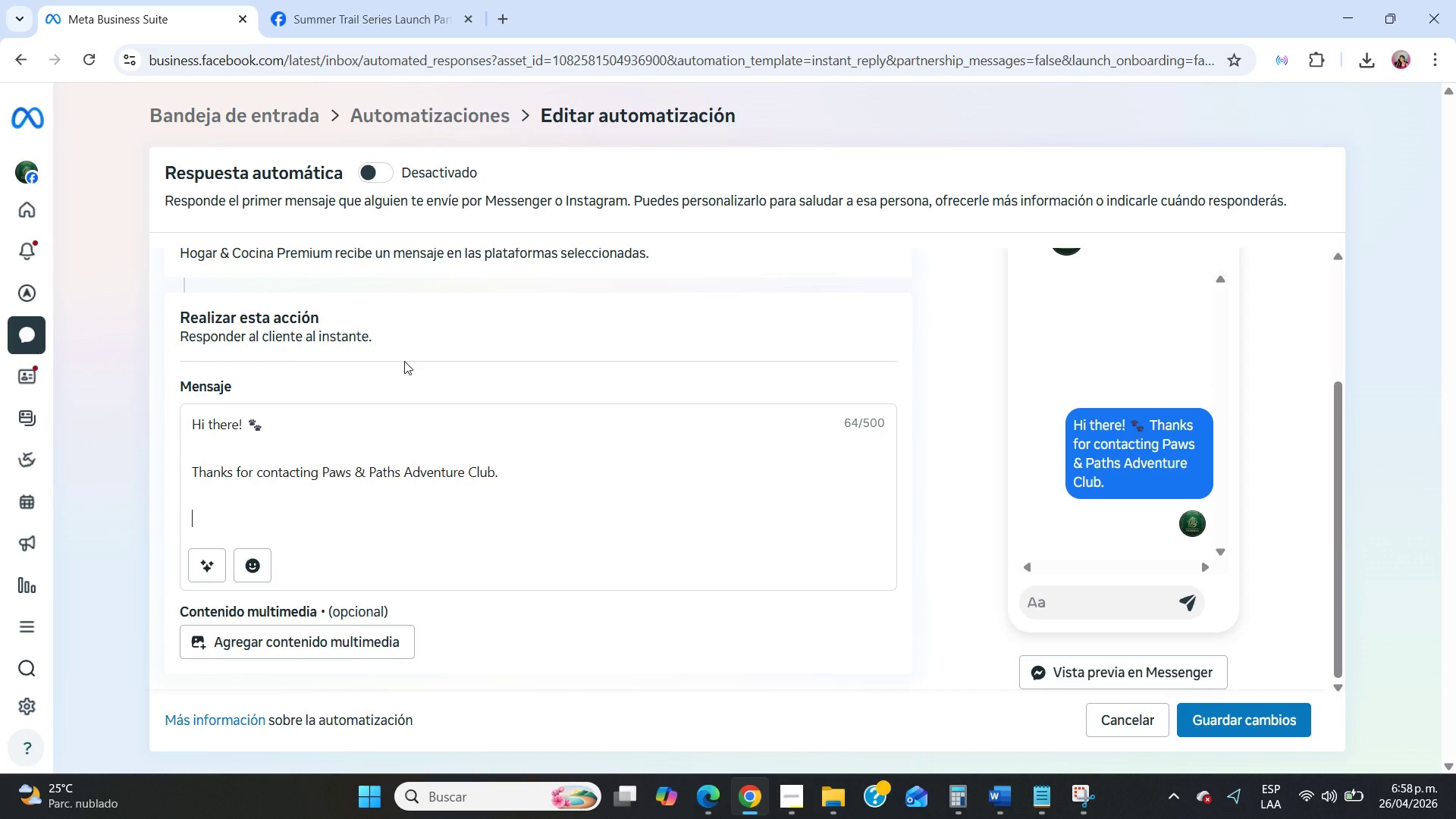 
type(We offer guided adventure hikes for high-energy dogs l)
key(Backspace)
type(who love)
 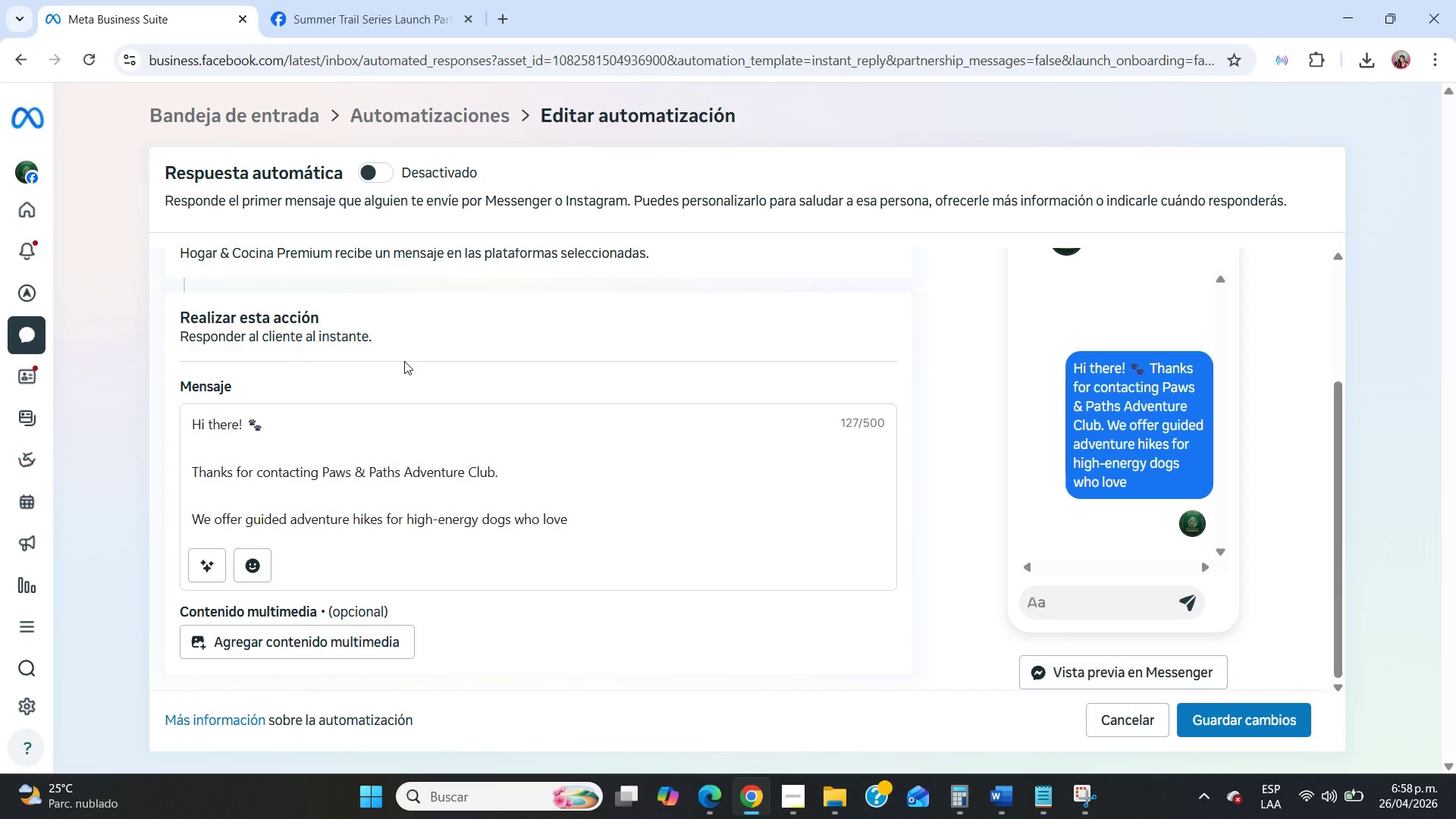 
type( outdoor adventures.)
 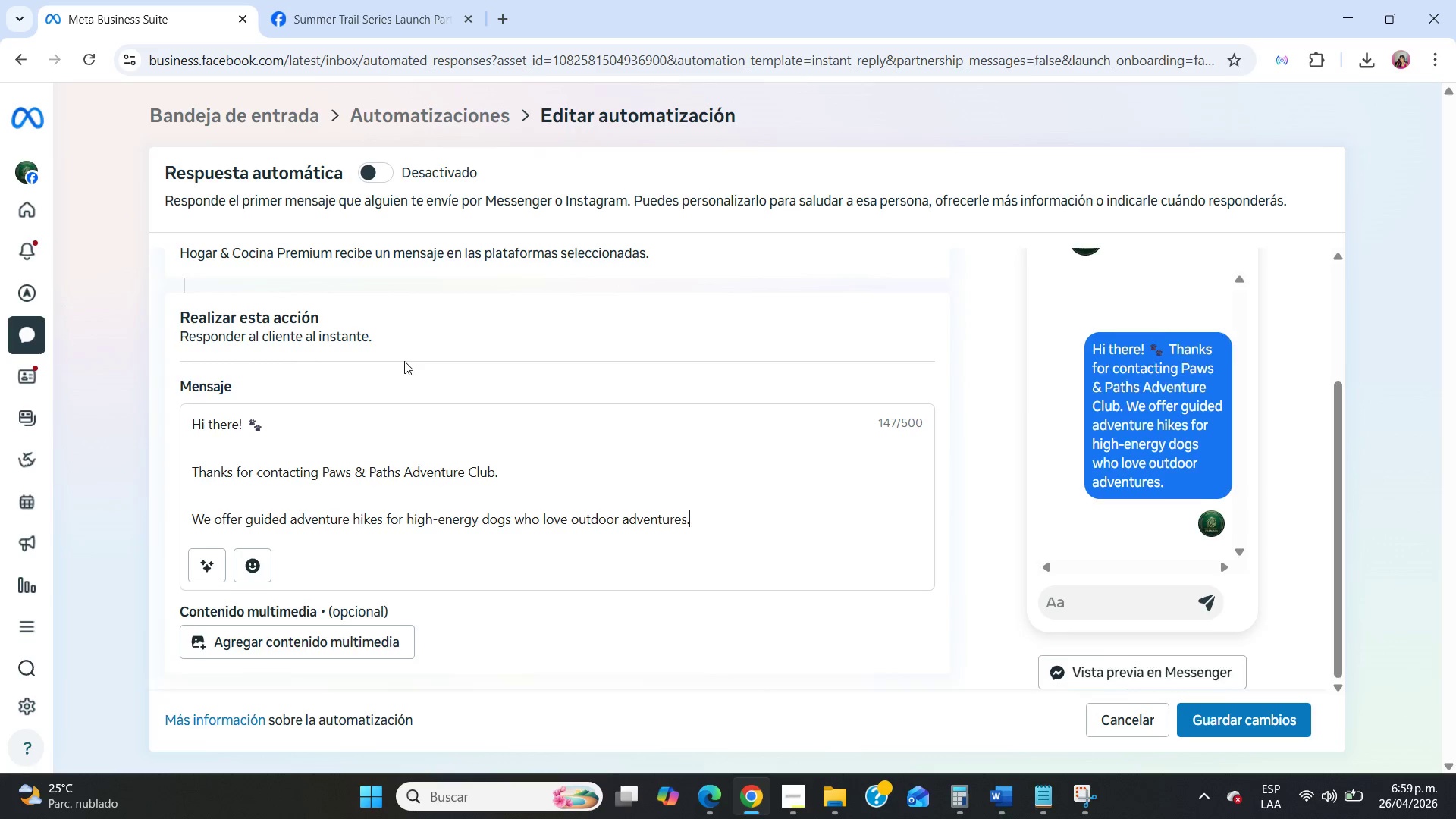 
key(Enter)
 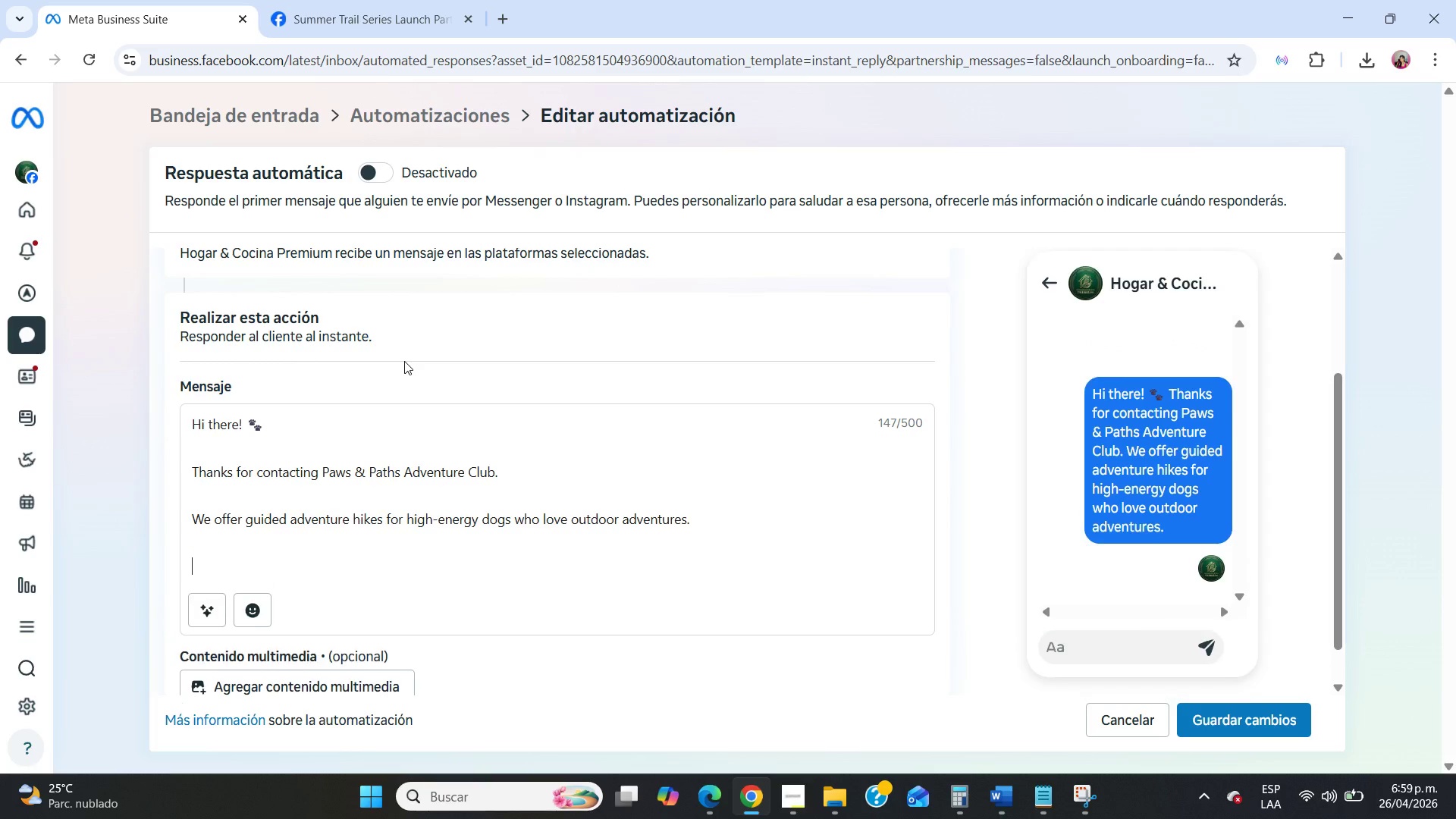 
key(Enter)
 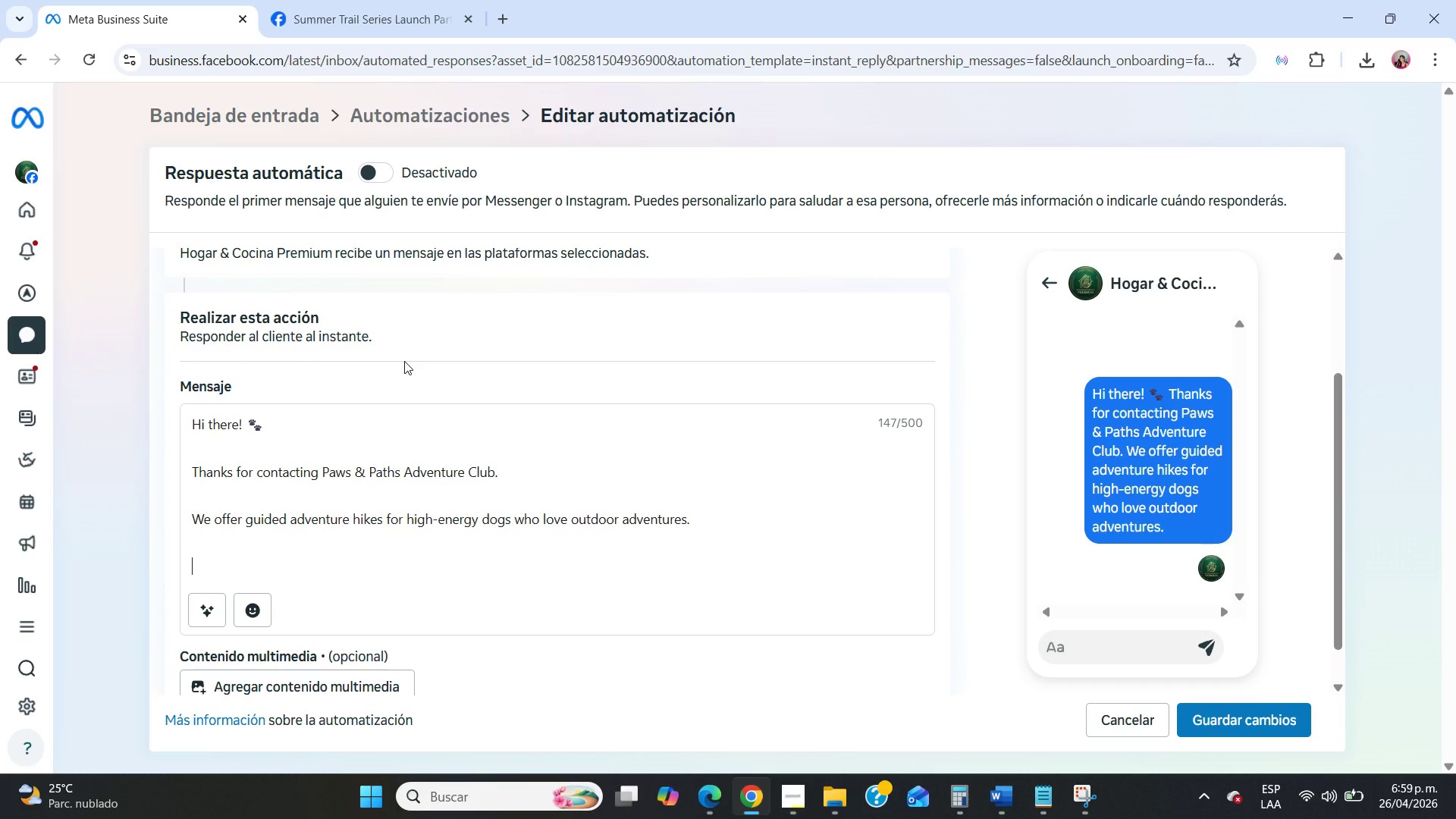 
type(You can asj)
key(Backspace)
type(k us about>)
 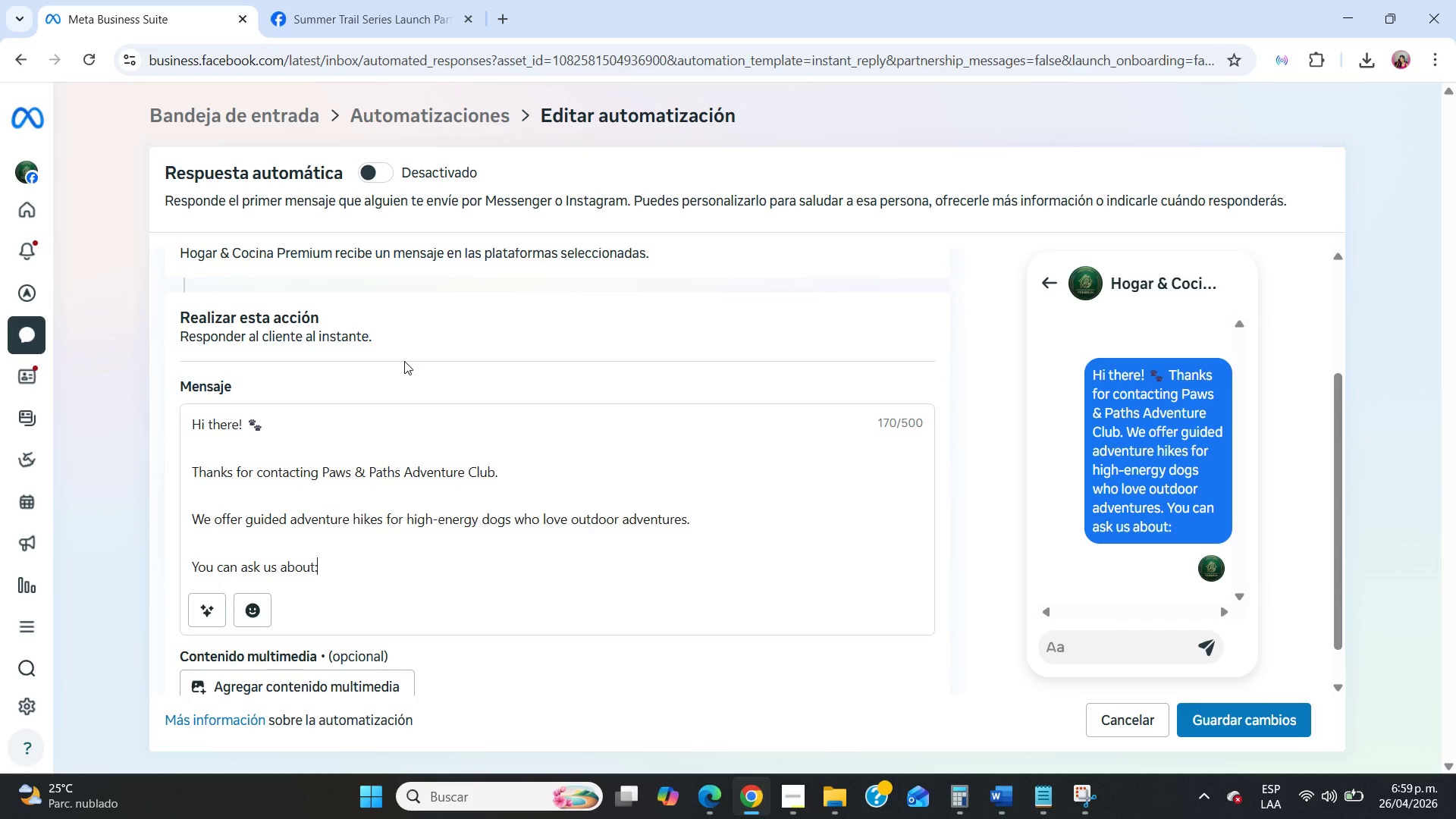 
key(Enter)
 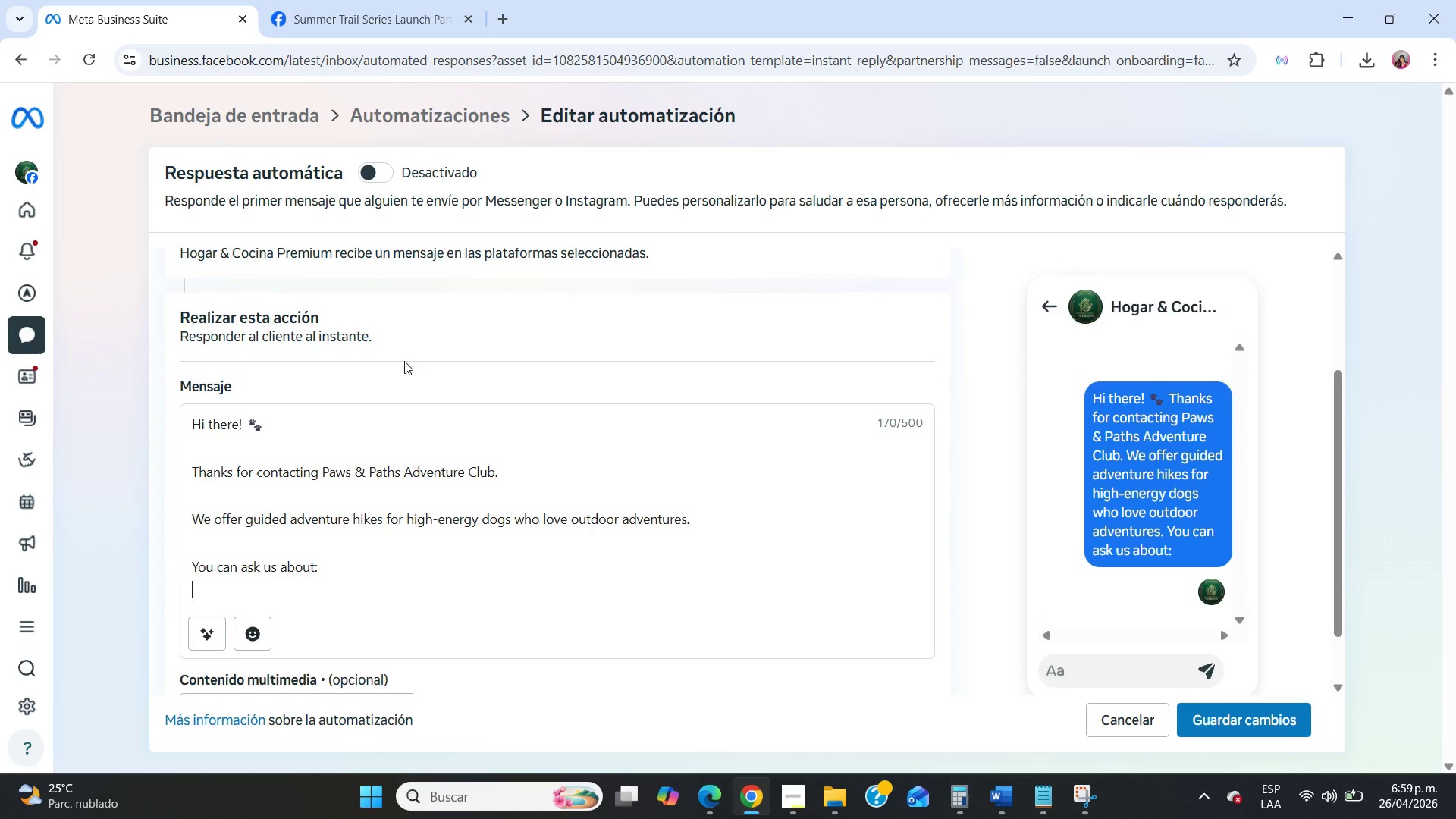 
key(Enter)
 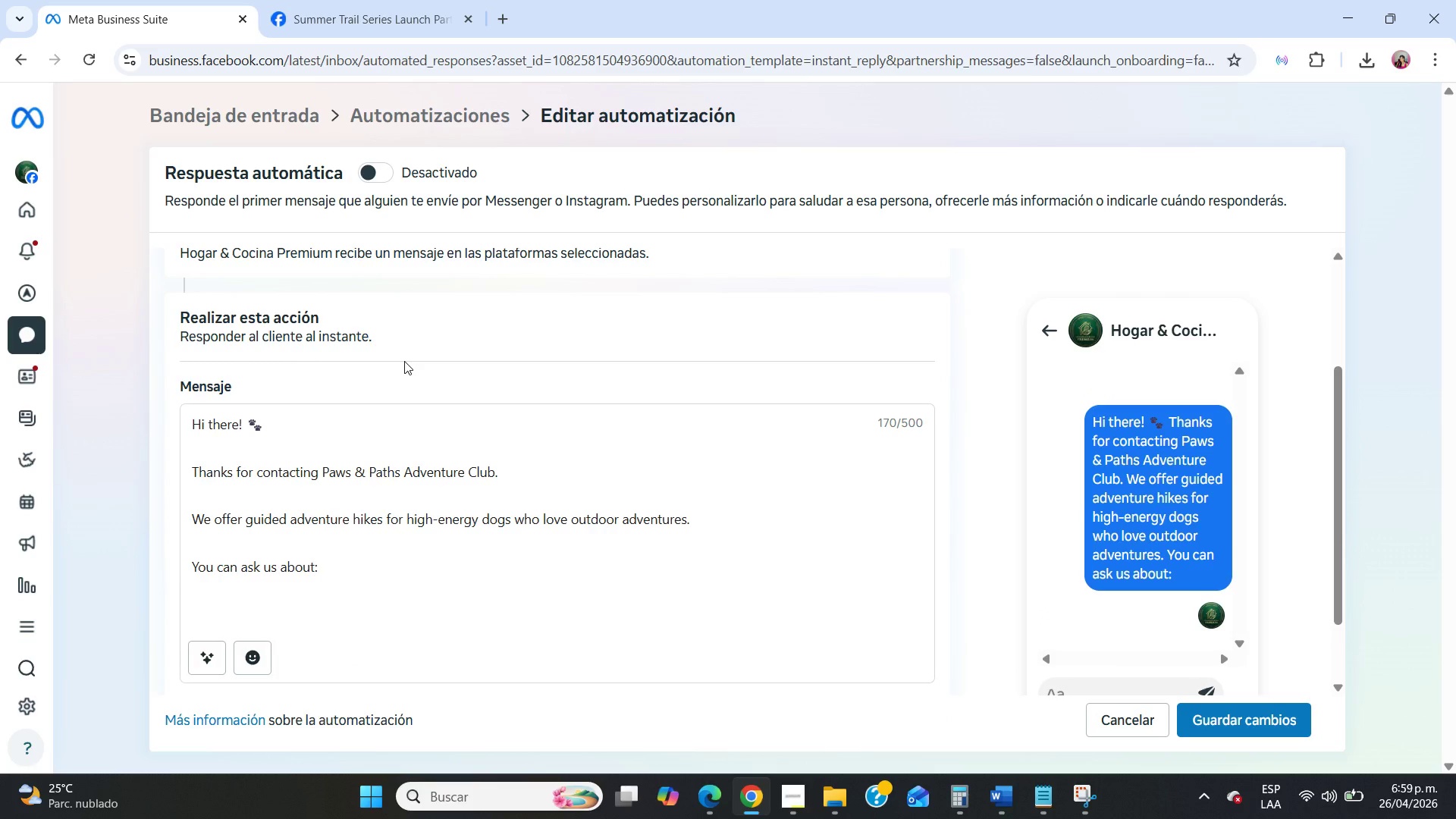 
type(- Pricing)
 